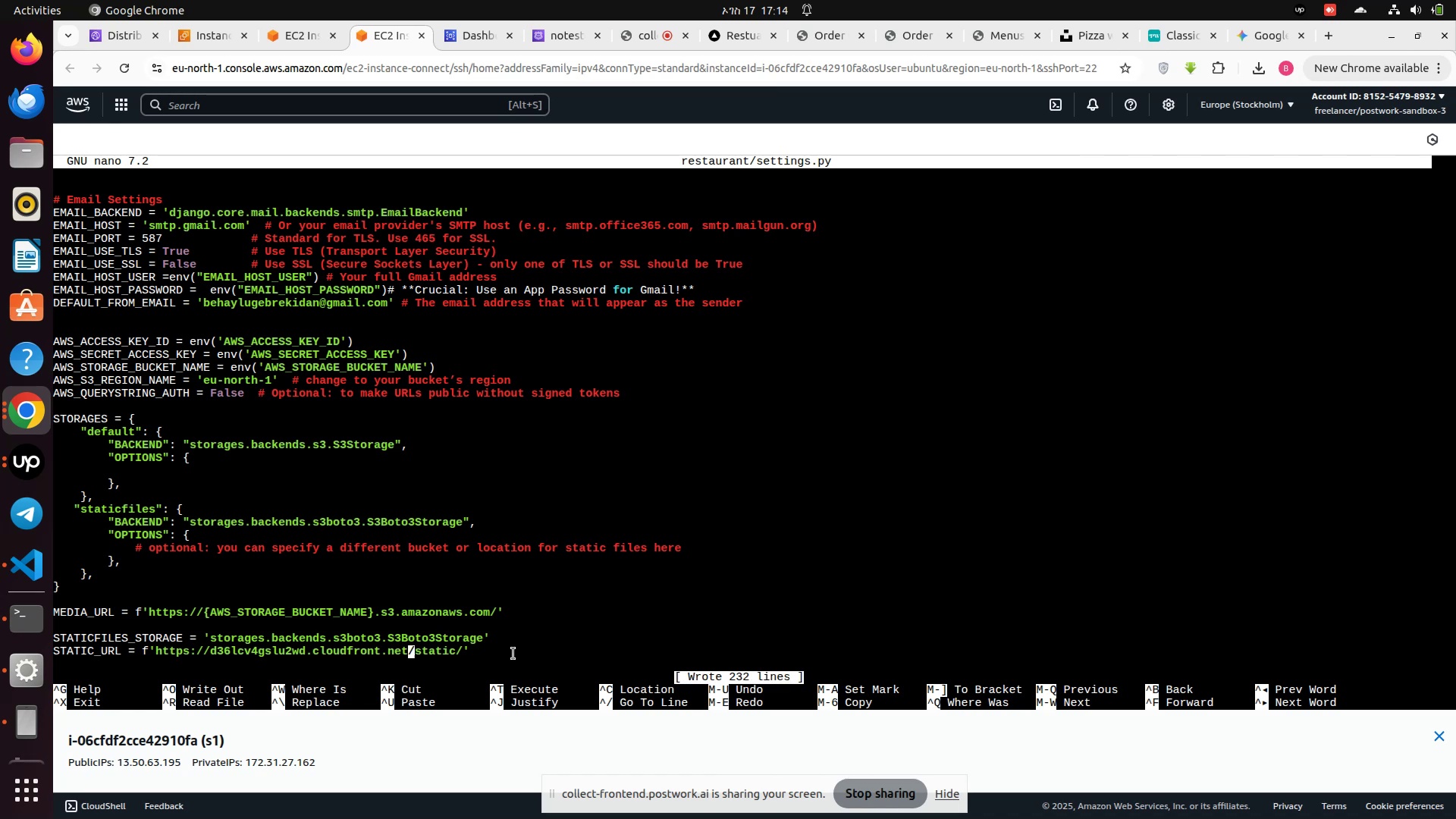 
left_click([513, 654])
 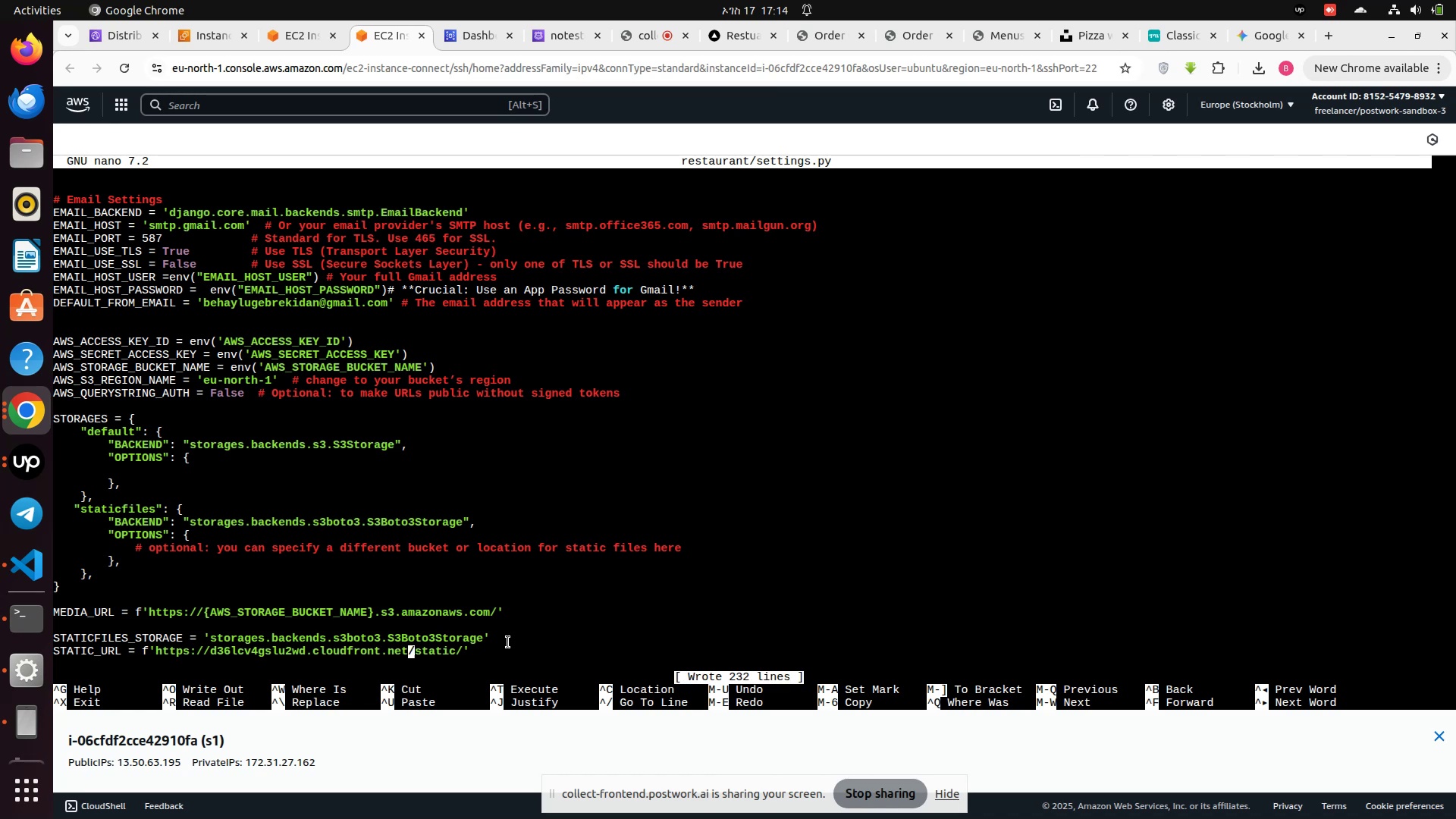 
key(Control+X)
 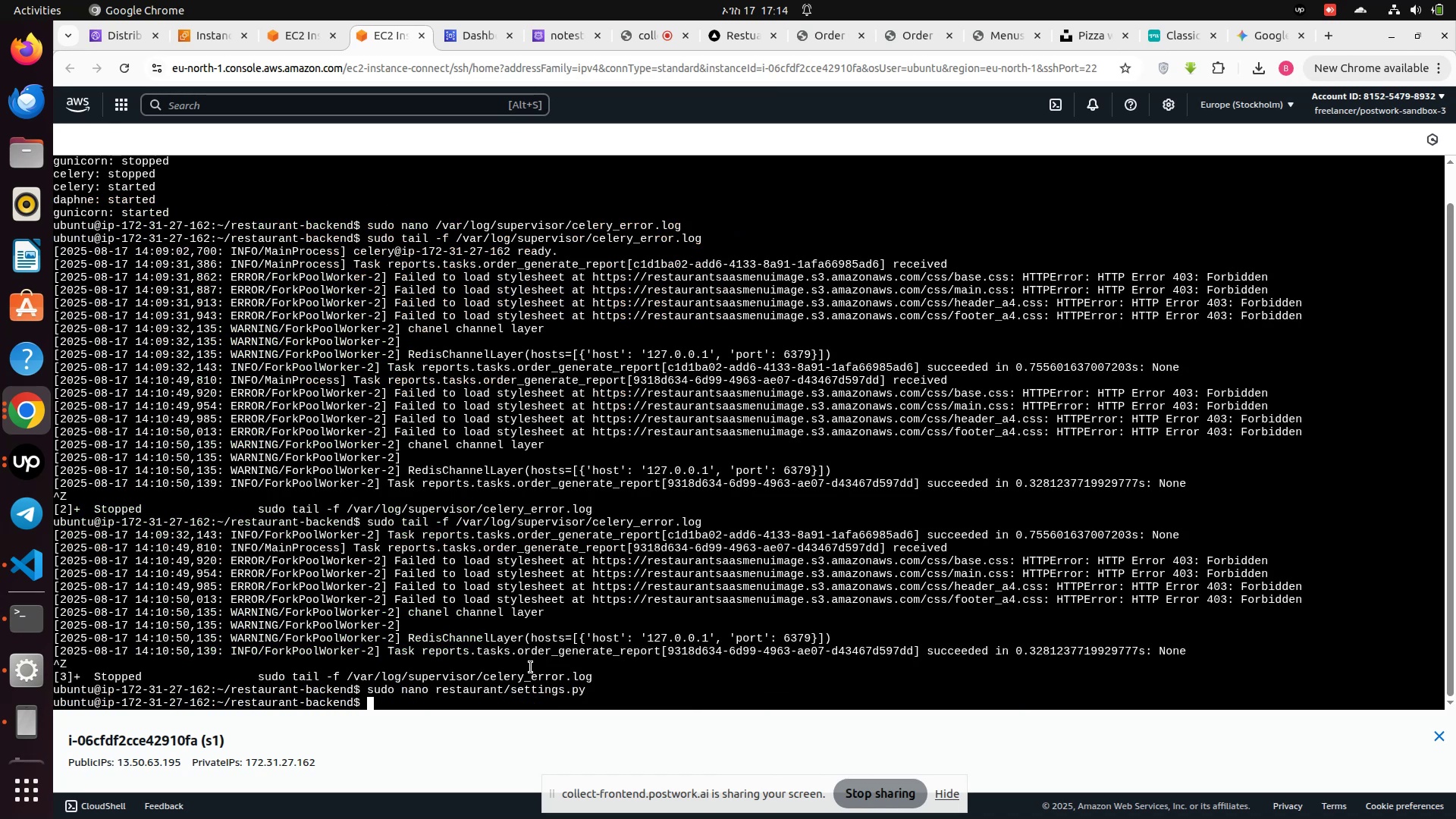 
key(ArrowUp)
 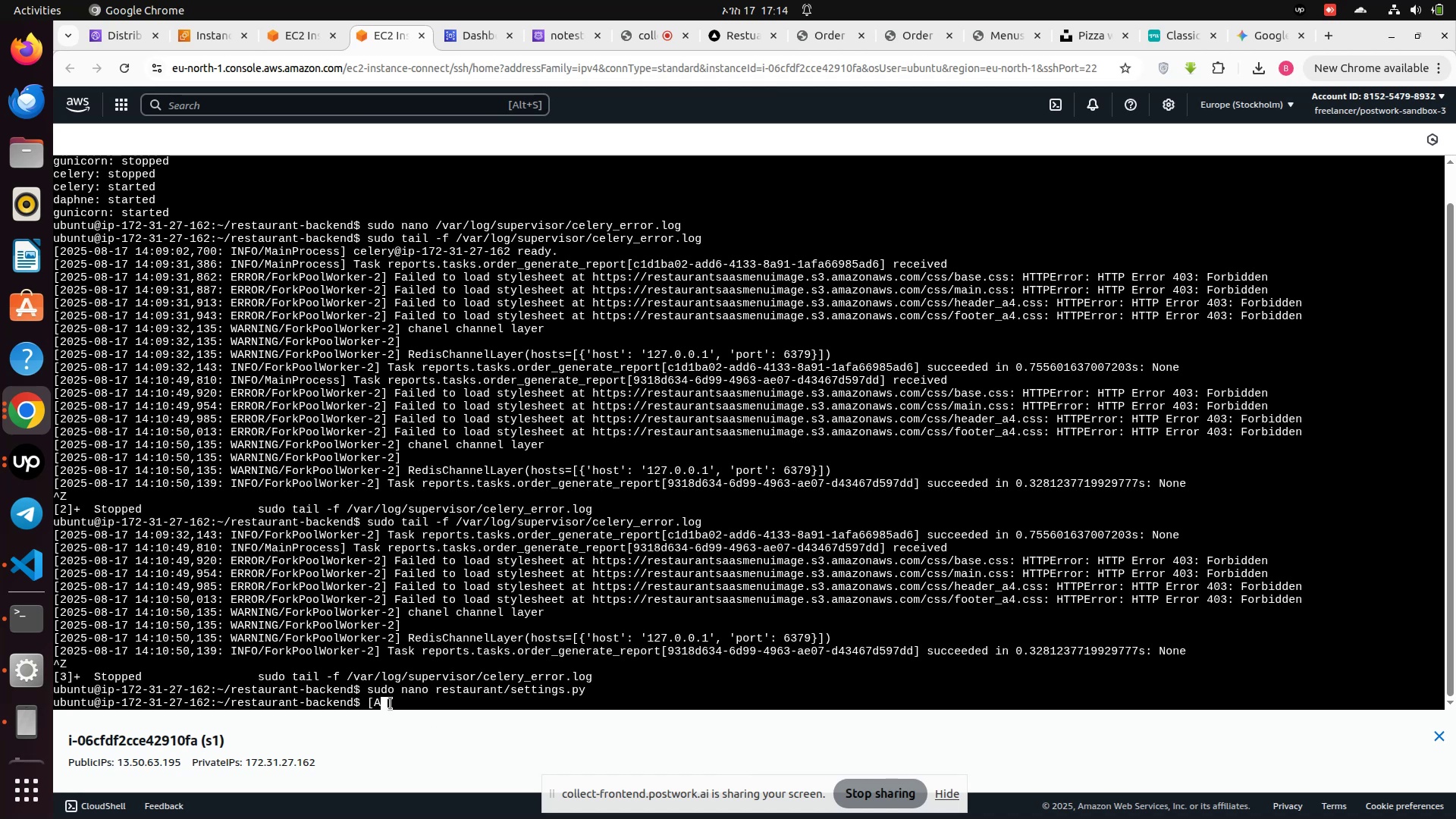 
key(ArrowUp)
 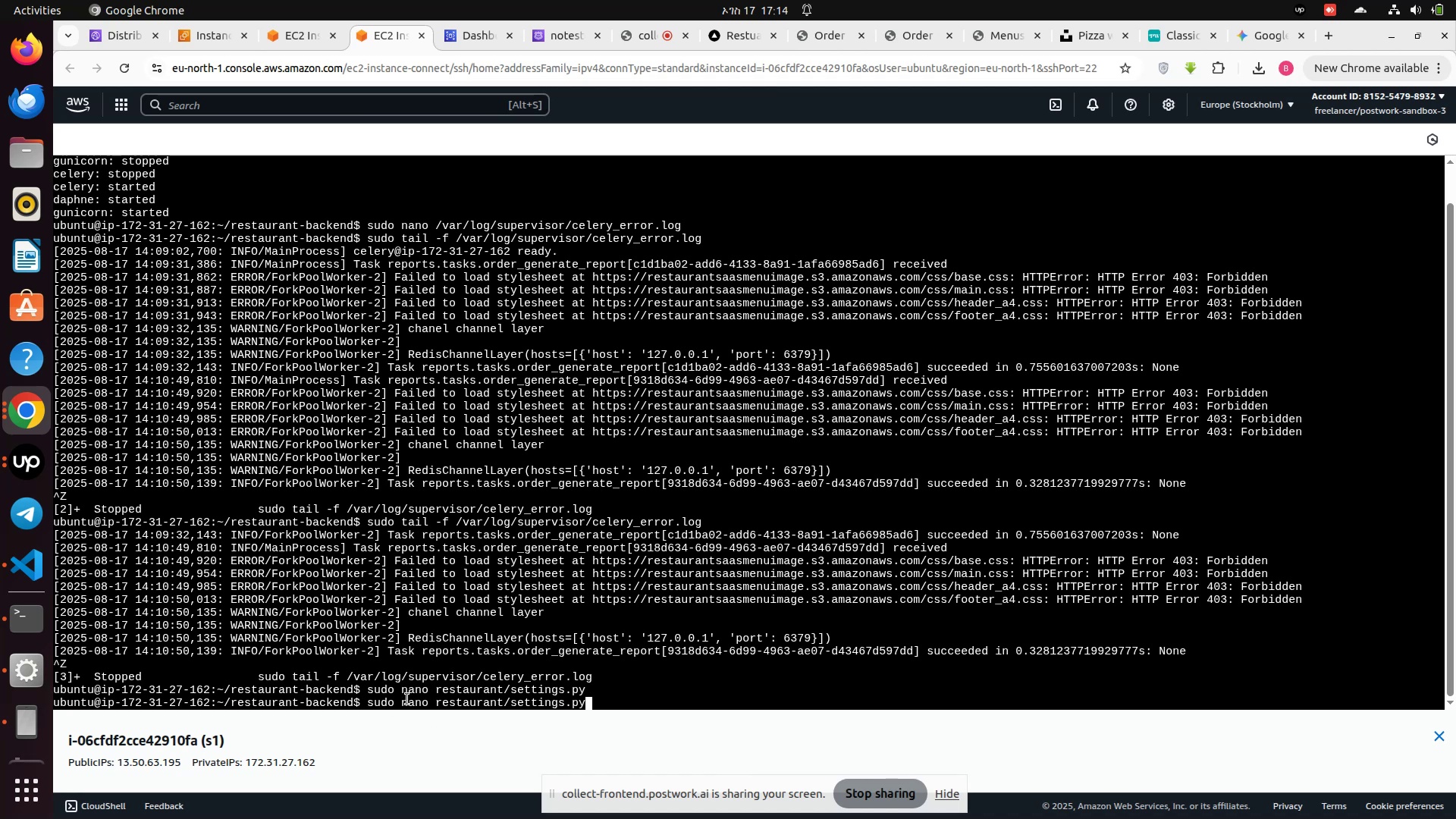 
key(Enter)
 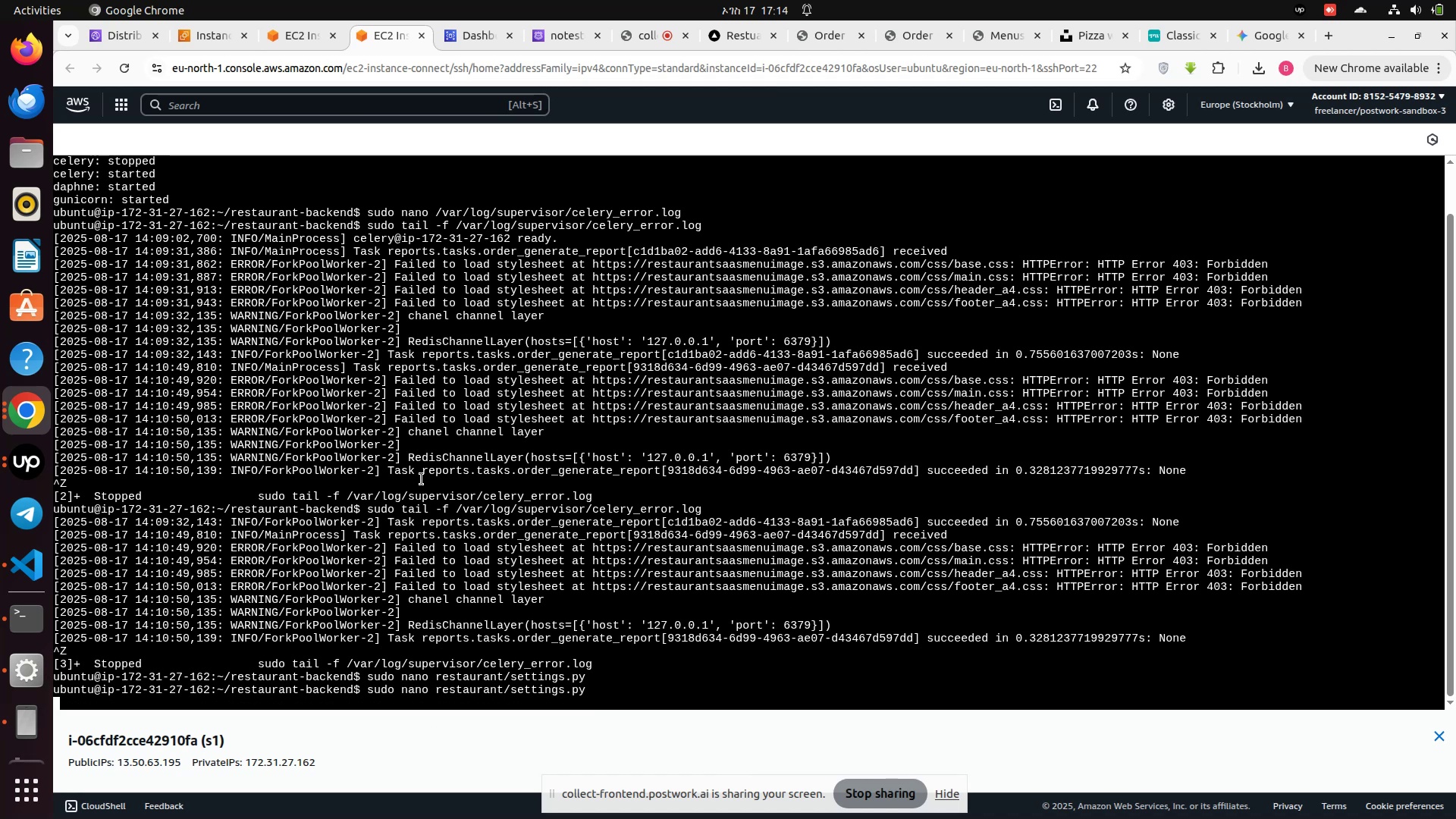 
scroll: coordinate [427, 482], scroll_direction: down, amount: 79.0
 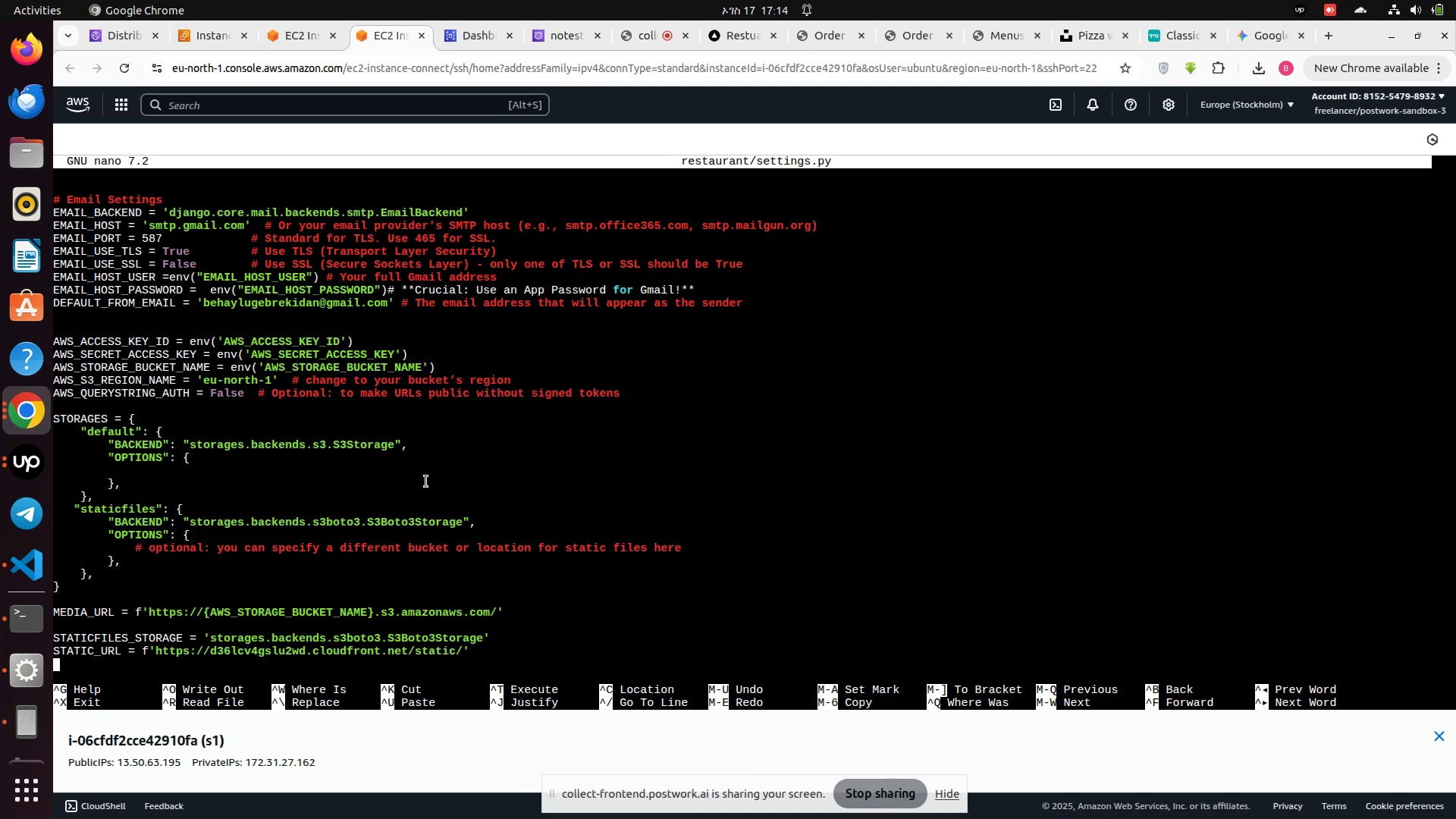 
key(Control+X)
 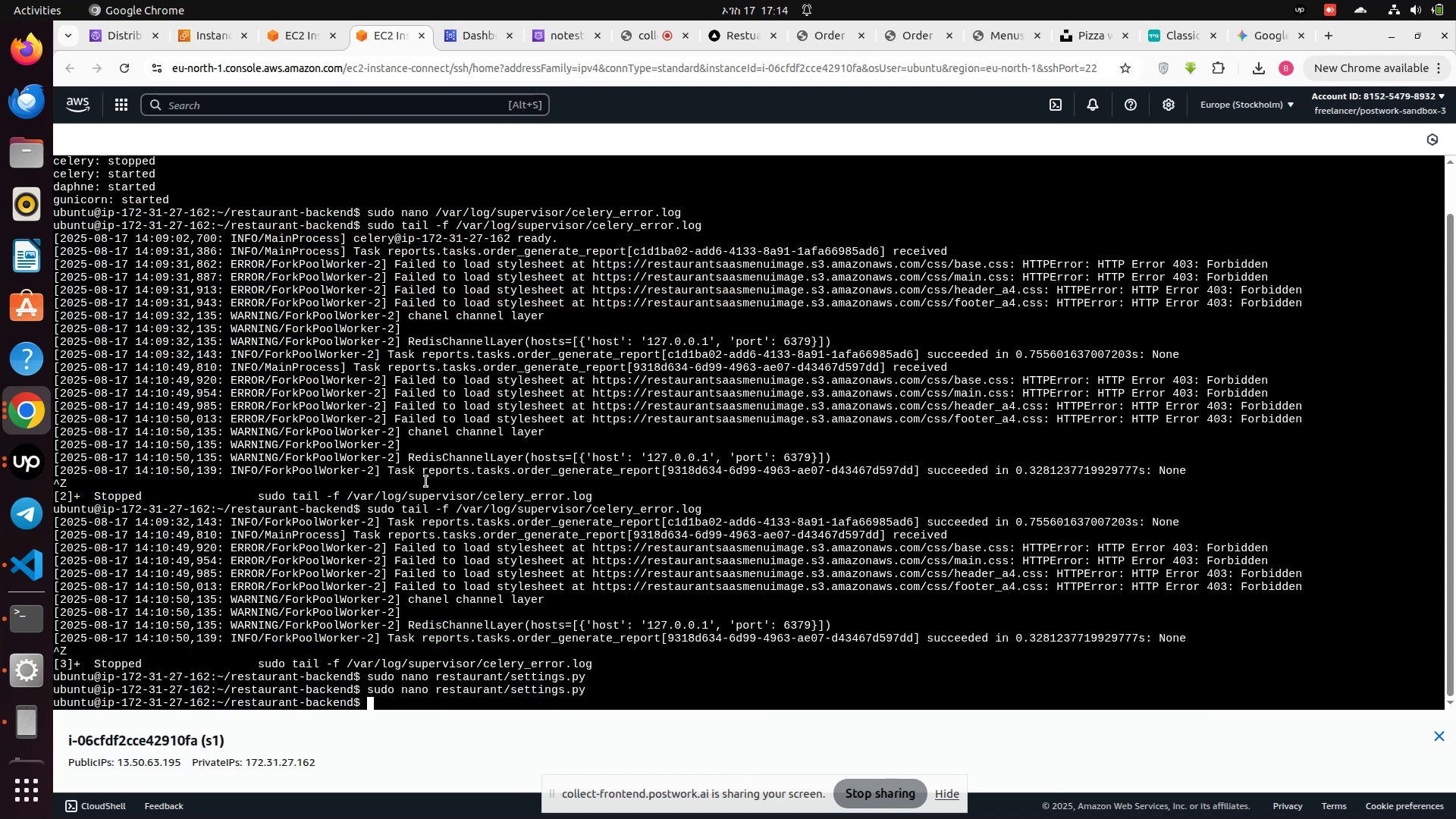 
key(ArrowUp)
 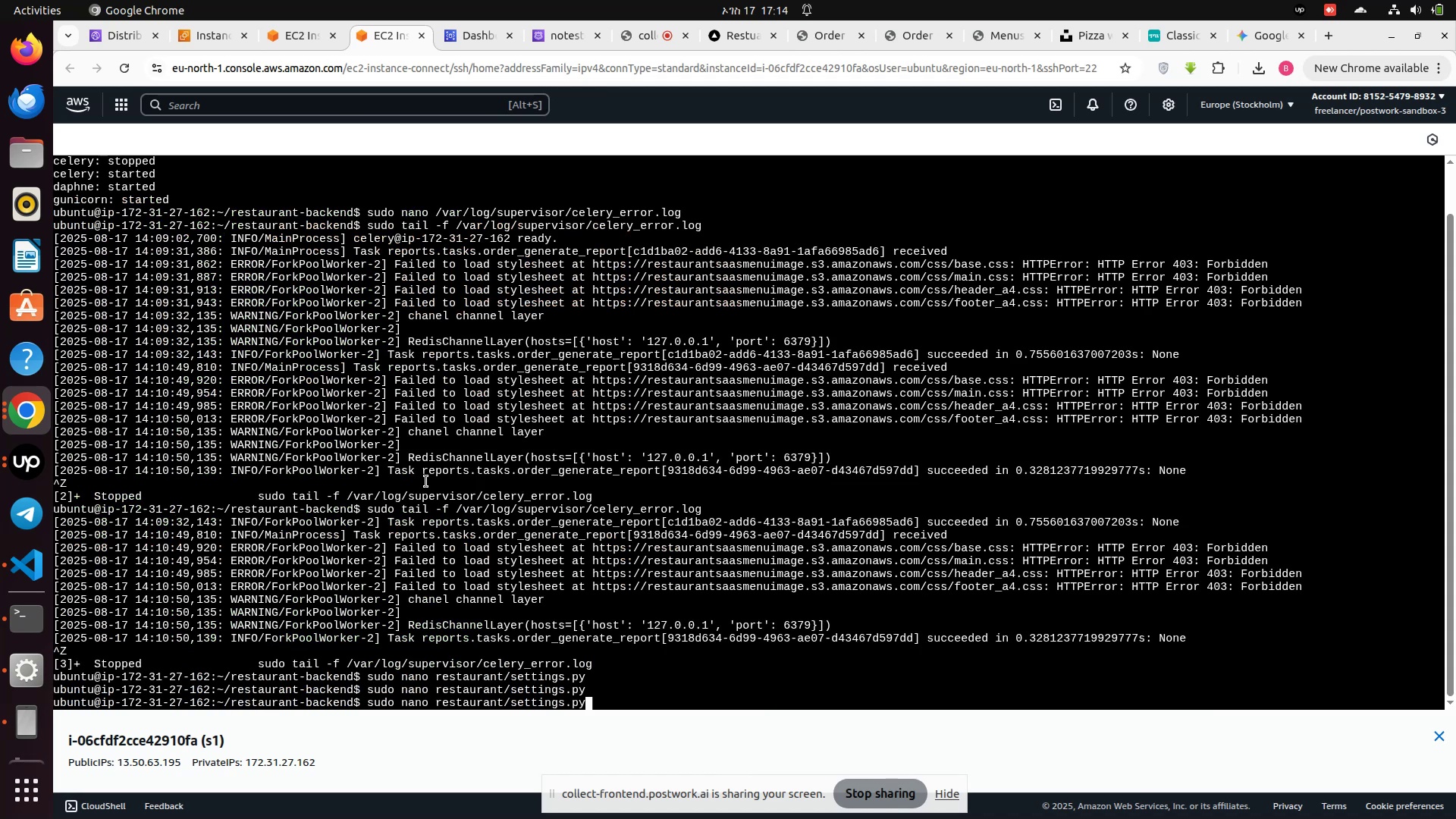 
key(ArrowUp)
 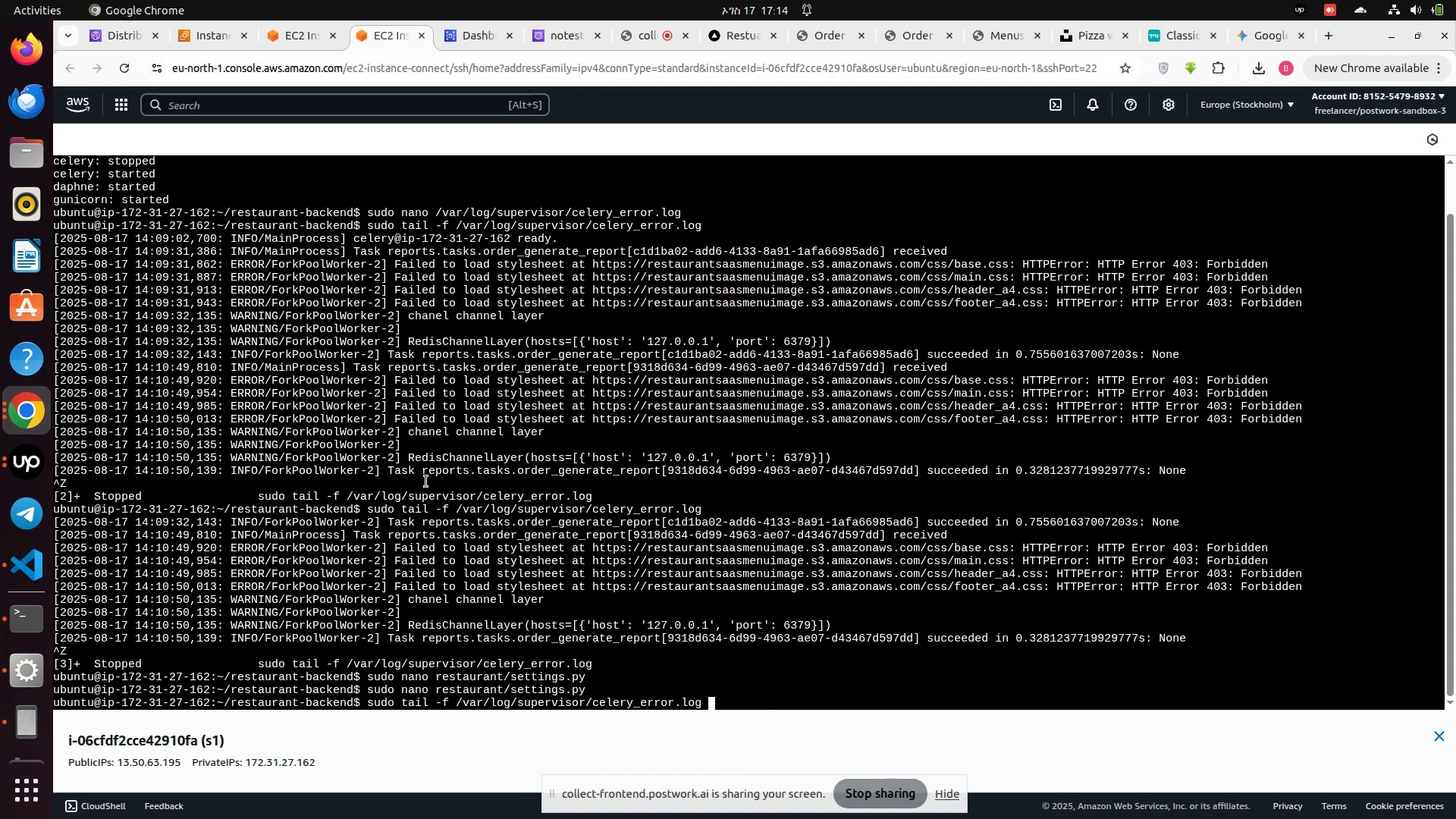 
key(ArrowUp)
 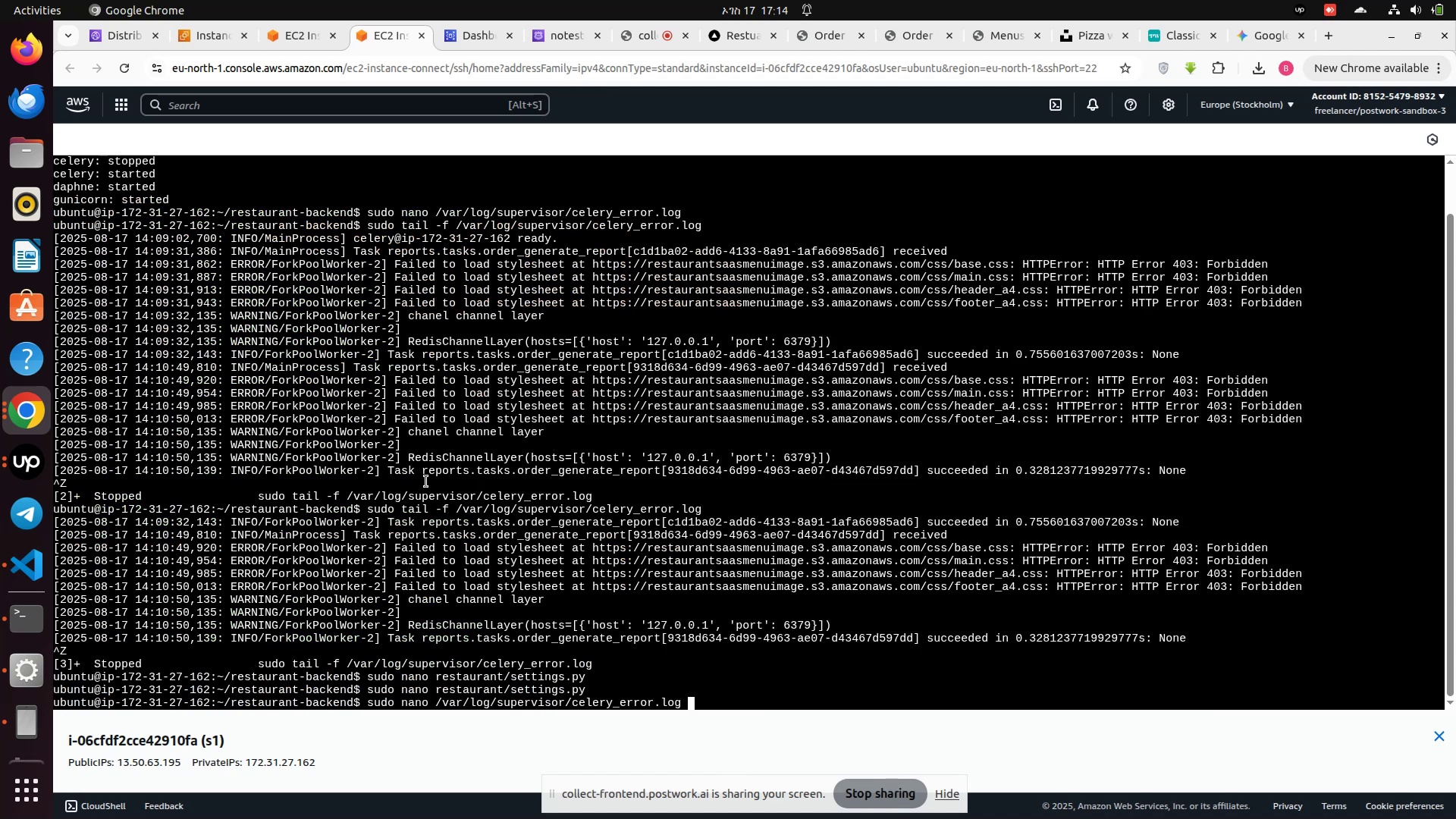 
key(ArrowUp)
 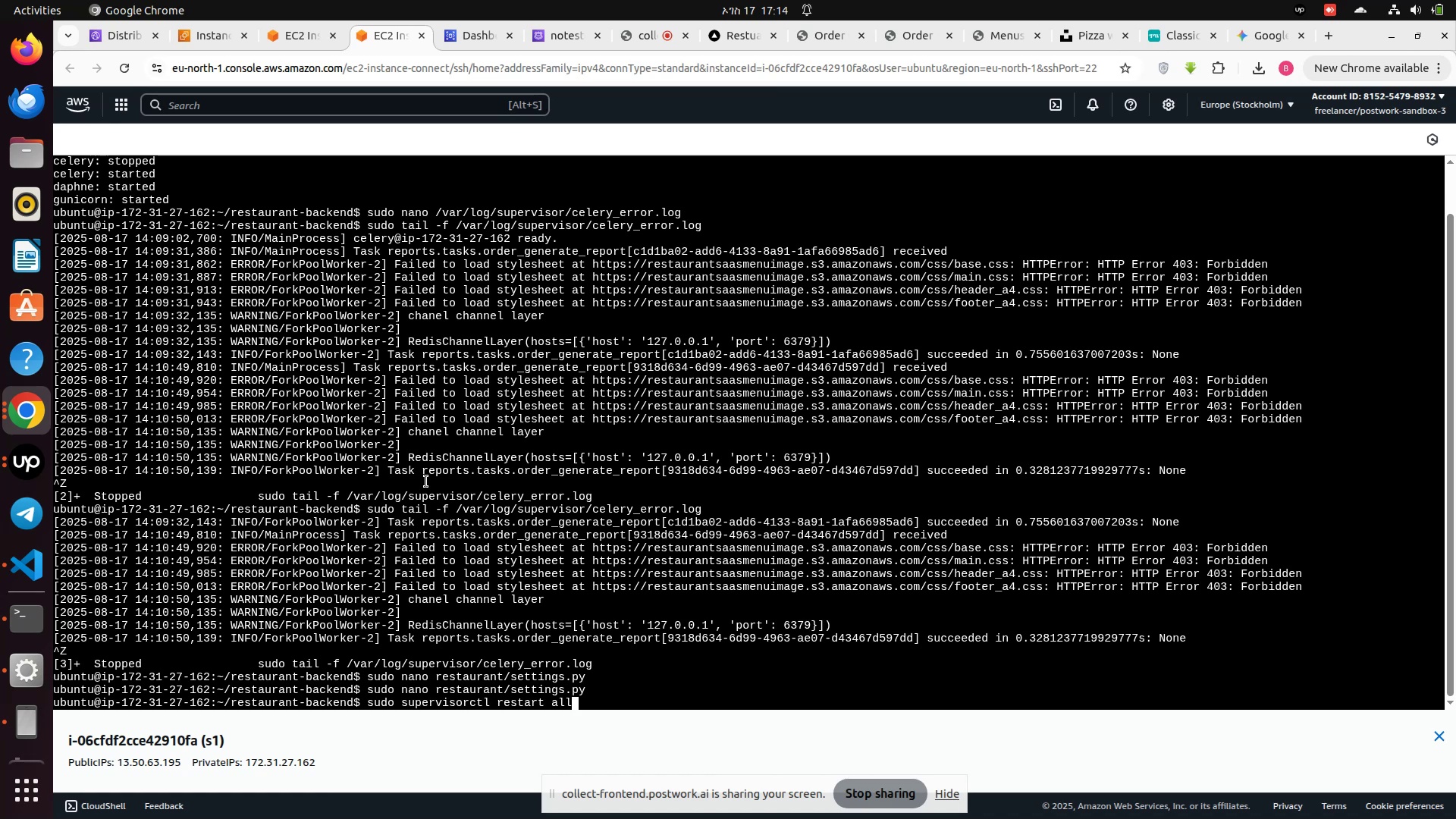 
key(Enter)
 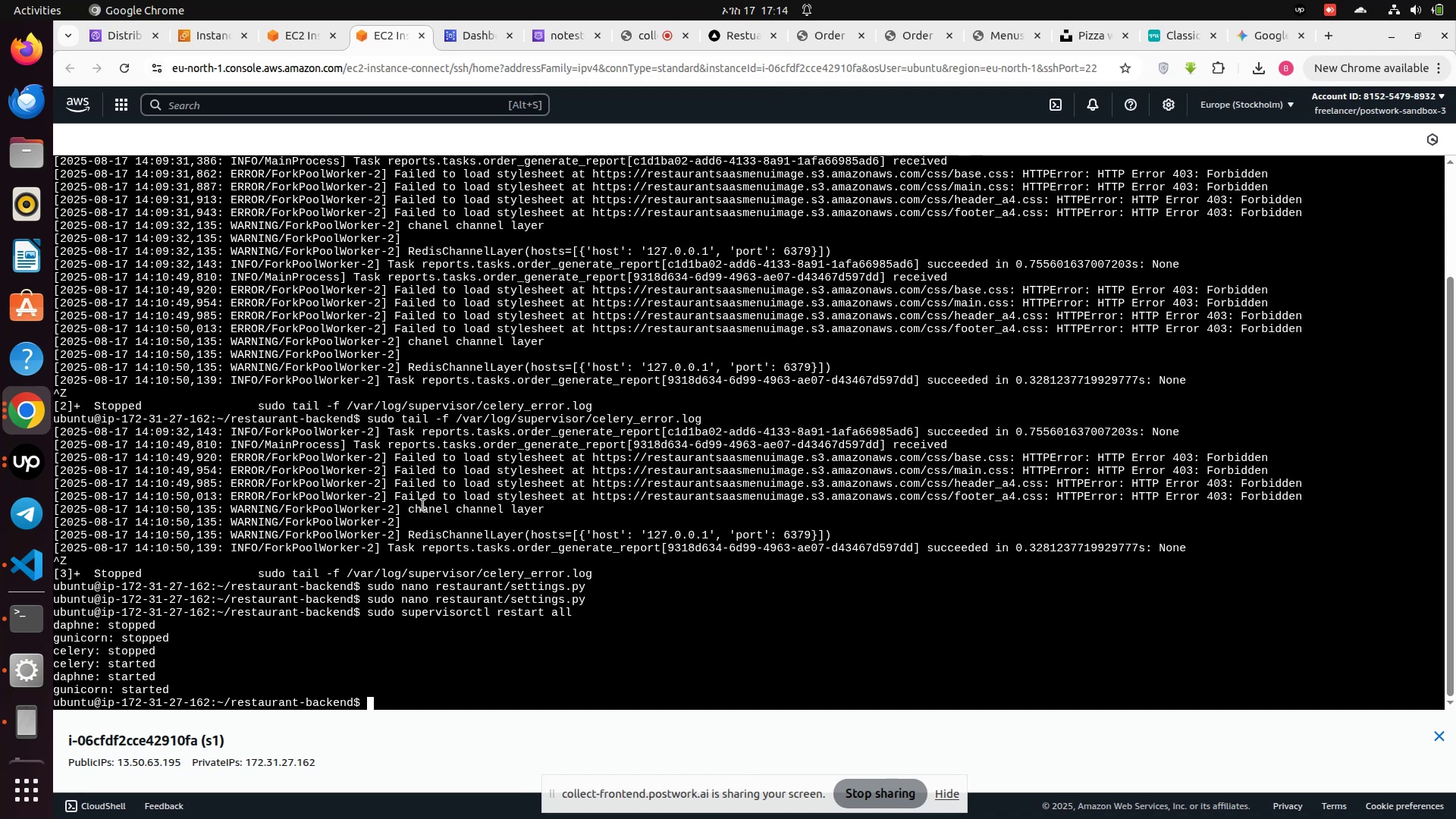 
wait(14.04)
 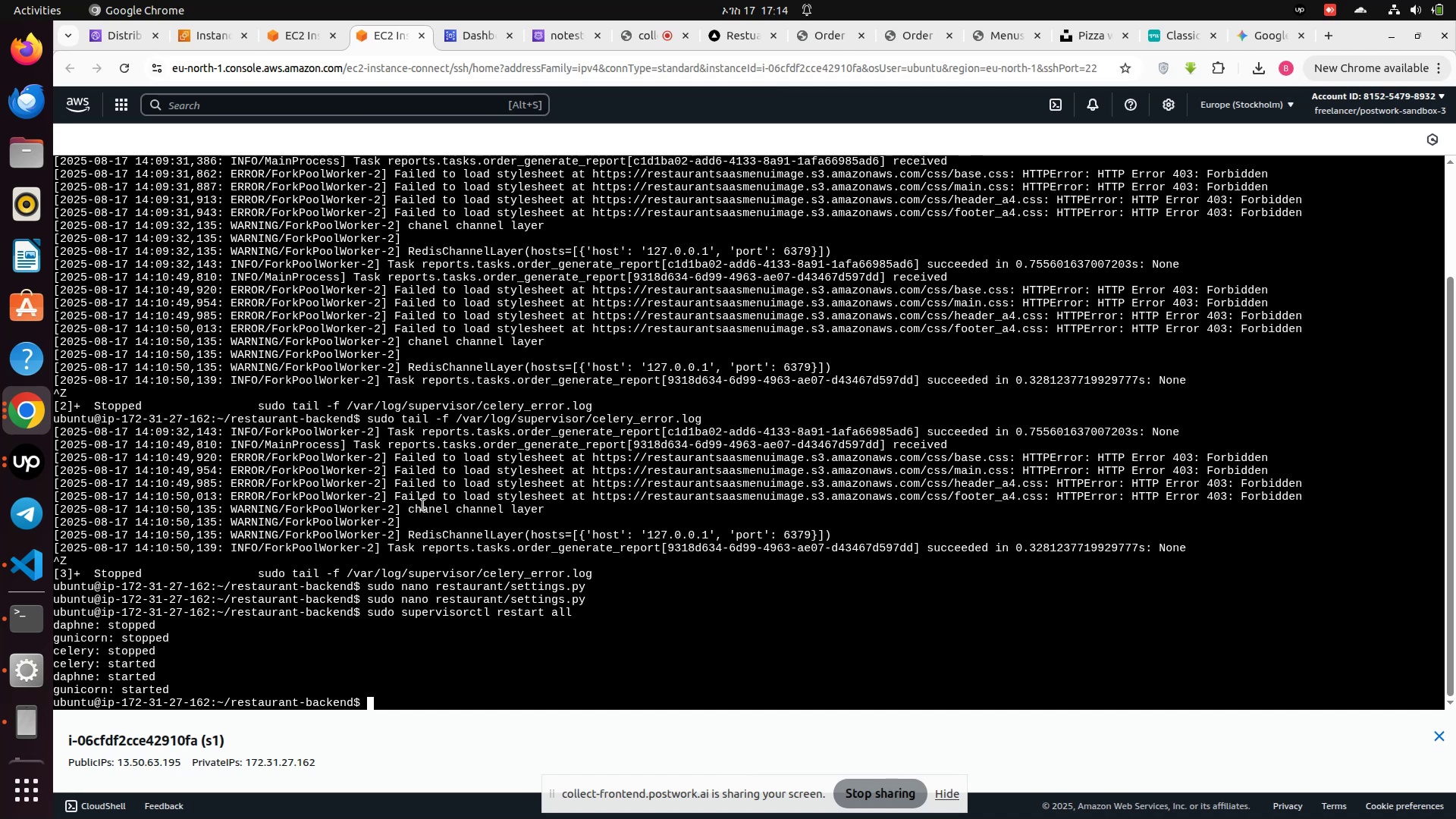 
left_click([987, 41])
 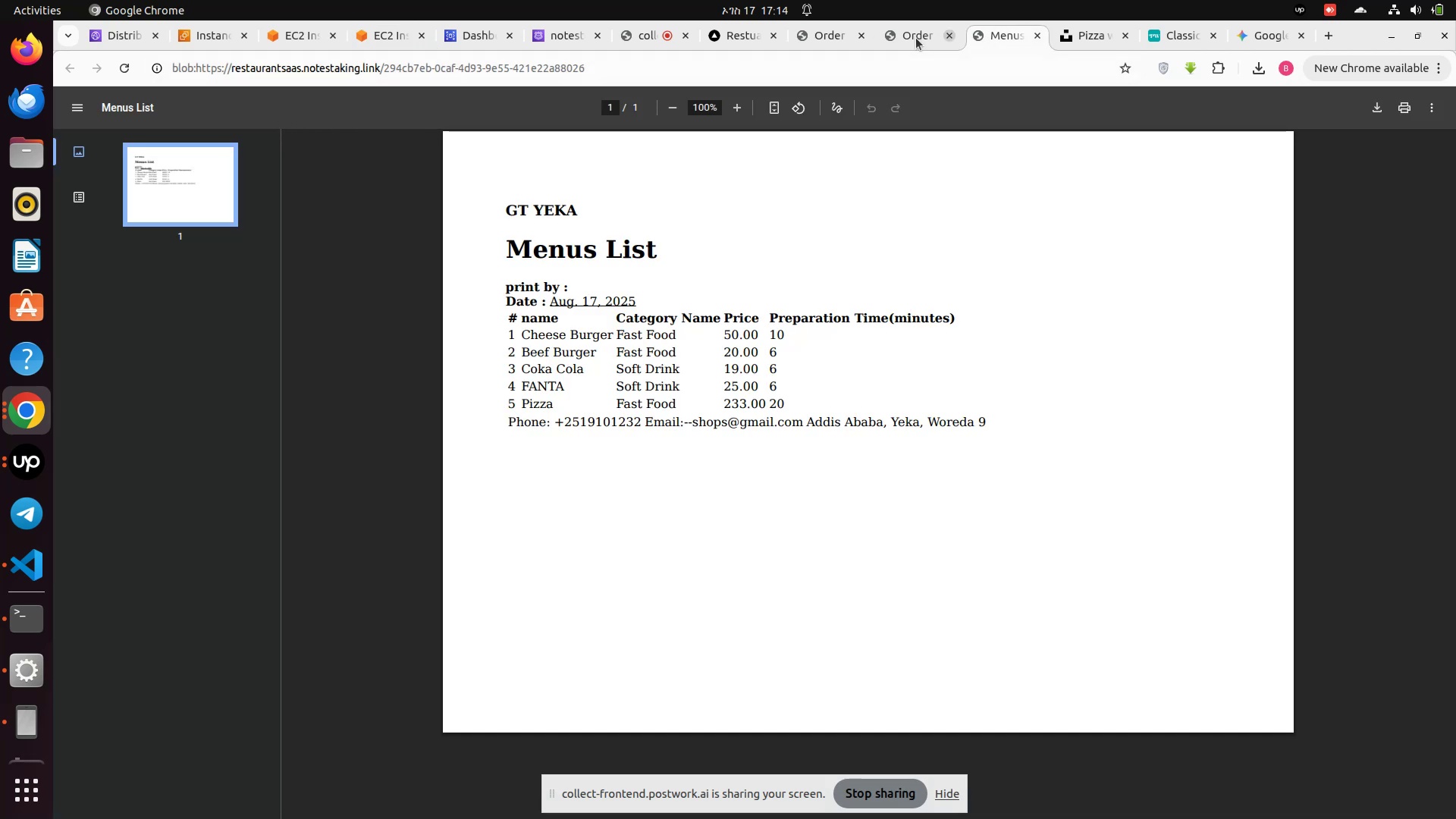 
left_click([890, 41])
 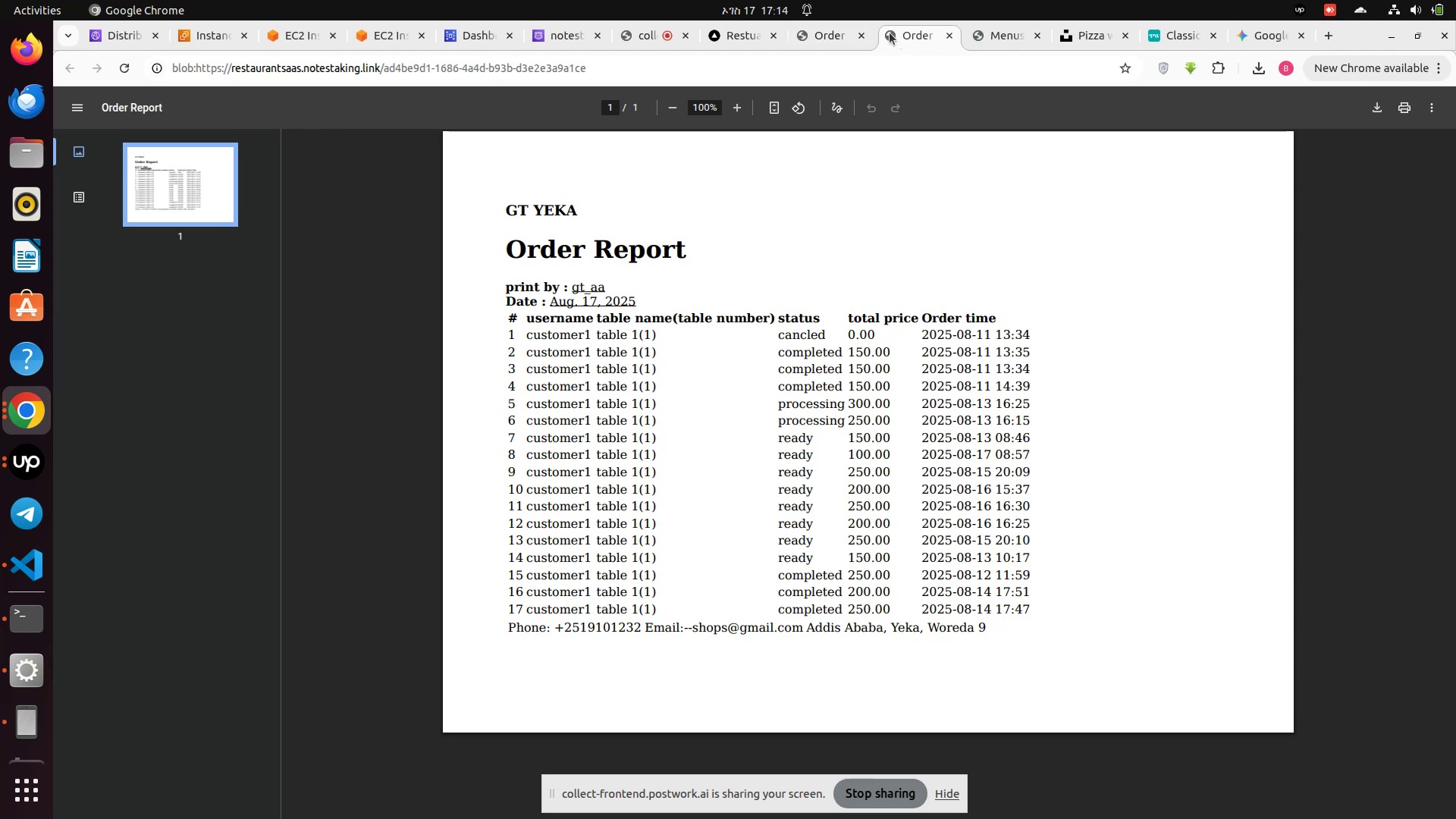 
left_click([846, 38])
 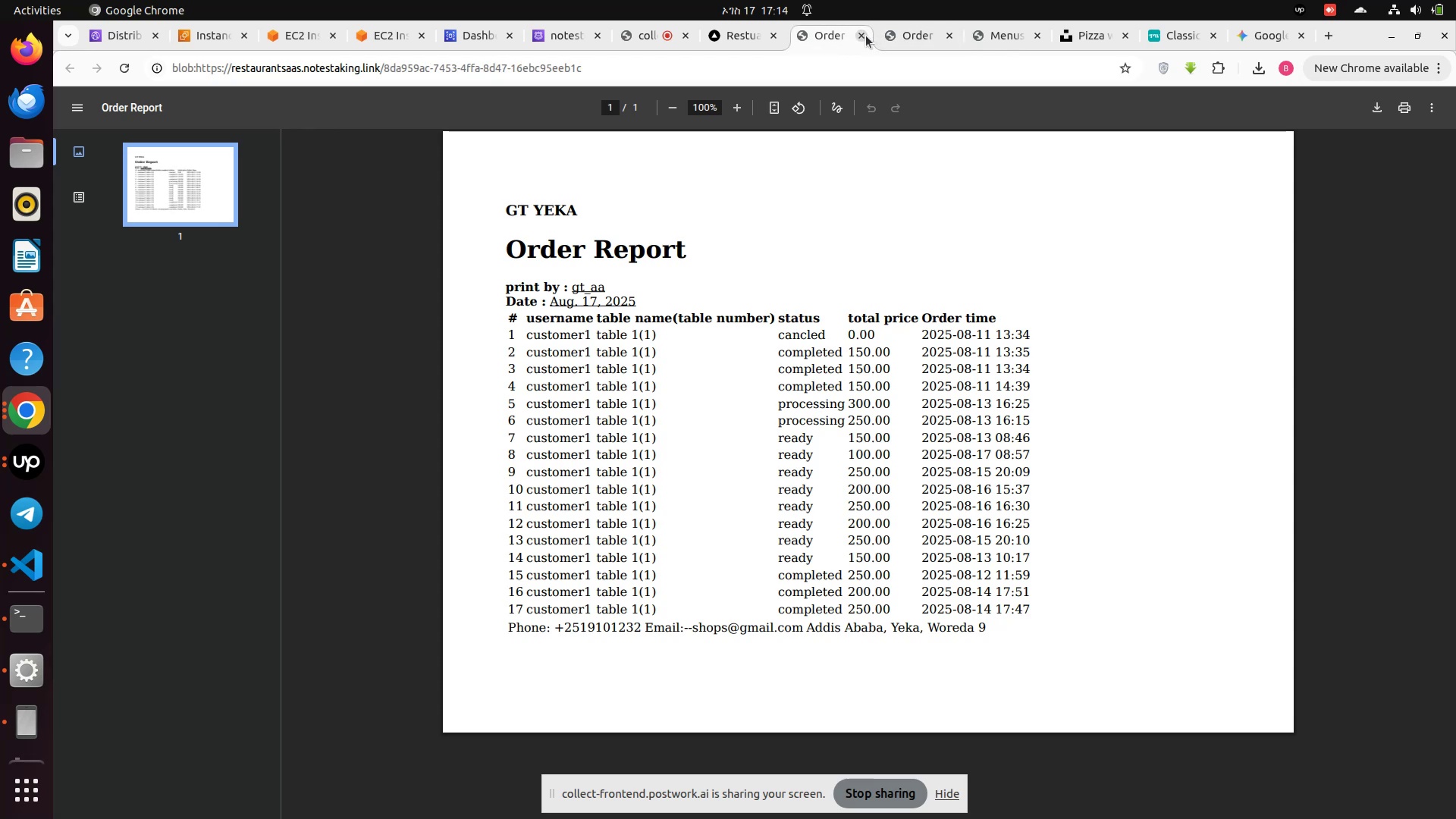 
left_click([861, 36])
 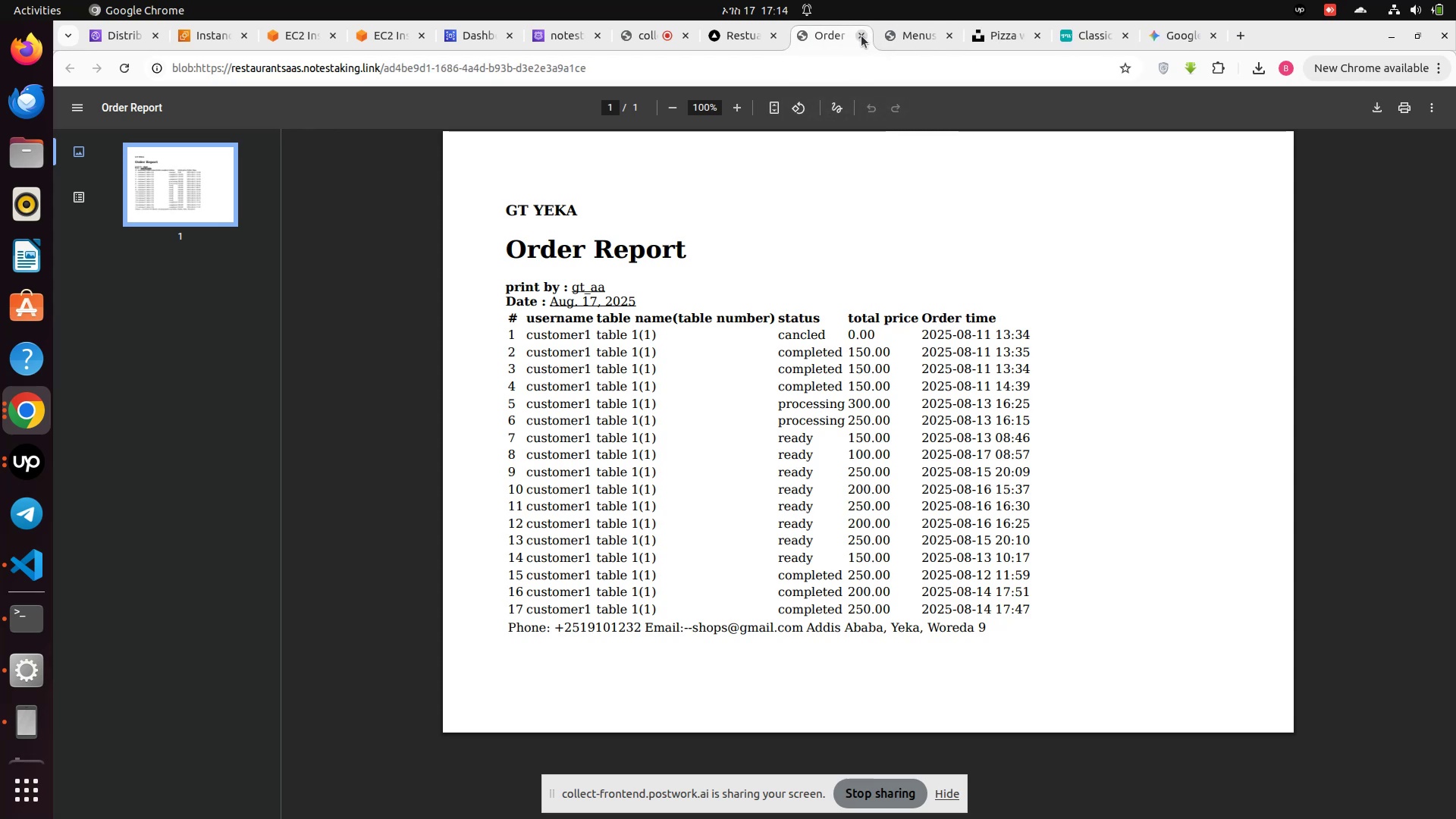 
left_click([861, 36])
 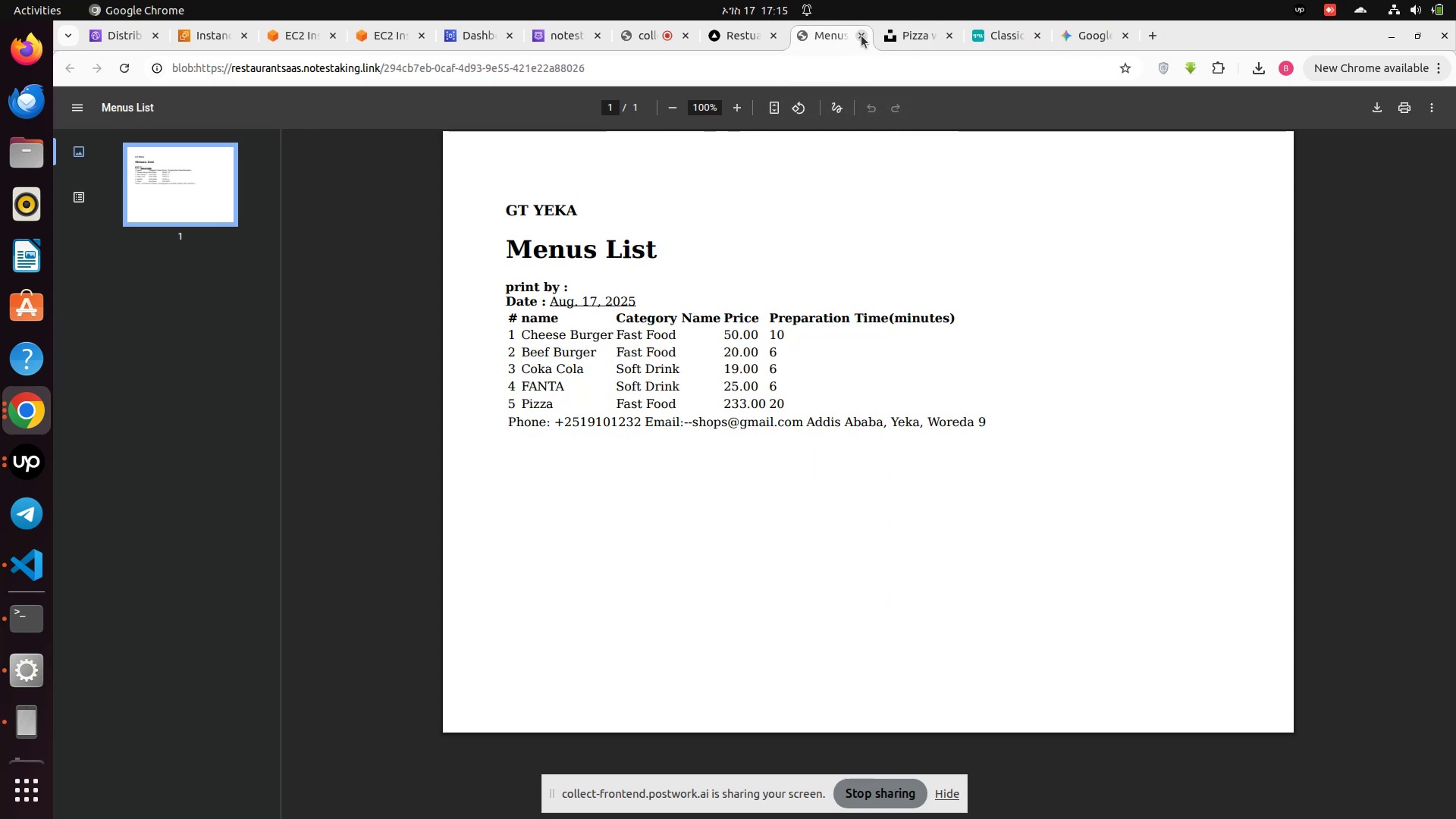 
left_click([861, 36])
 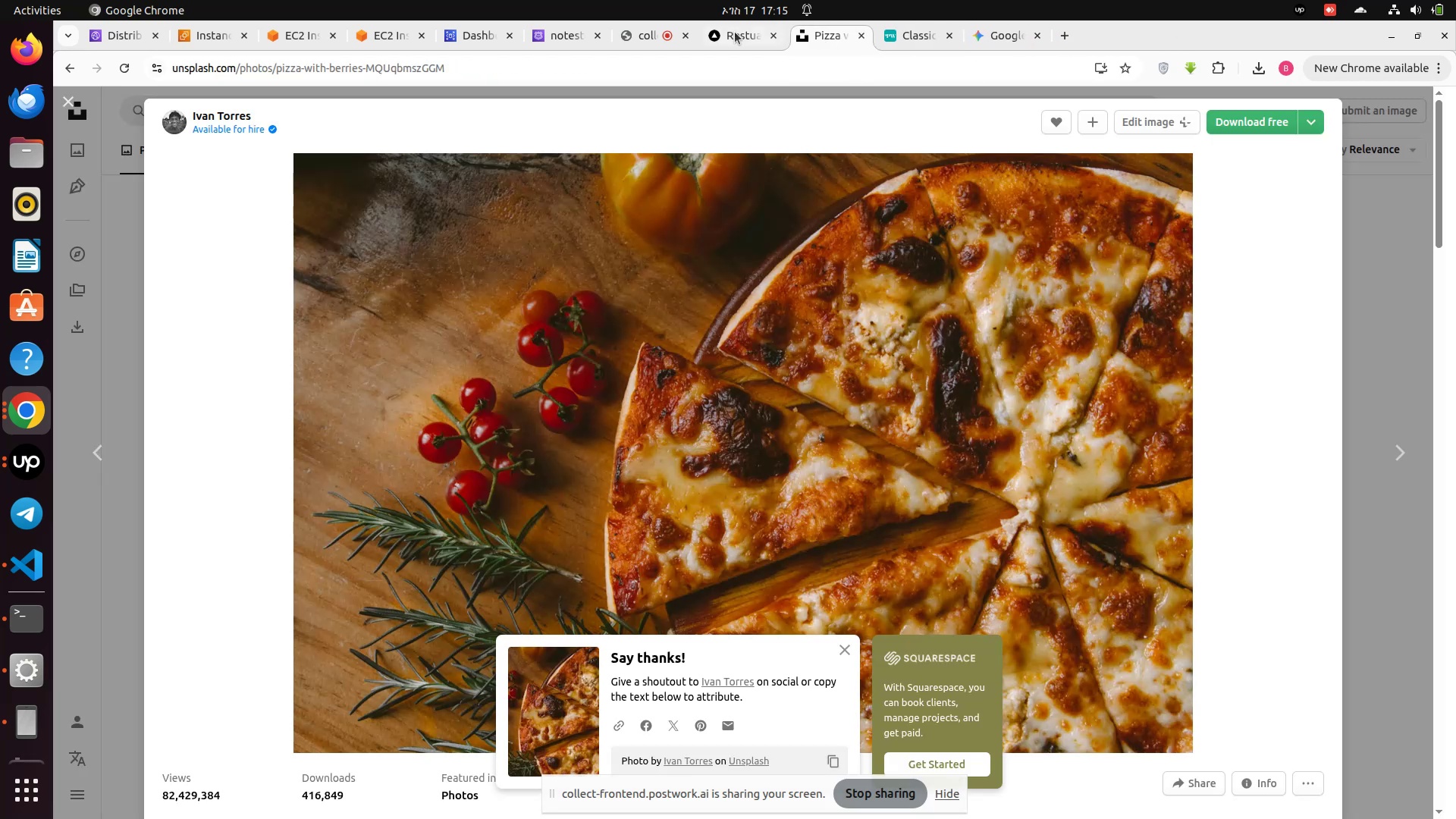 
left_click([735, 32])
 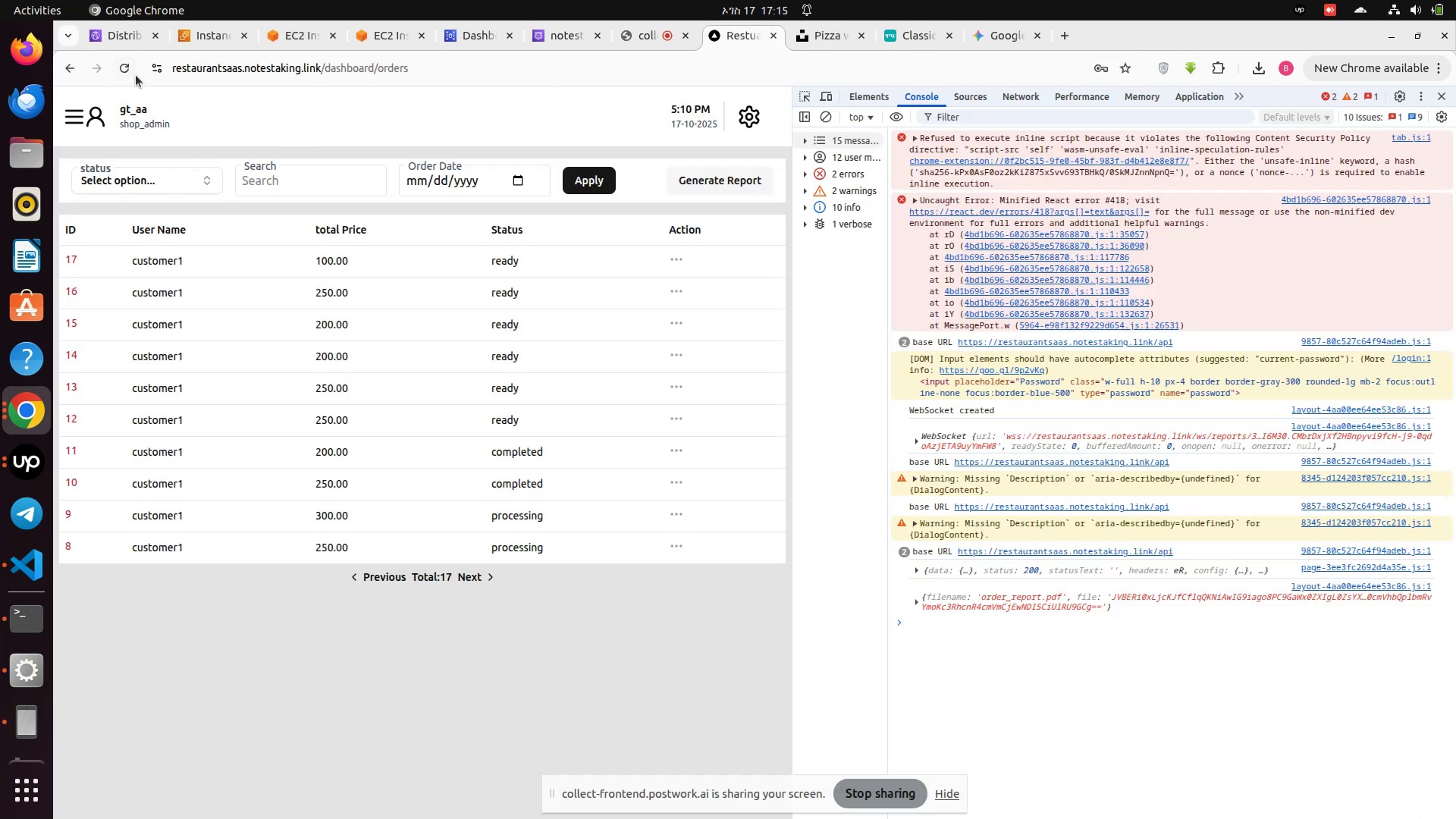 
left_click([128, 74])
 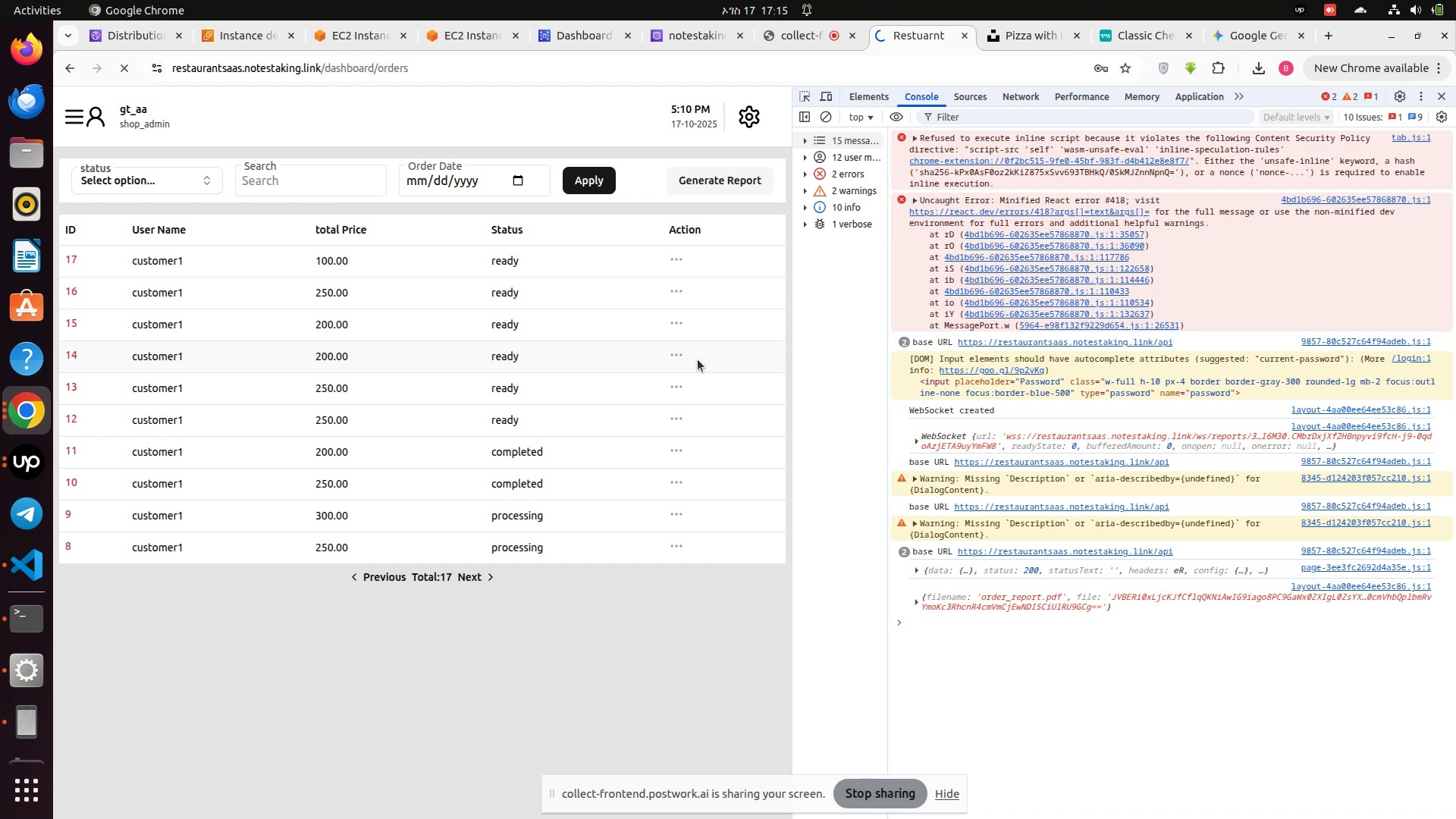 
wait(14.73)
 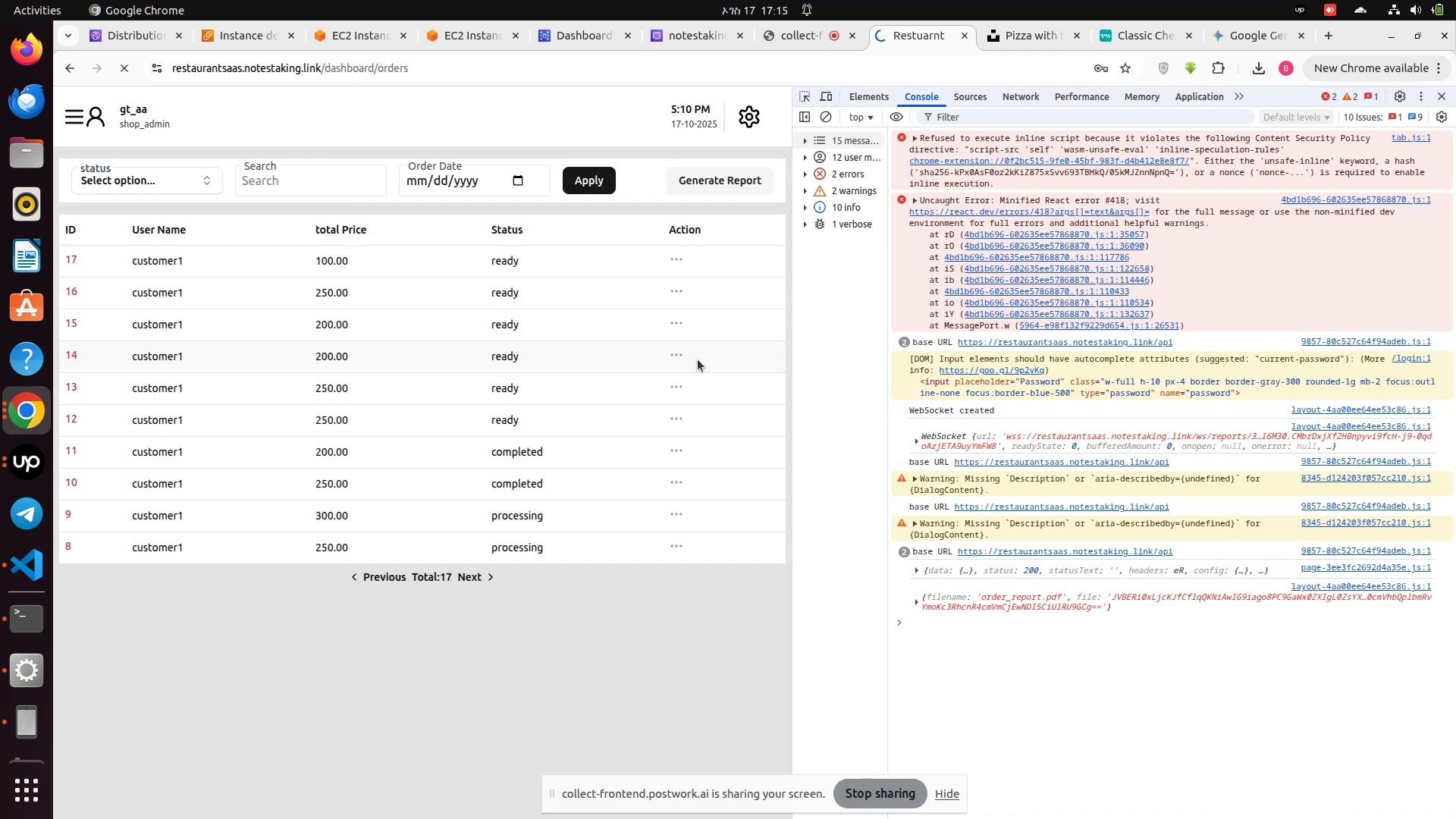 
mouse_move([410, 38])
 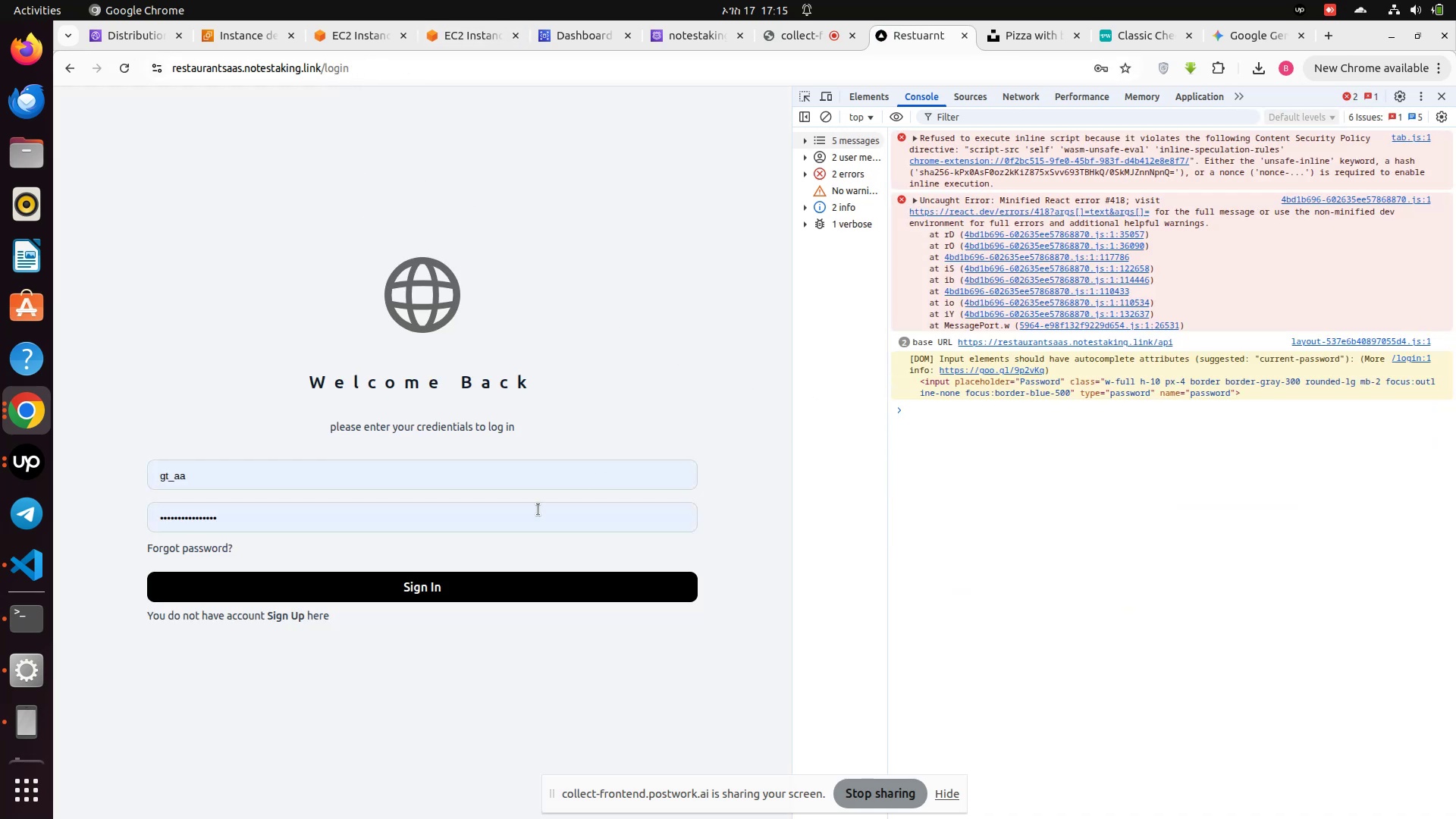 
wait(6.95)
 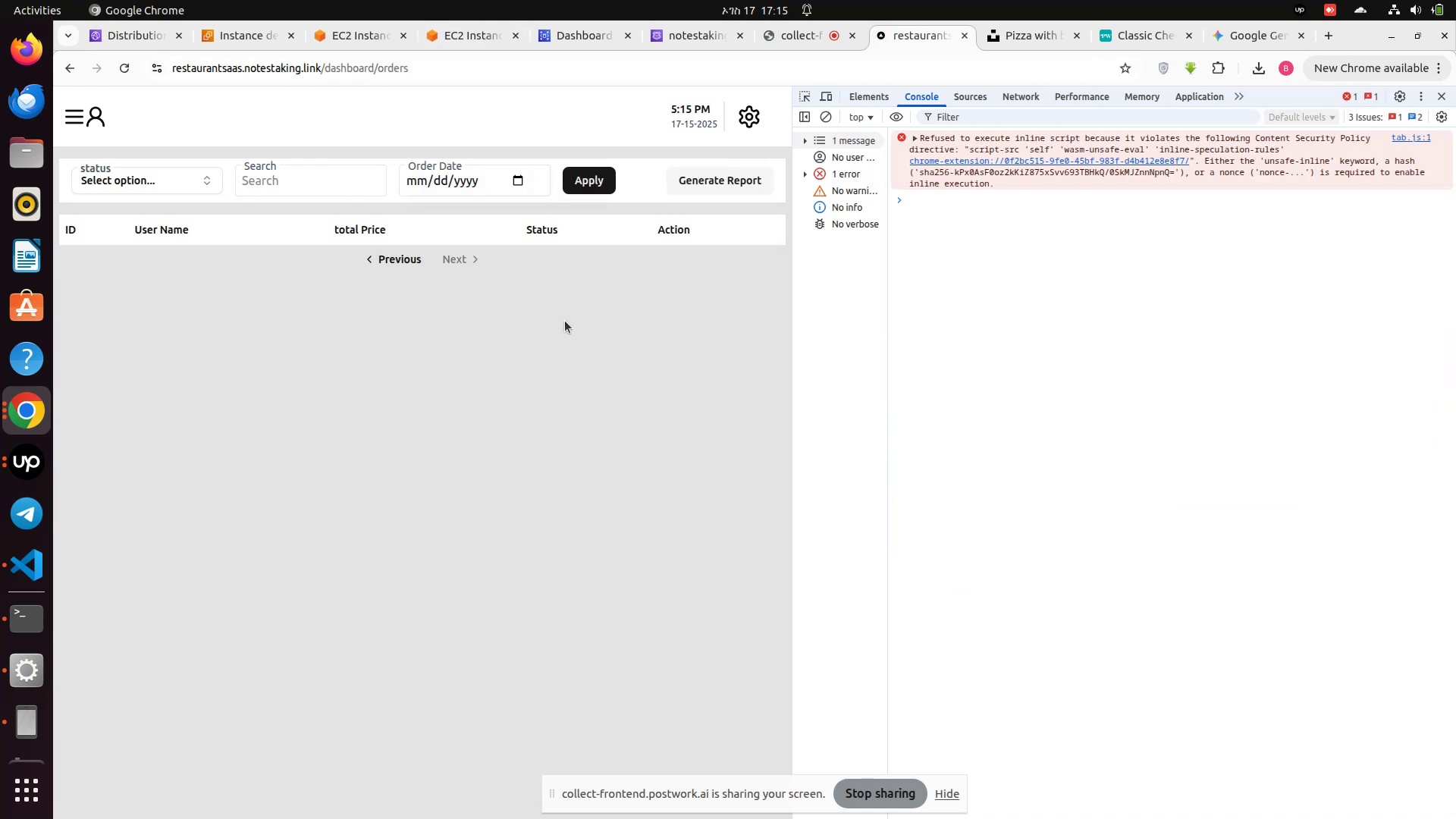 
left_click([433, 581])
 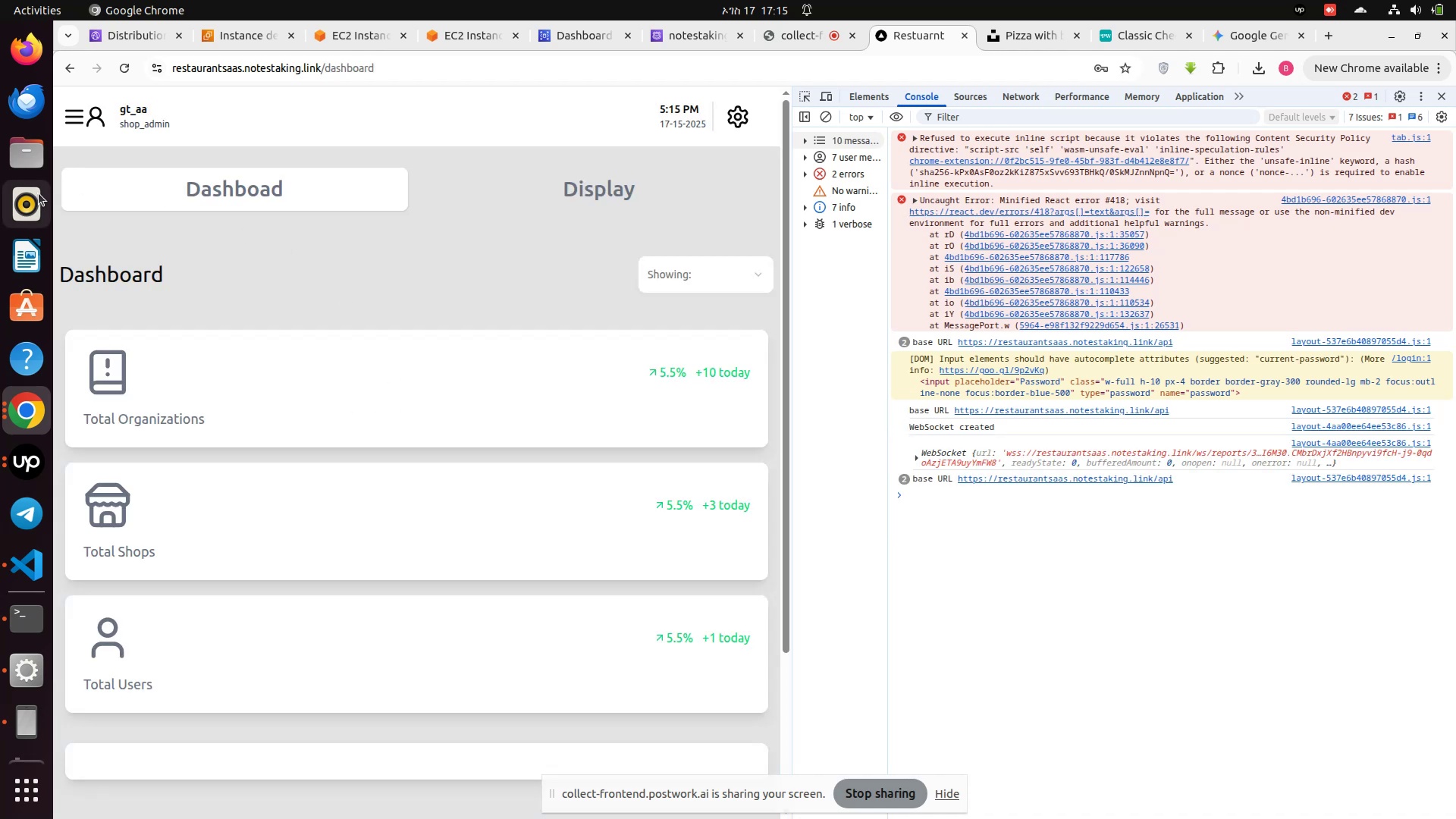 
wait(5.71)
 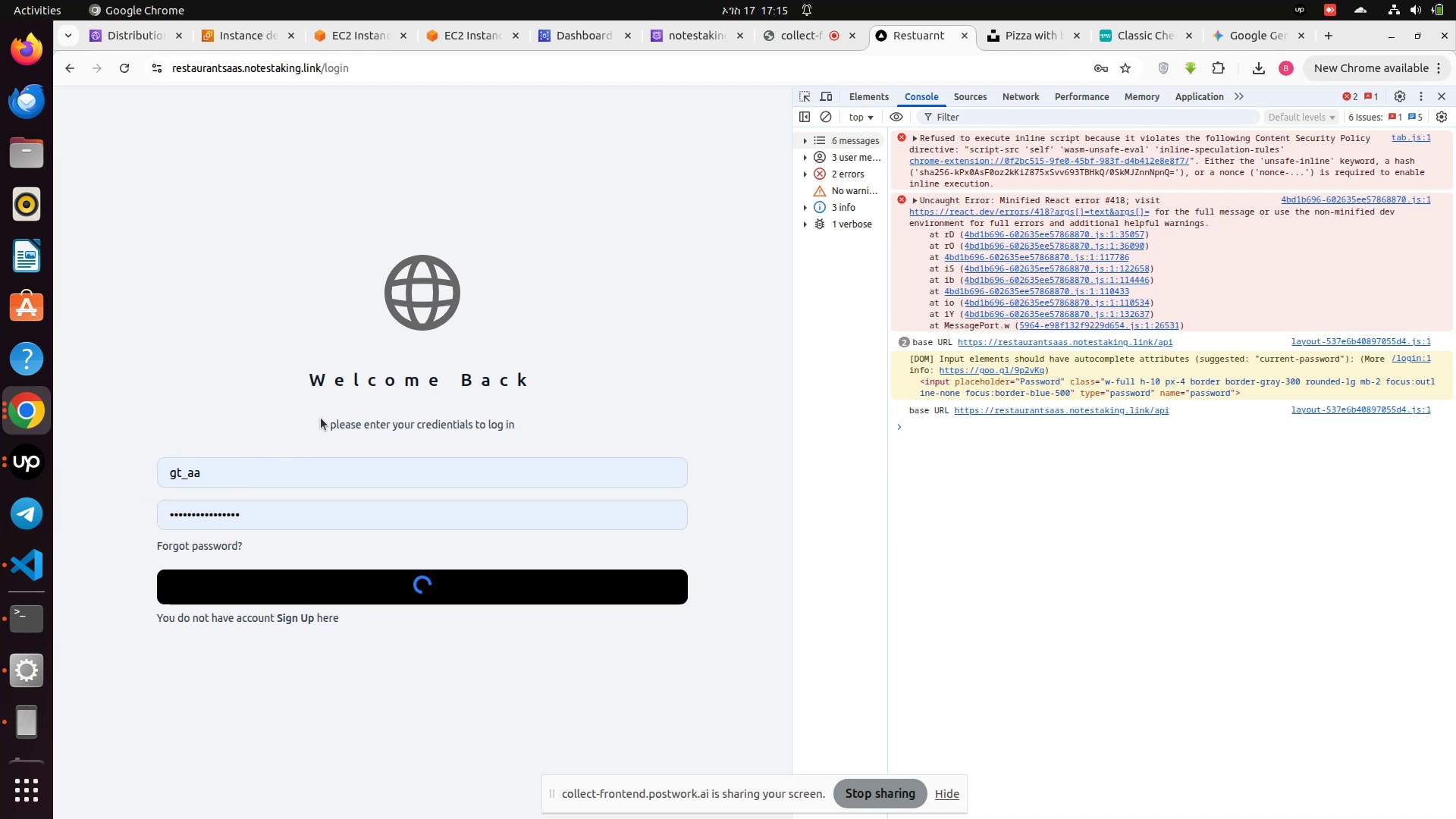 
left_click([73, 118])
 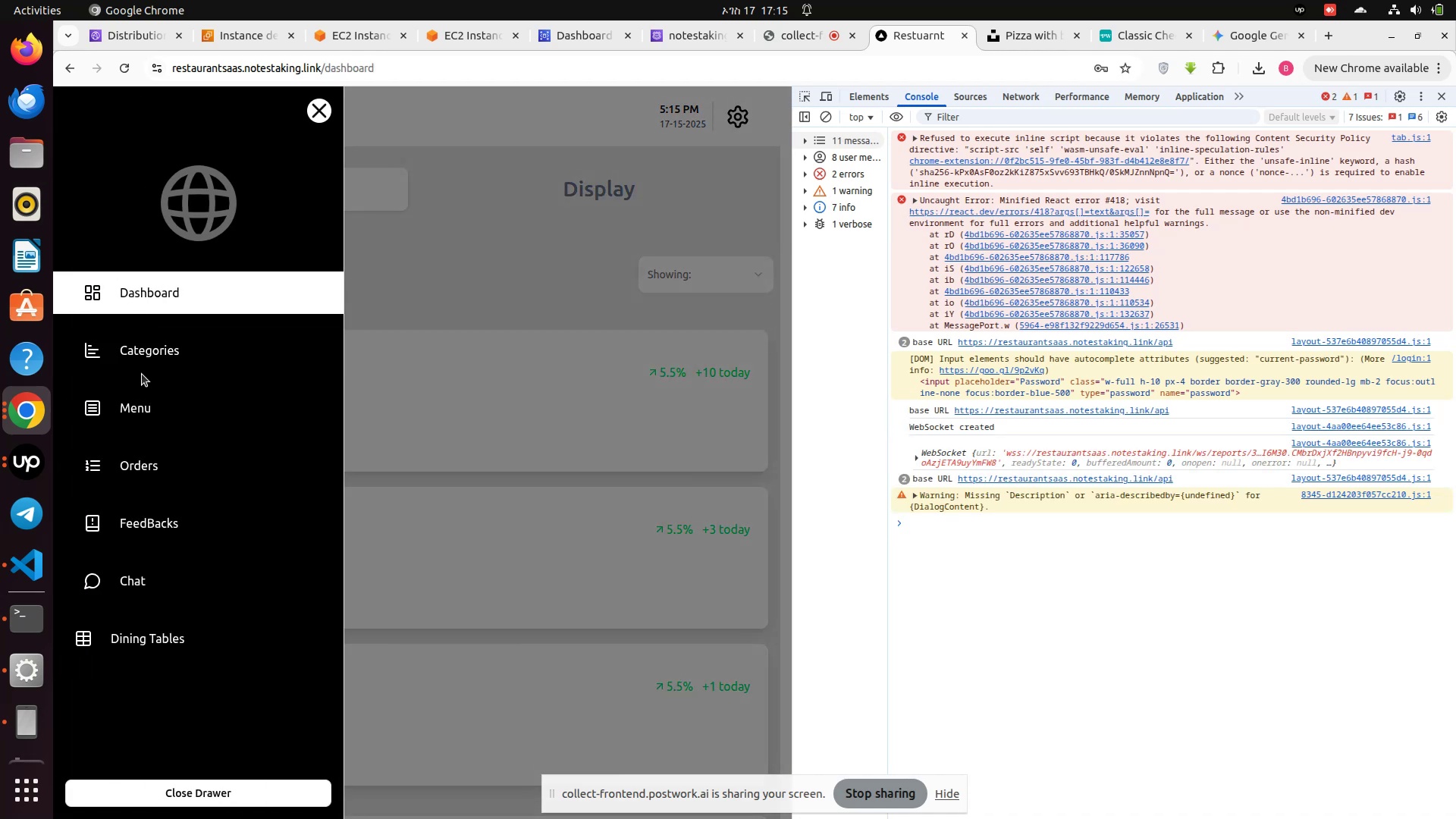 
left_click([139, 358])
 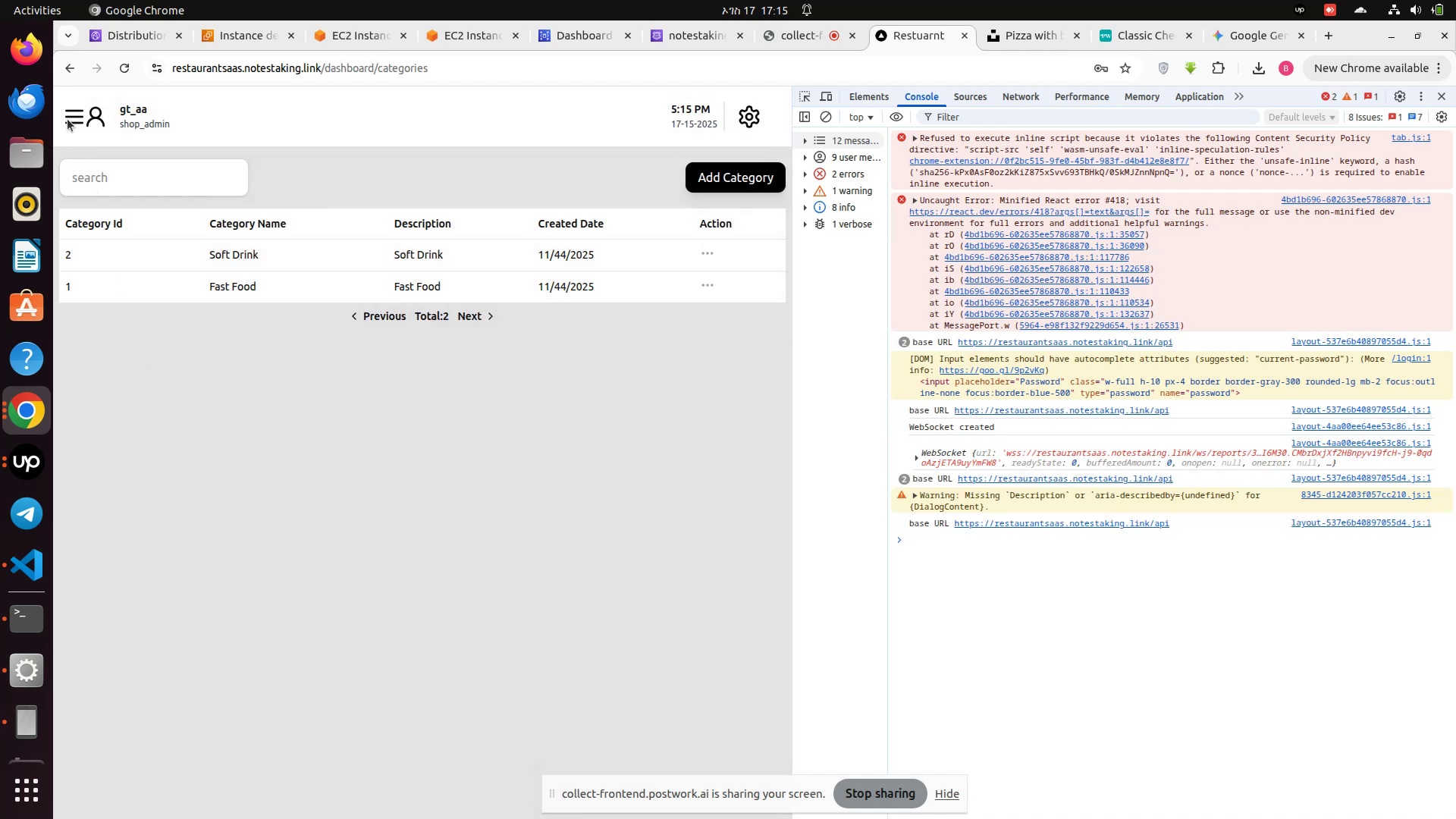 
left_click([67, 118])
 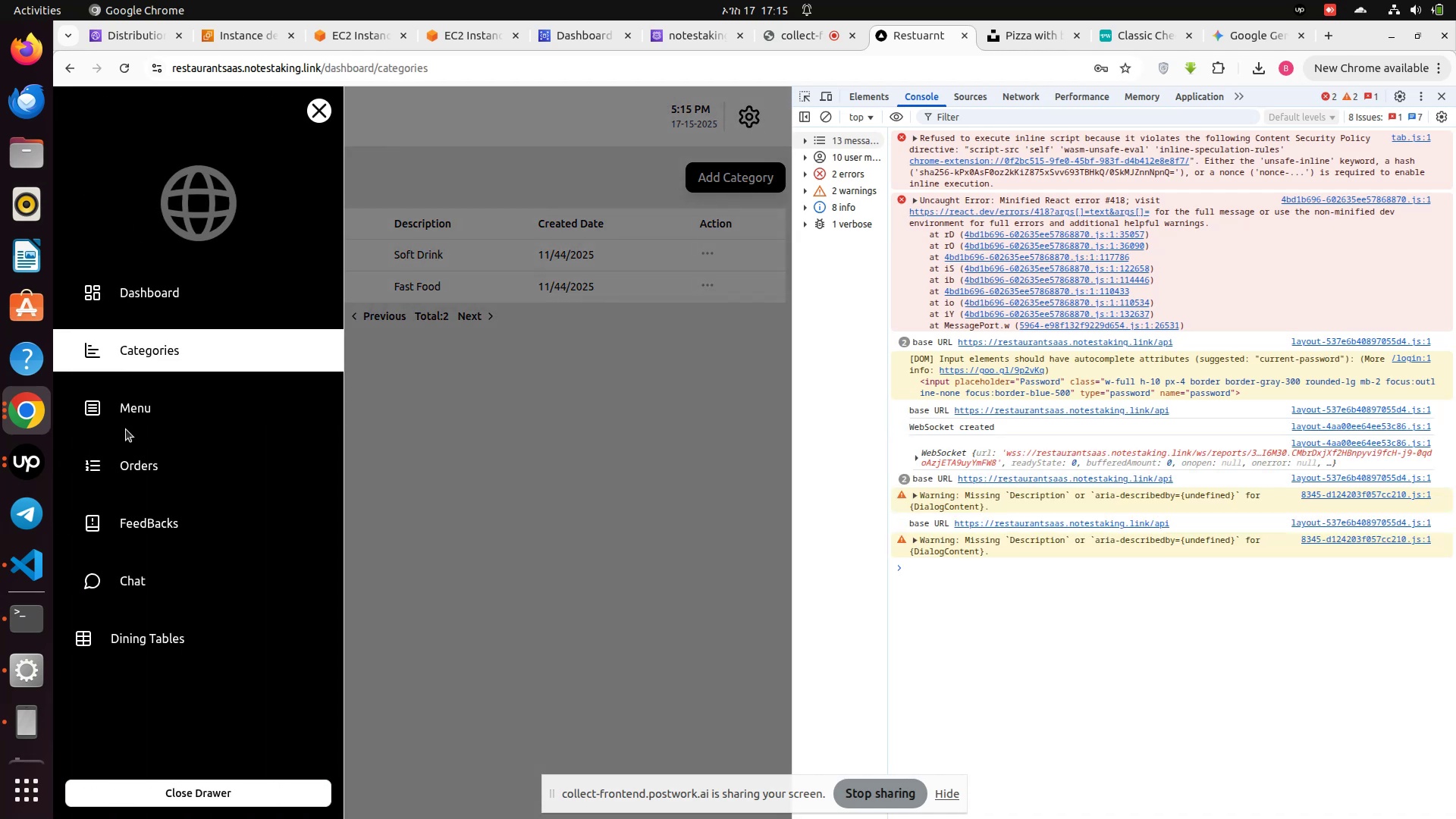 
left_click([136, 458])
 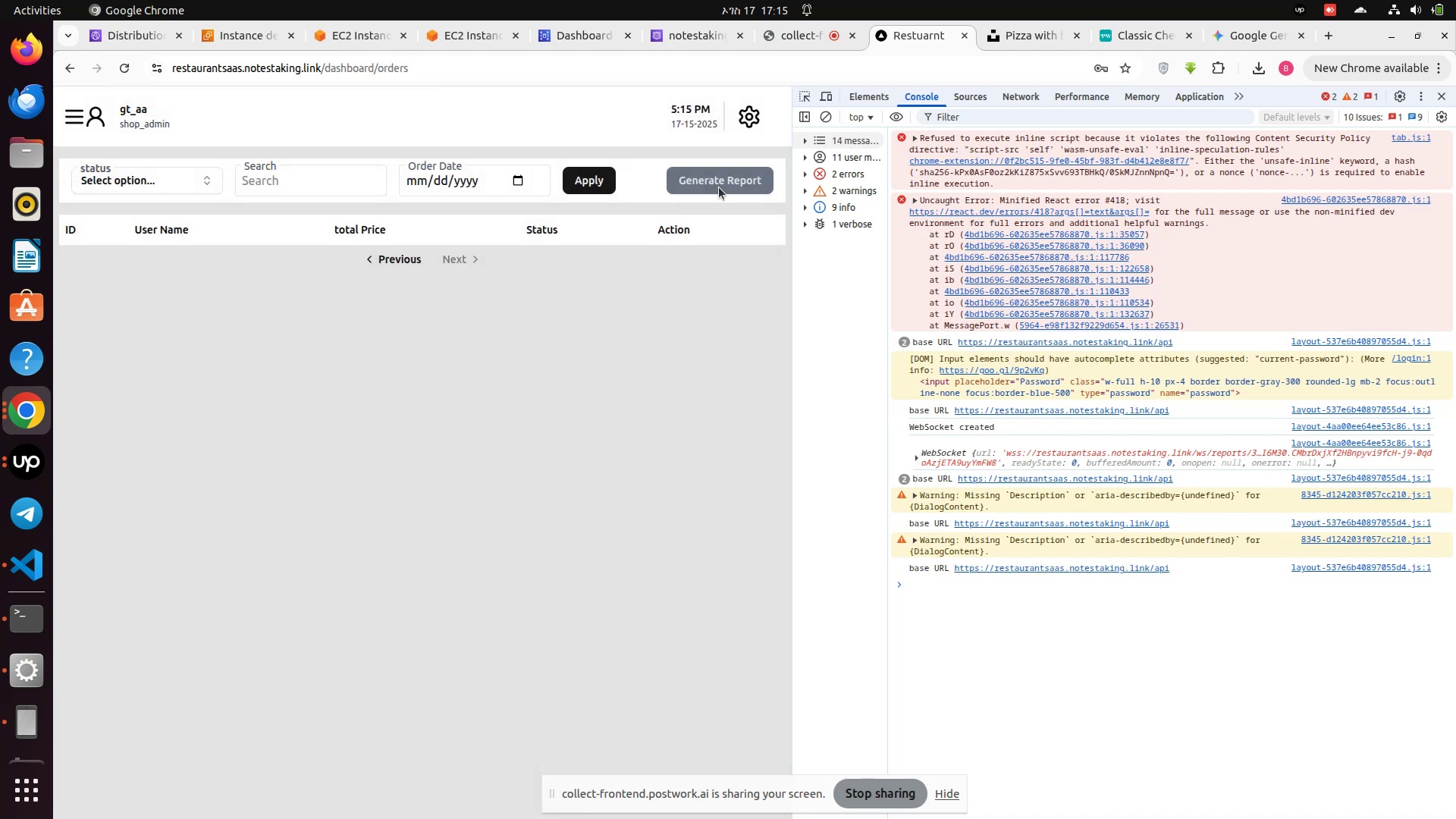 
left_click([719, 187])
 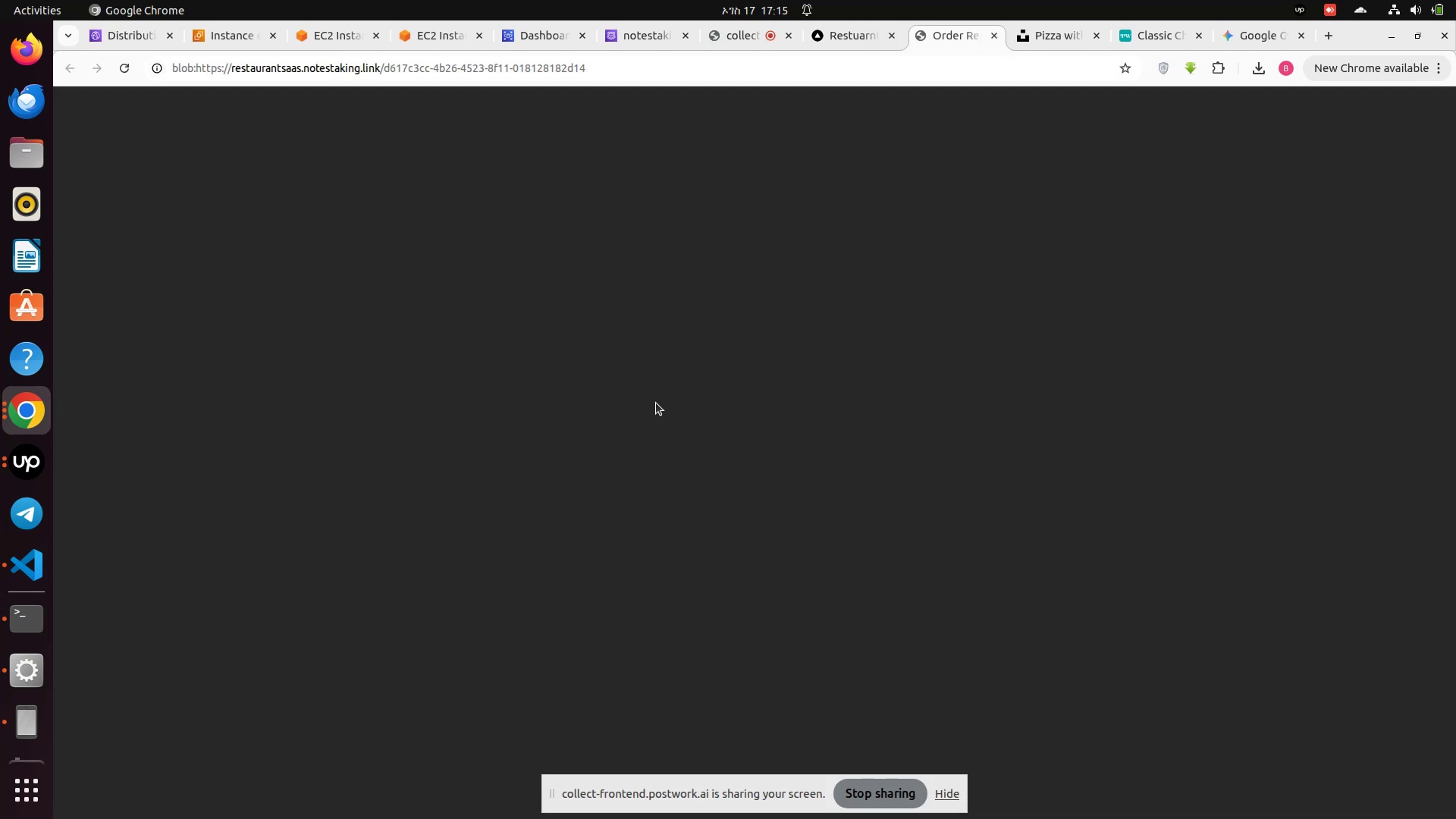 
scroll: coordinate [656, 403], scroll_direction: down, amount: 2.0
 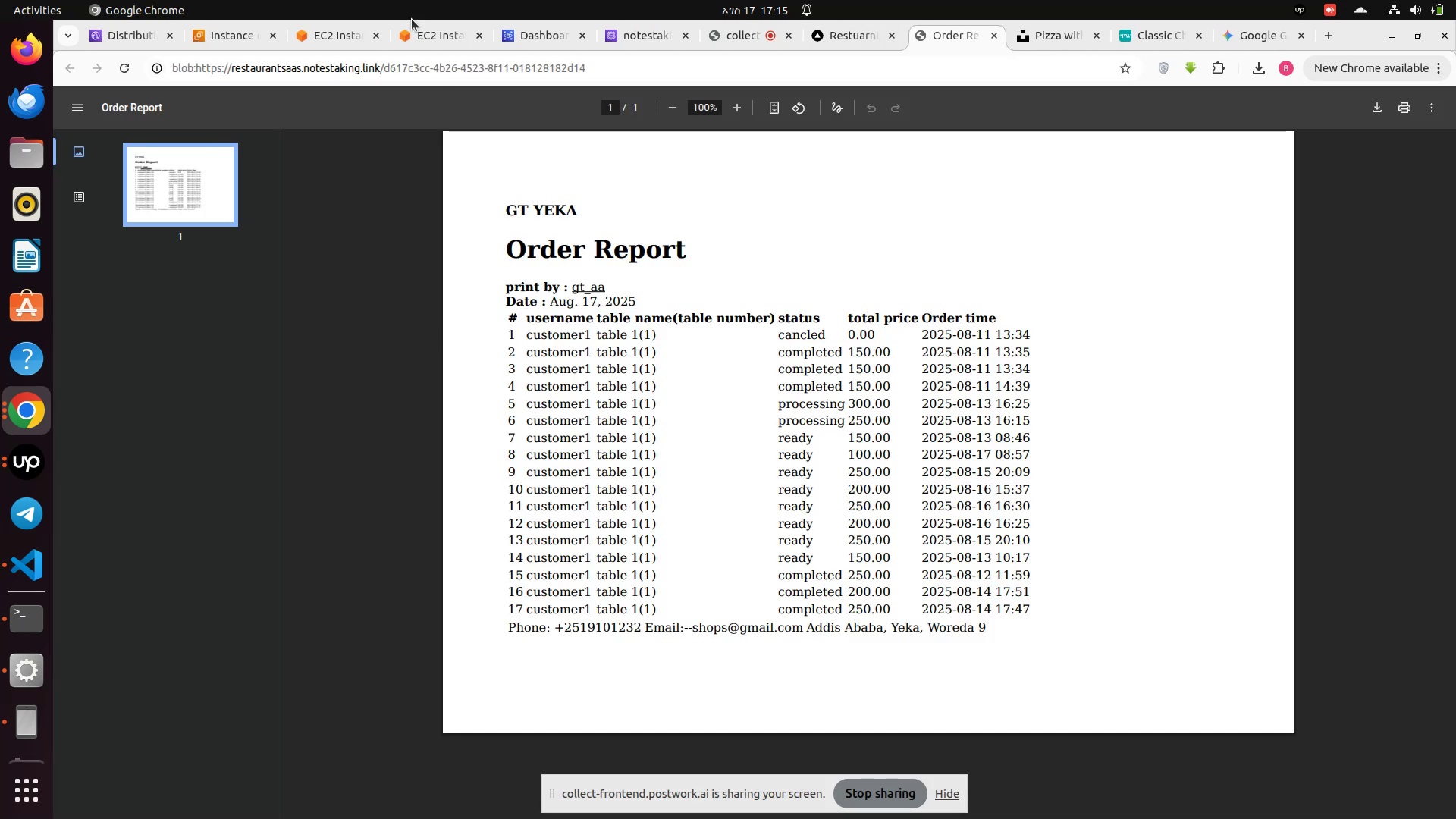 
left_click([414, 39])
 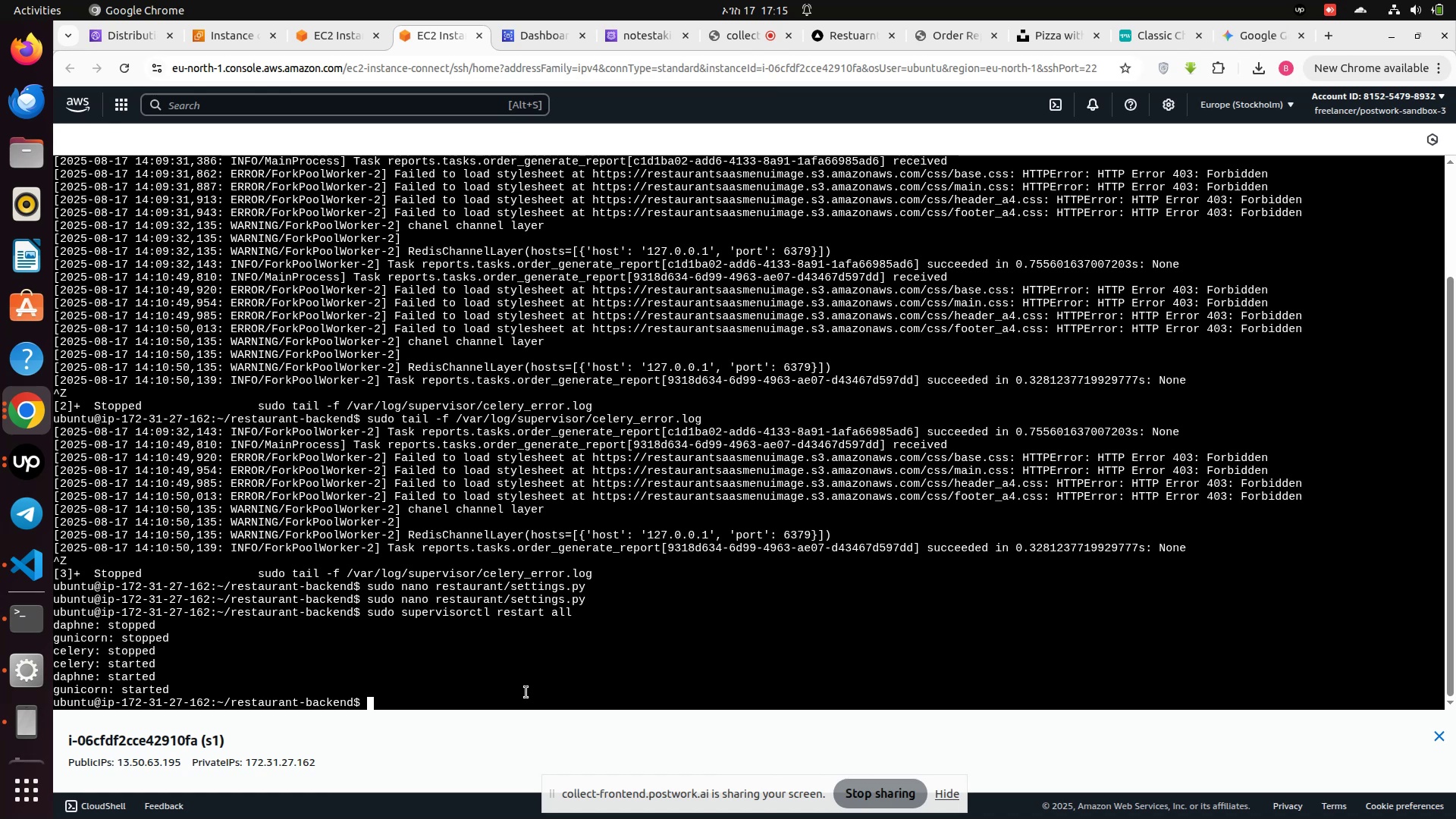 
key(ArrowUp)
 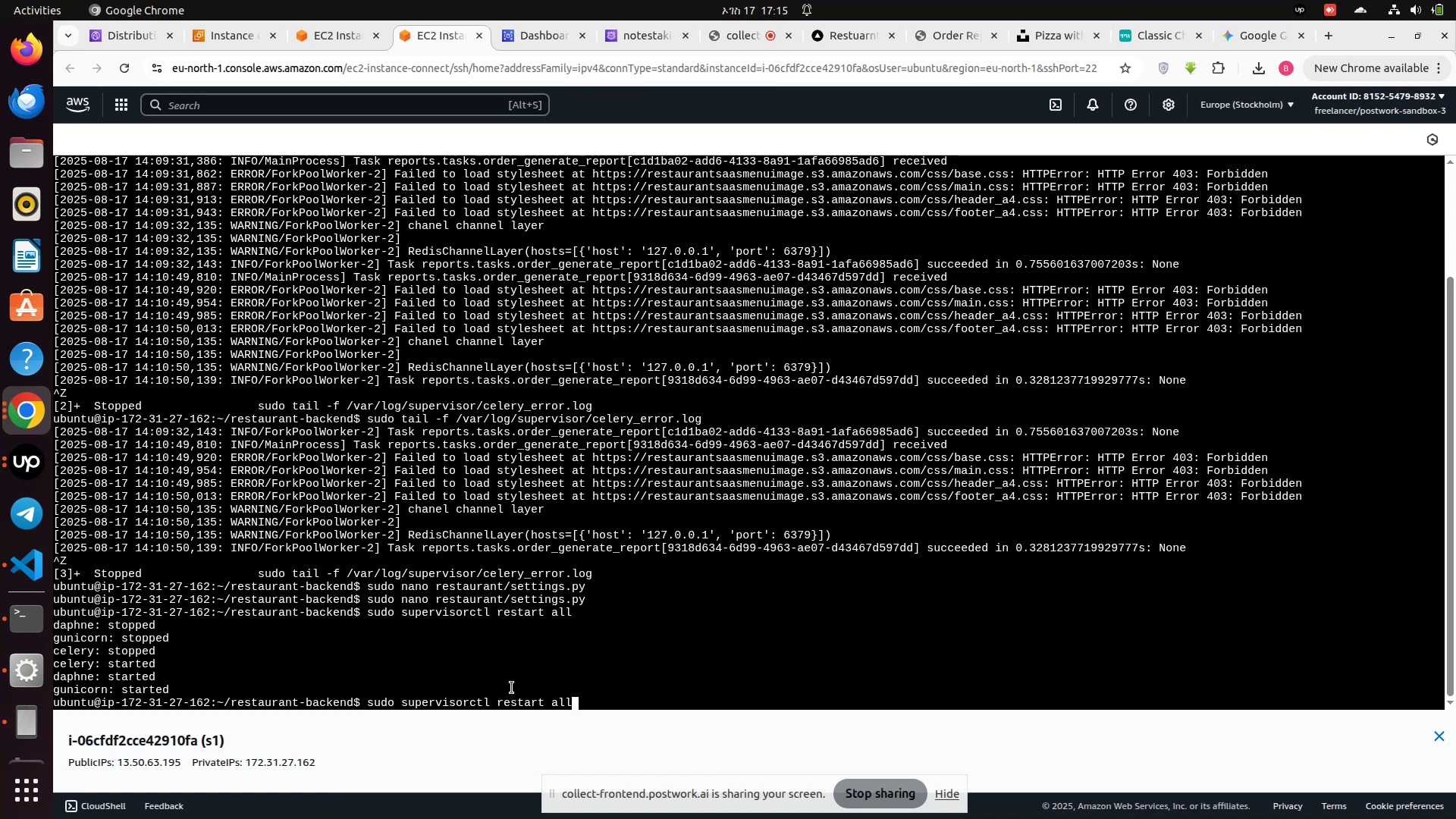 
key(ArrowUp)
 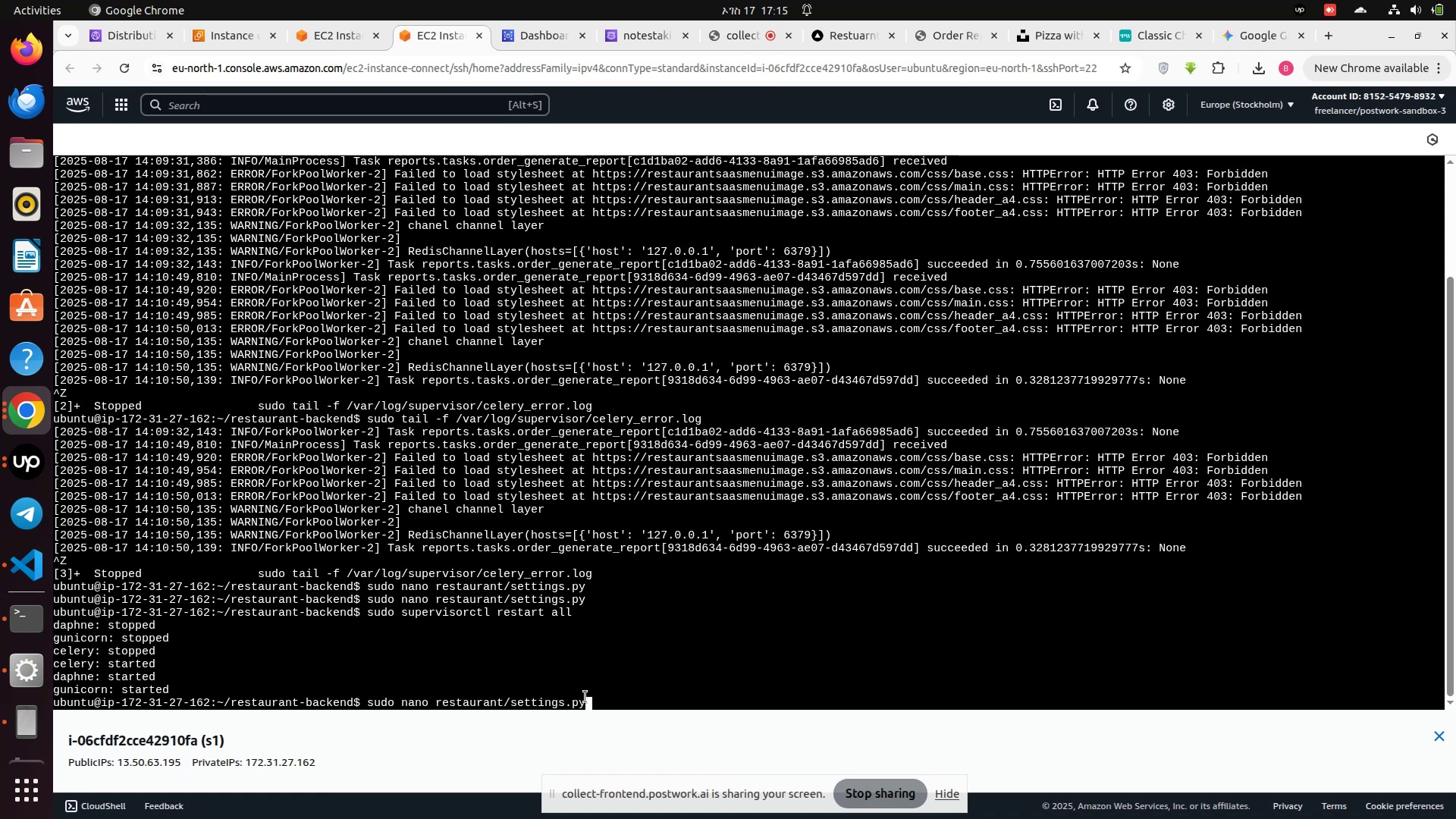 
key(BracketRight)
 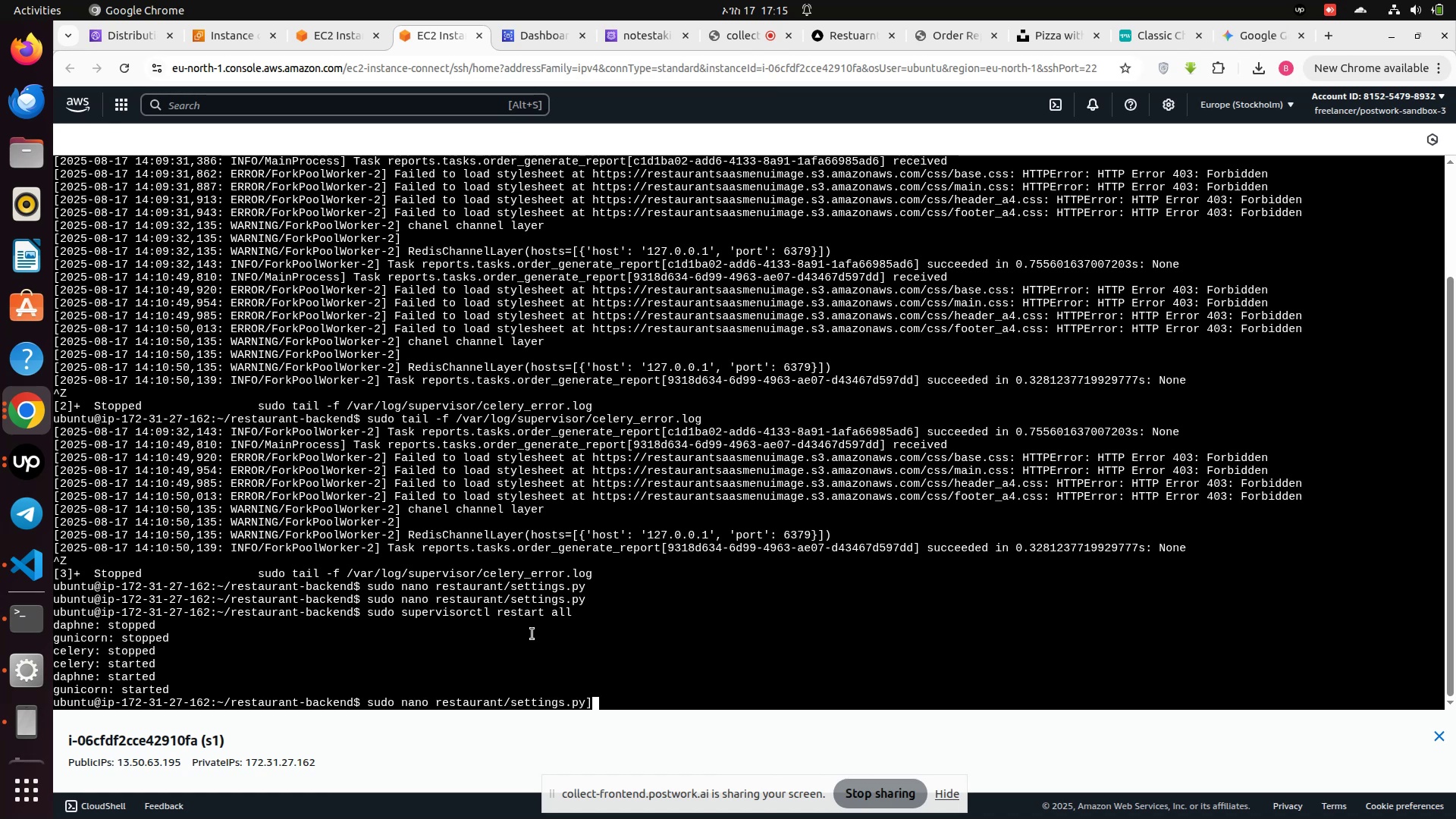 
key(Backspace)
 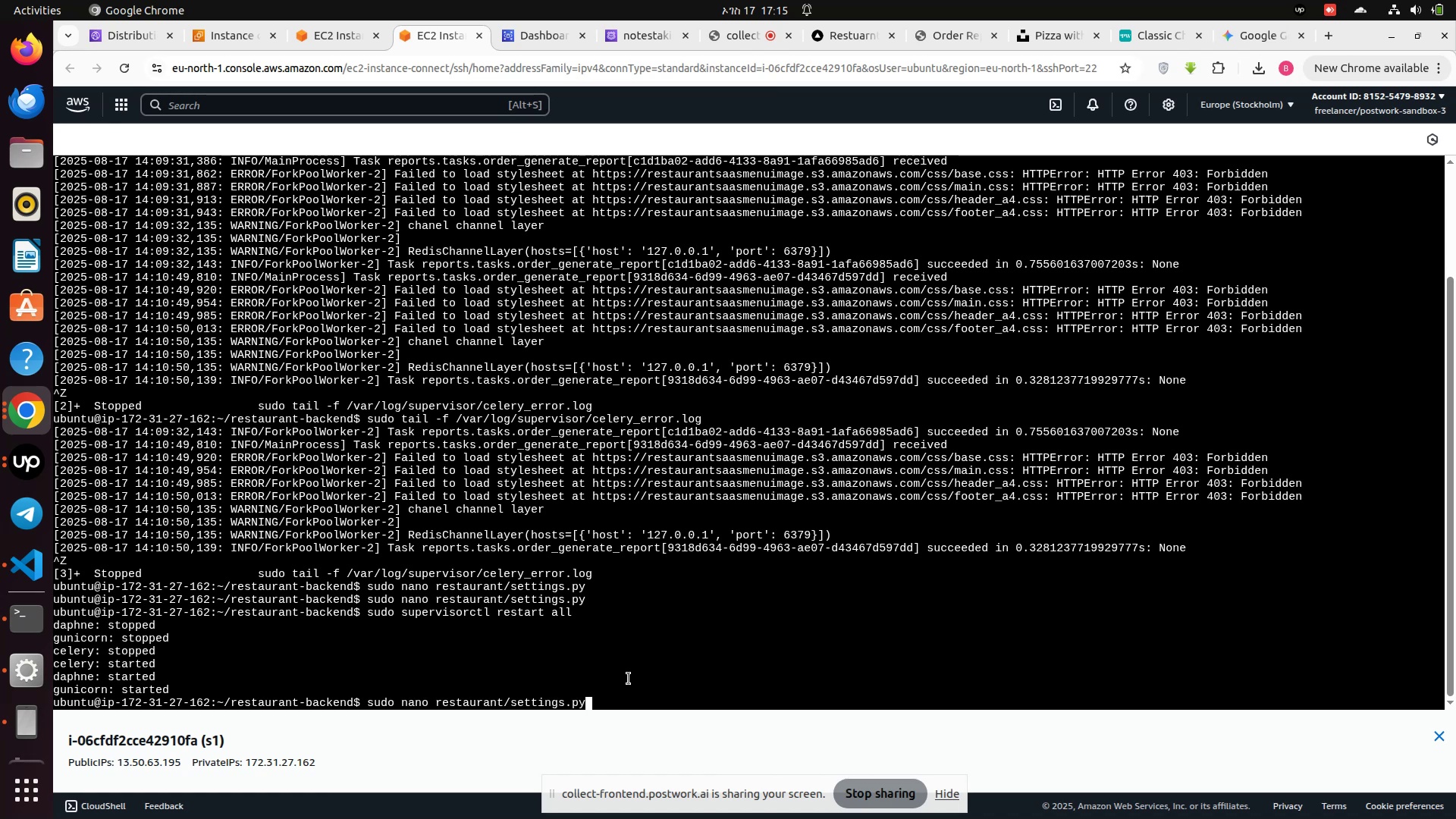 
key(Enter)
 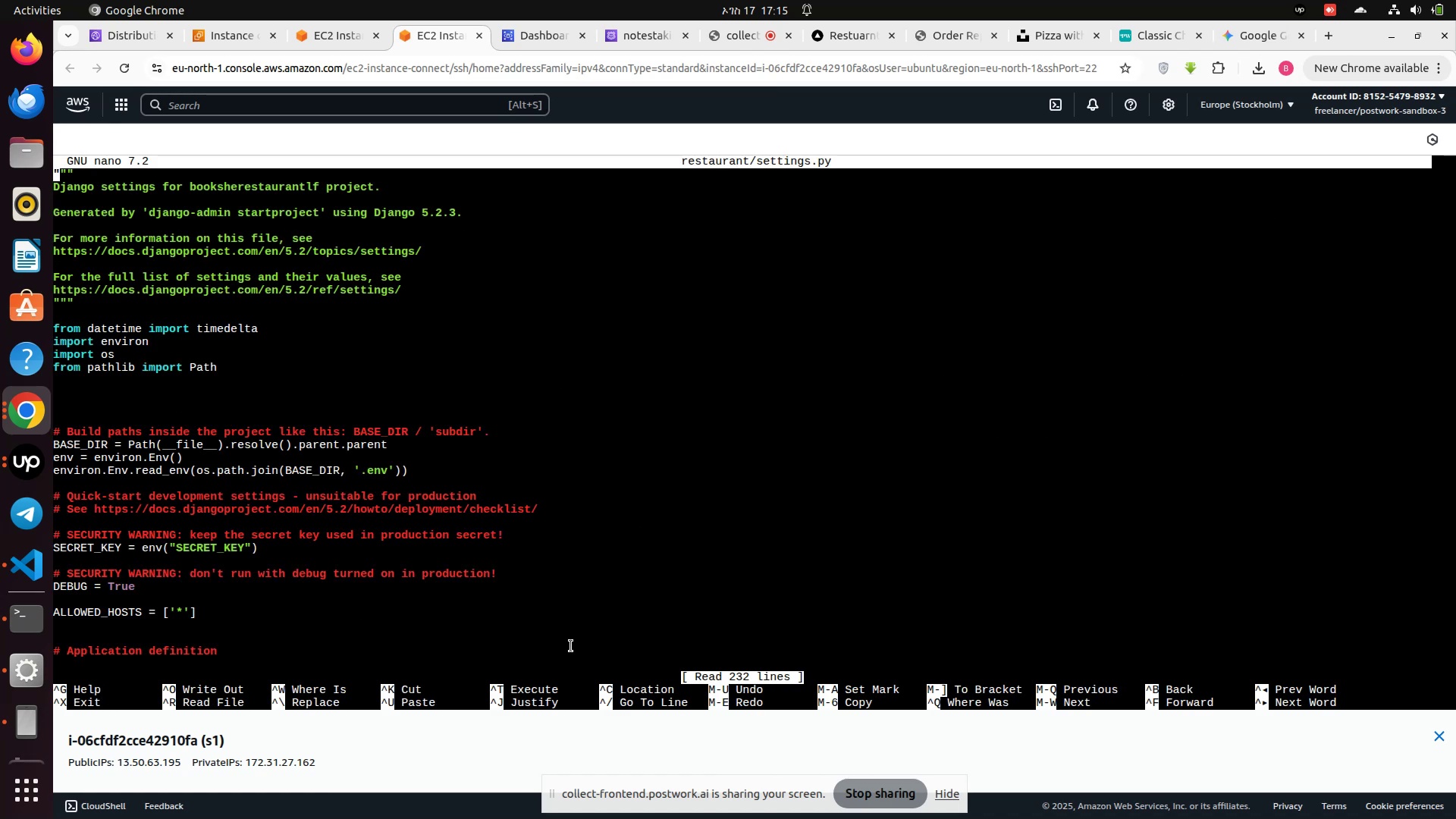 
scroll: coordinate [551, 614], scroll_direction: down, amount: 87.0
 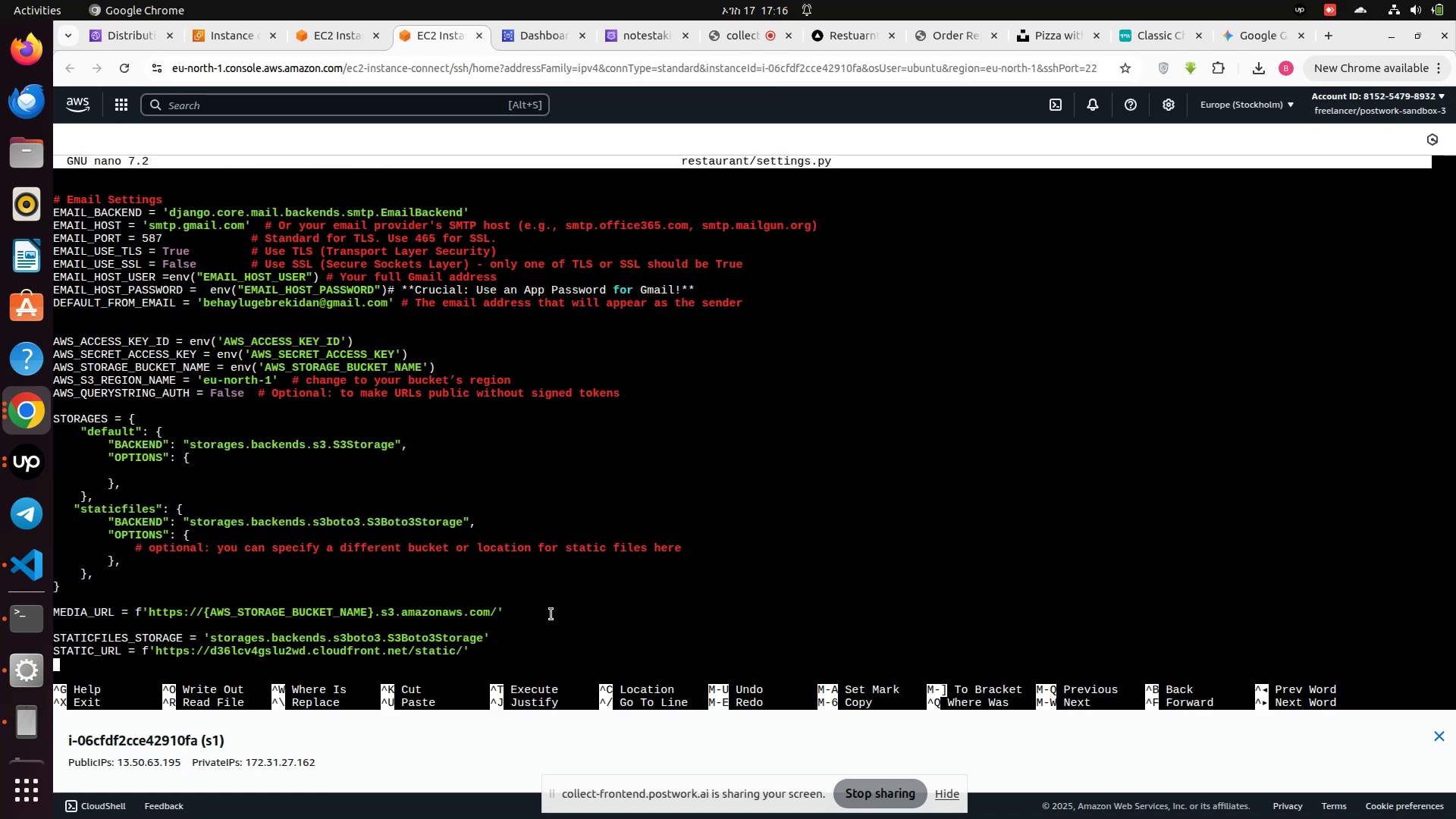 
key(Control+X)
 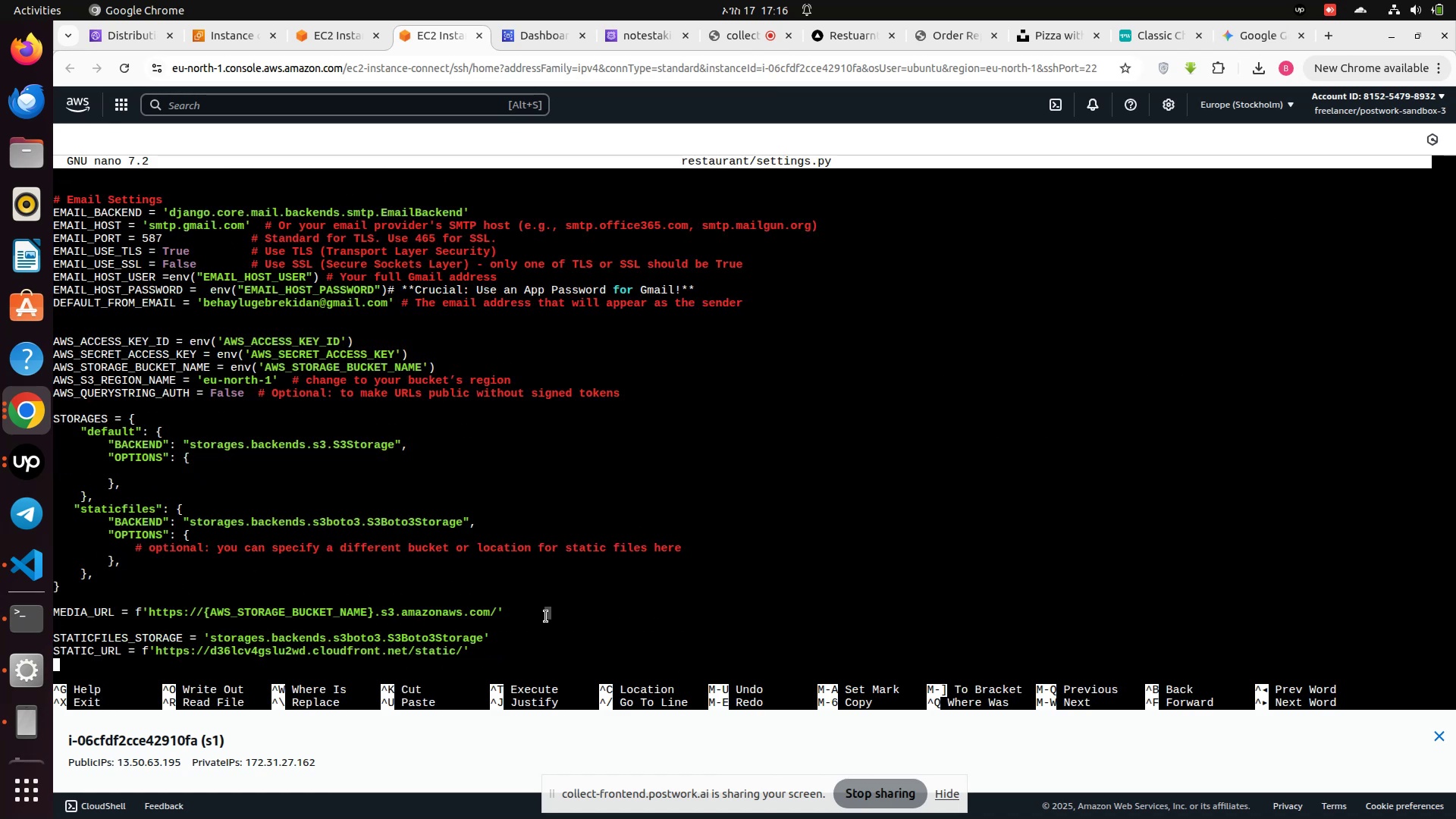 
hold_key(key=ControlLeft, duration=0.35)
 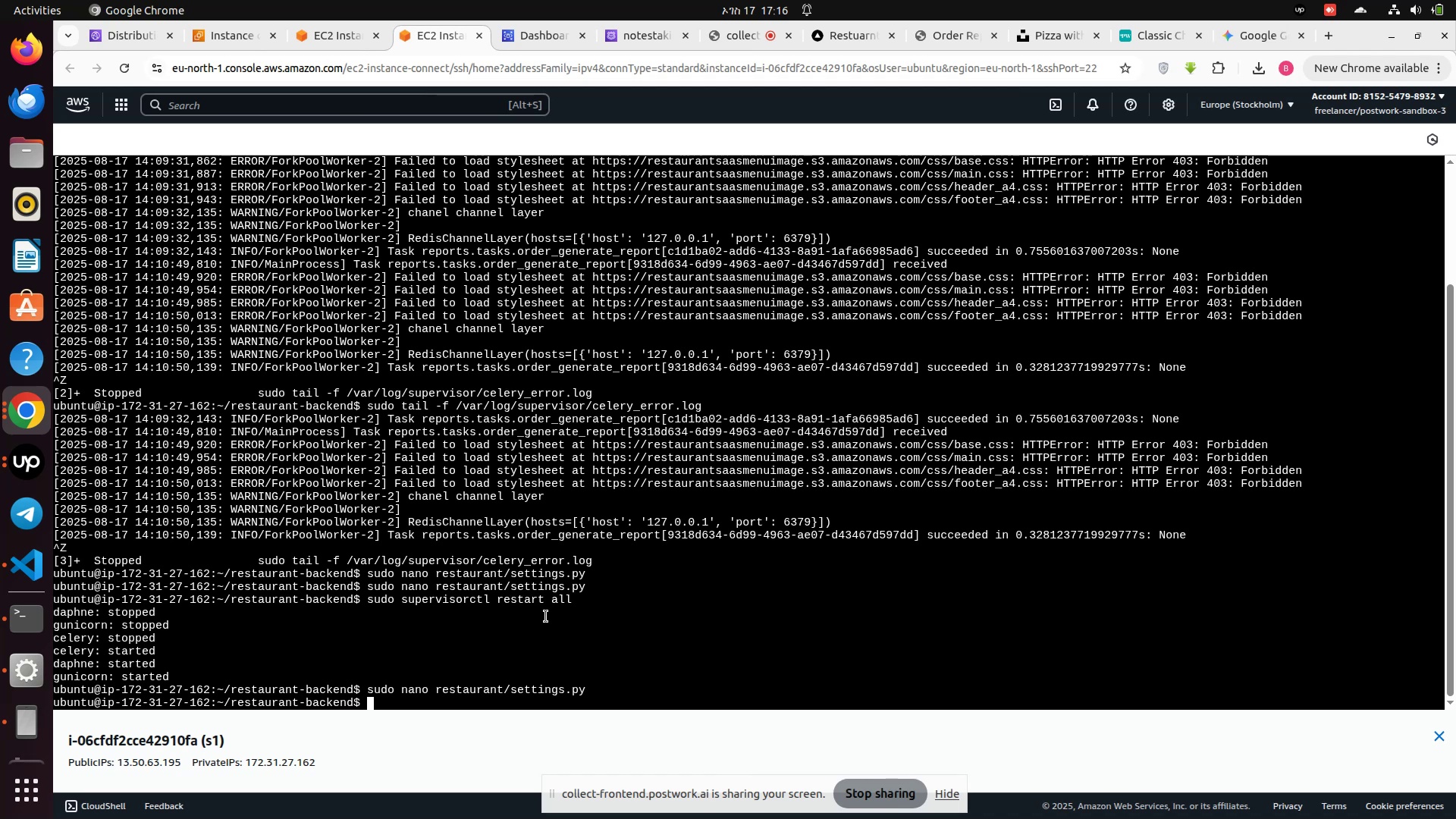 
key(ArrowUp)
 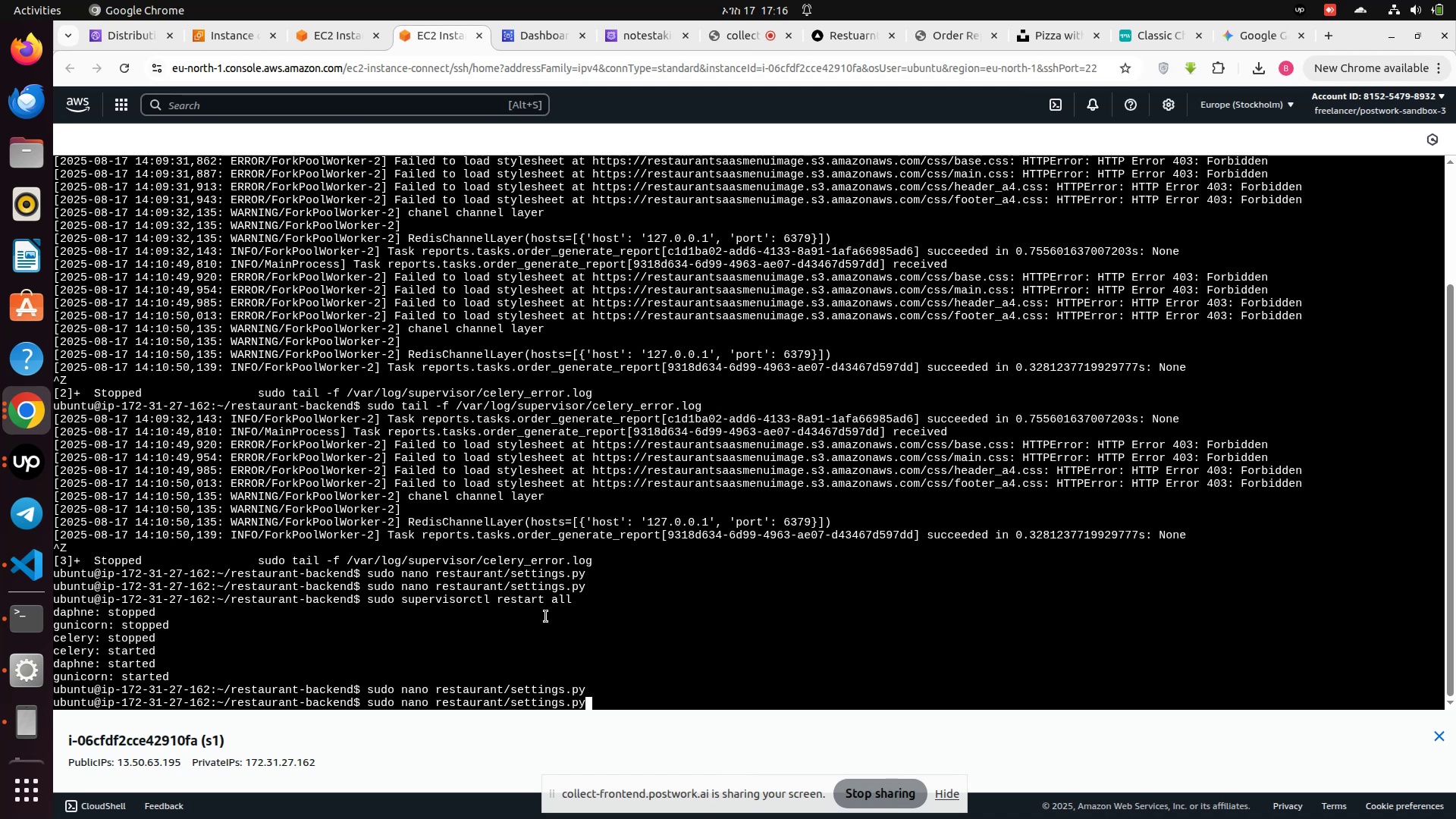 
key(ArrowUp)
 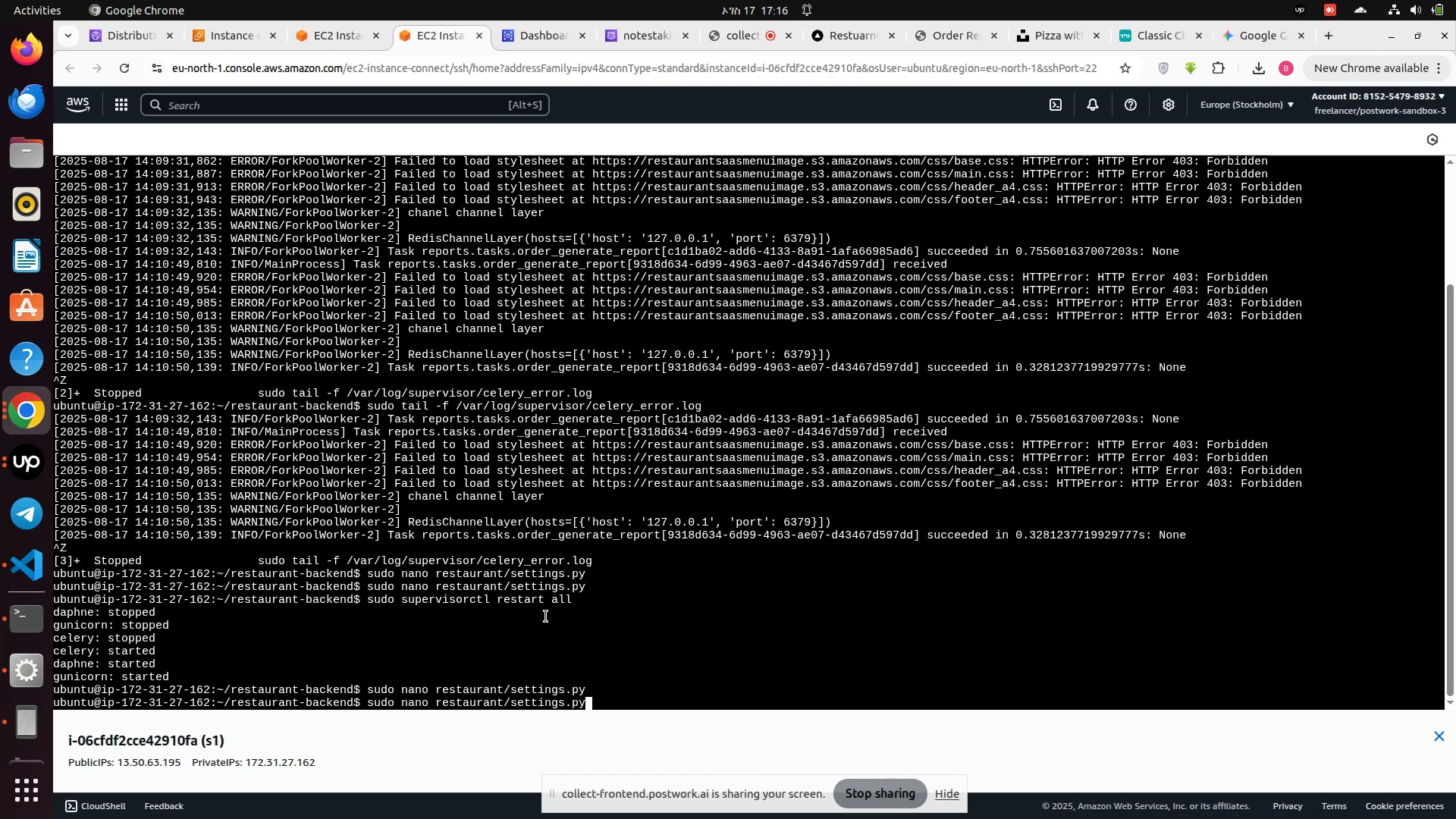 
key(ArrowUp)
 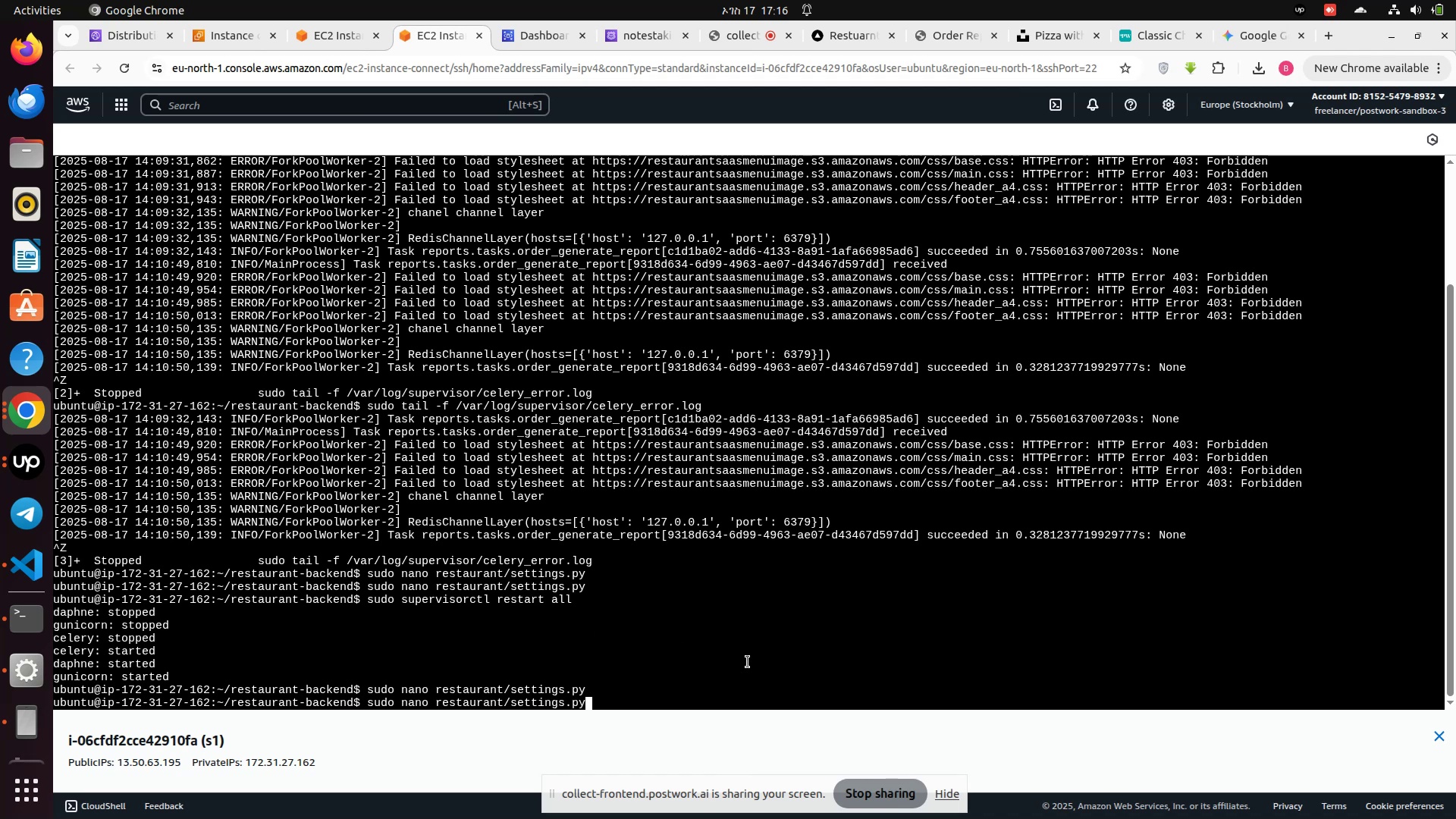 
key(ArrowUp)
 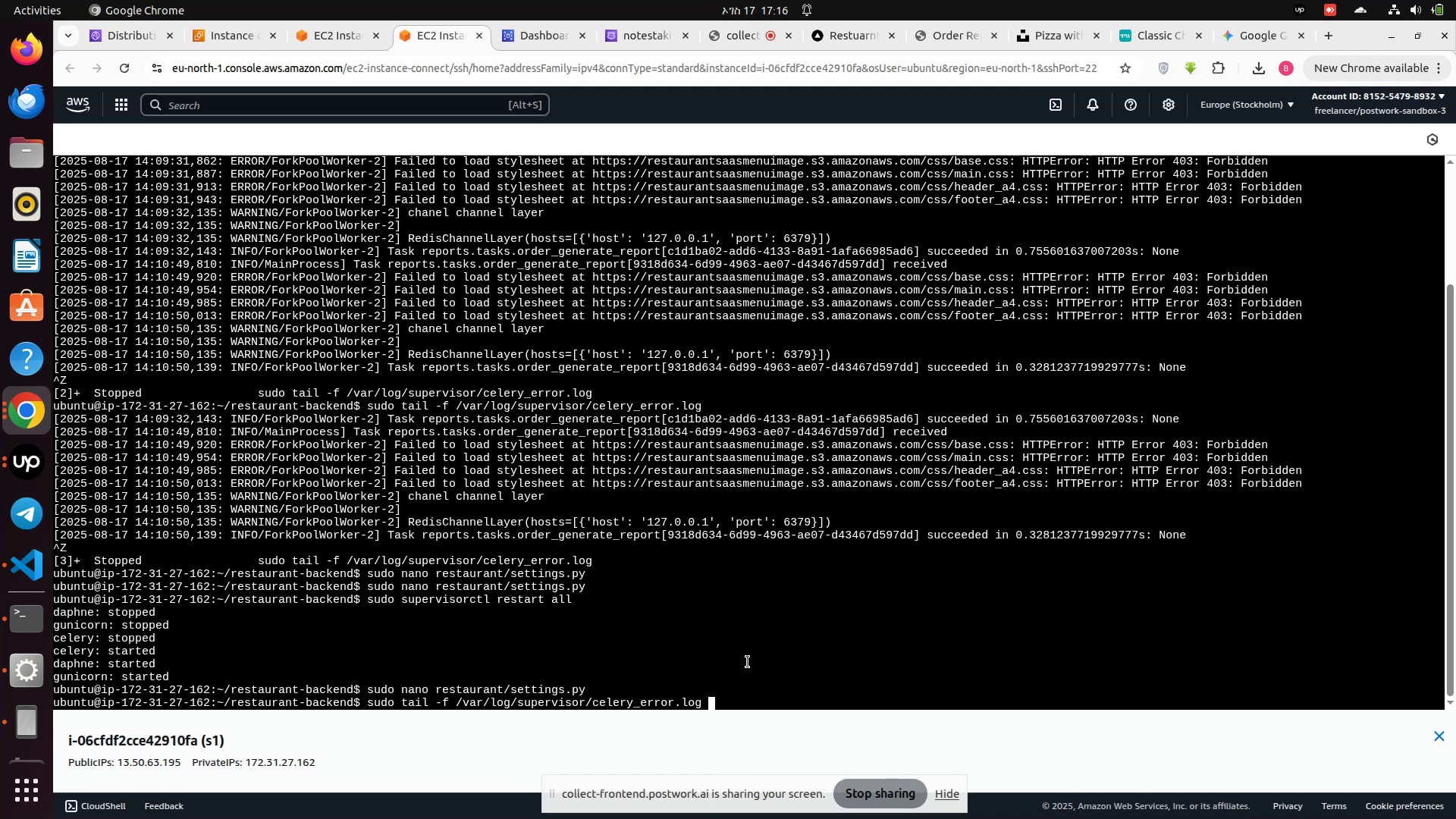 
key(Enter)
 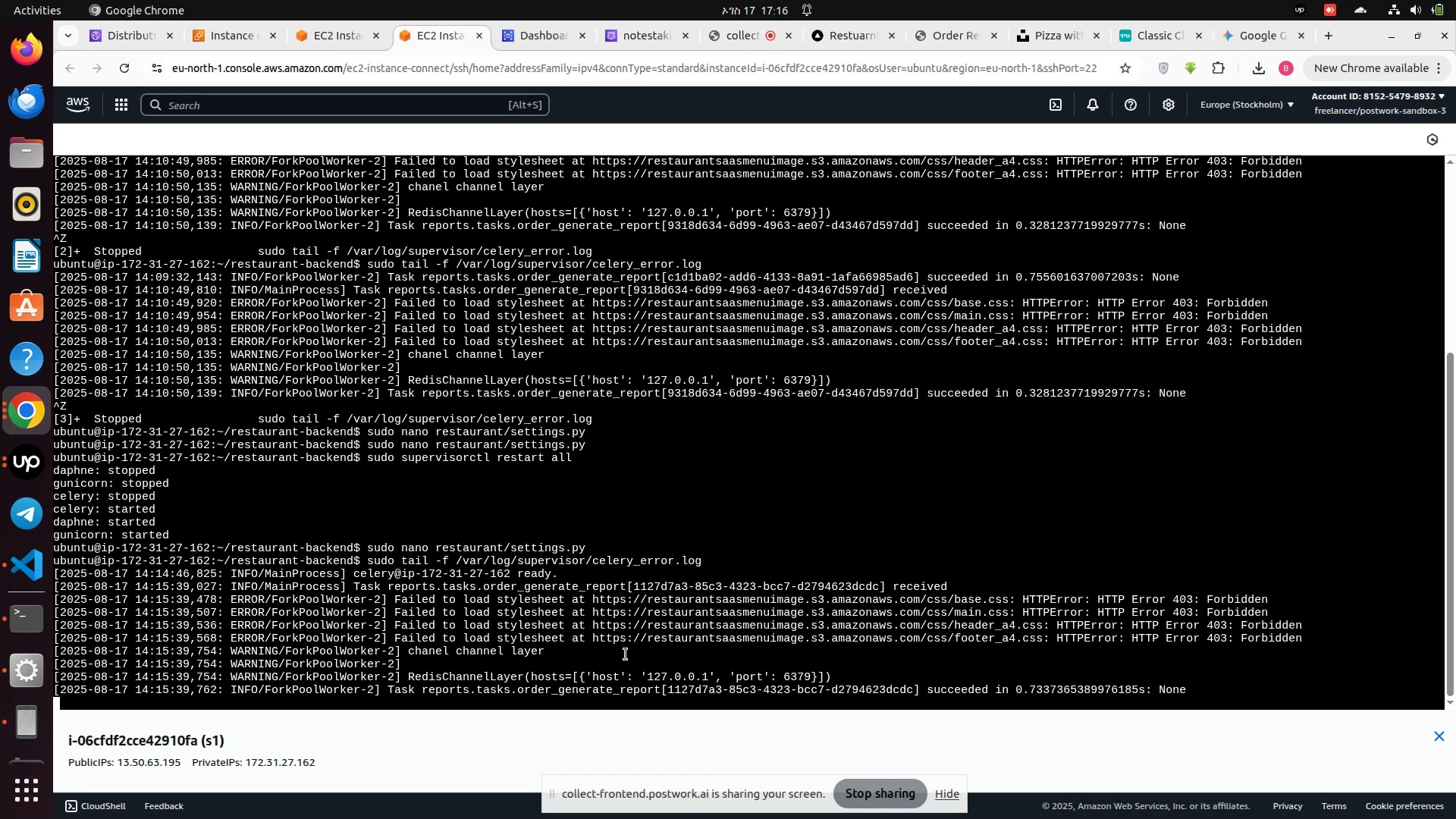 
wait(15.19)
 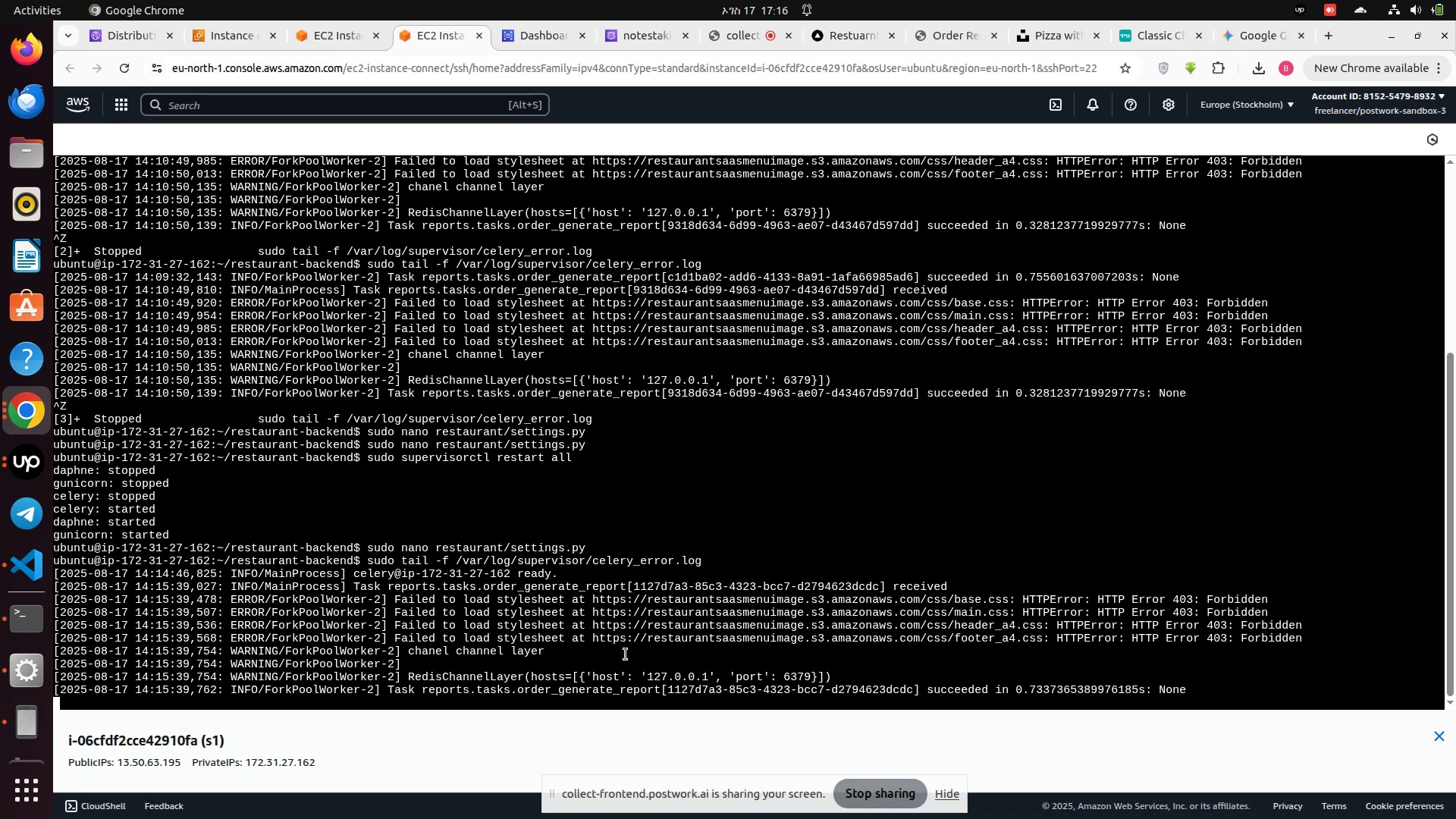 
left_click_drag(start_coordinate=[592, 597], to_coordinate=[923, 603])
 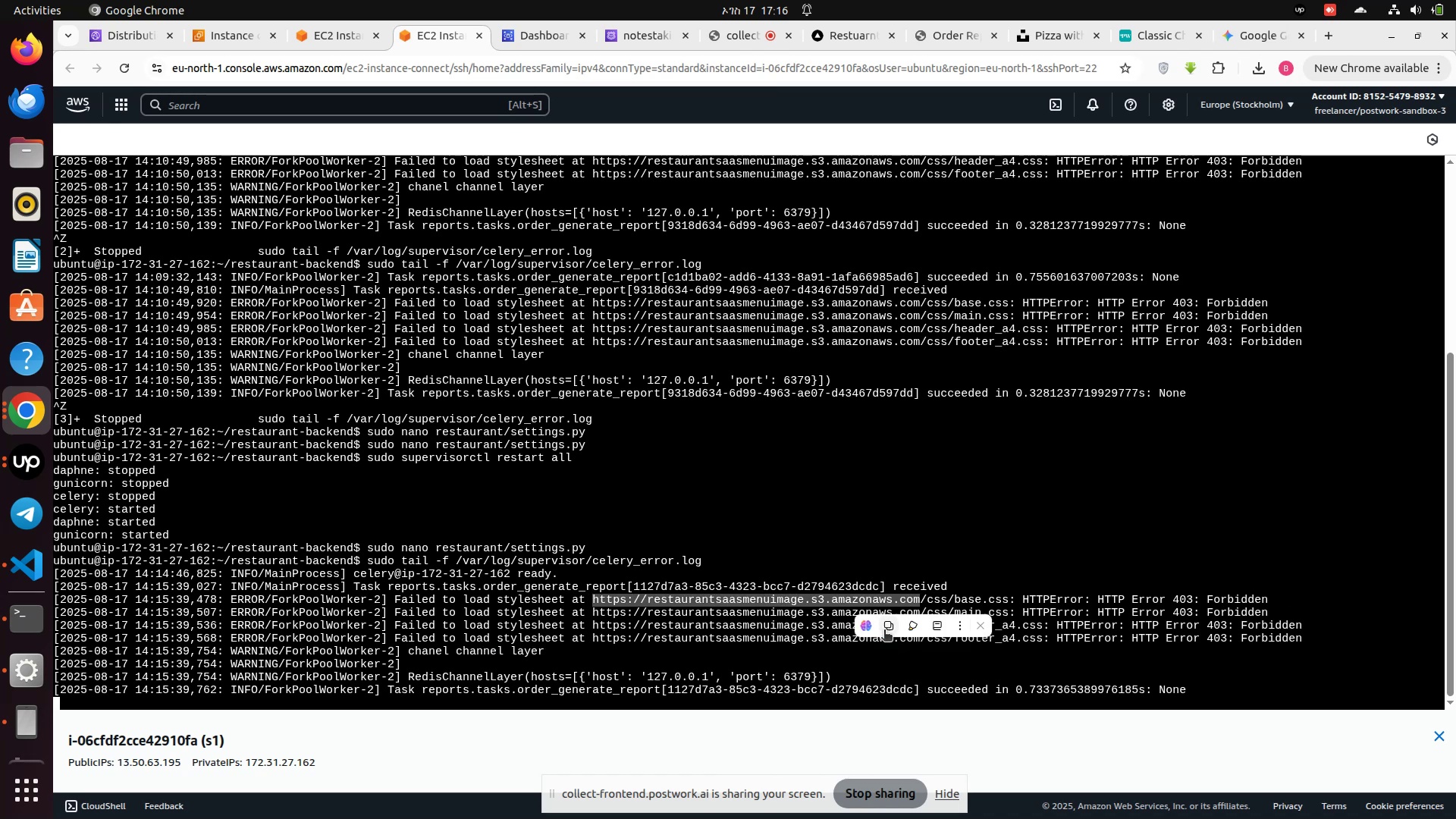 
left_click([884, 631])
 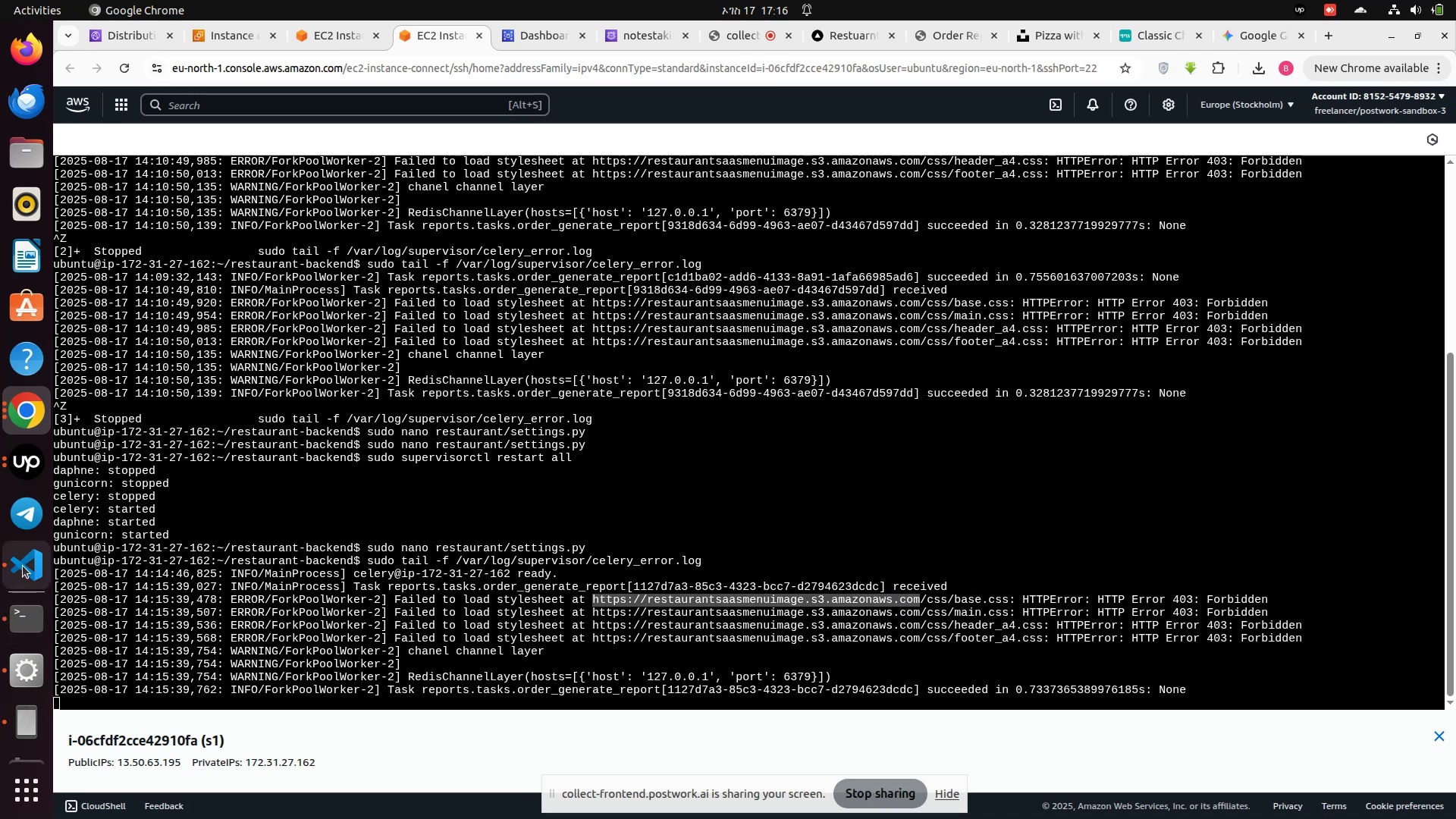 
left_click([24, 563])
 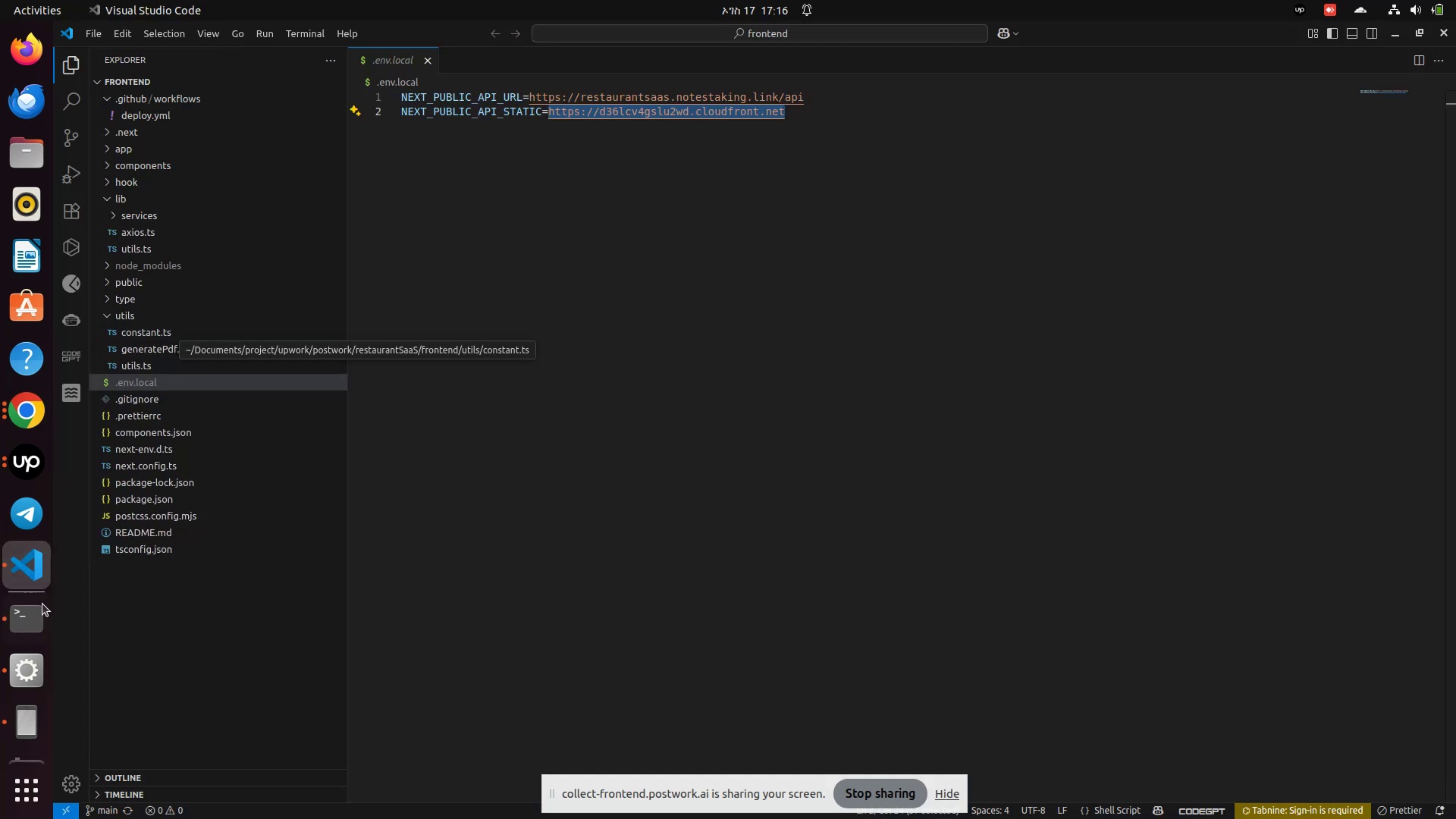 
left_click([27, 629])
 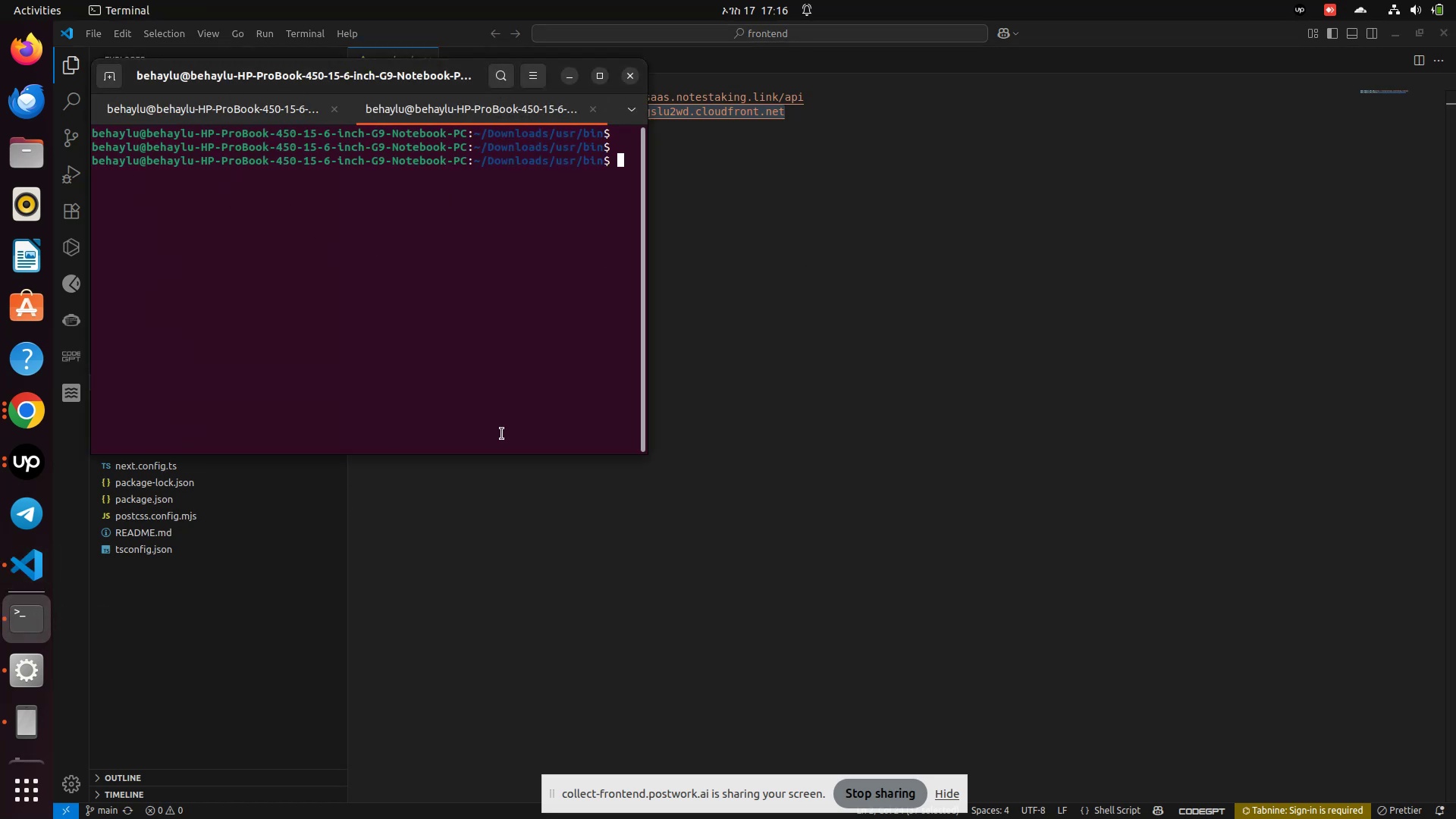 
key(Enter)
 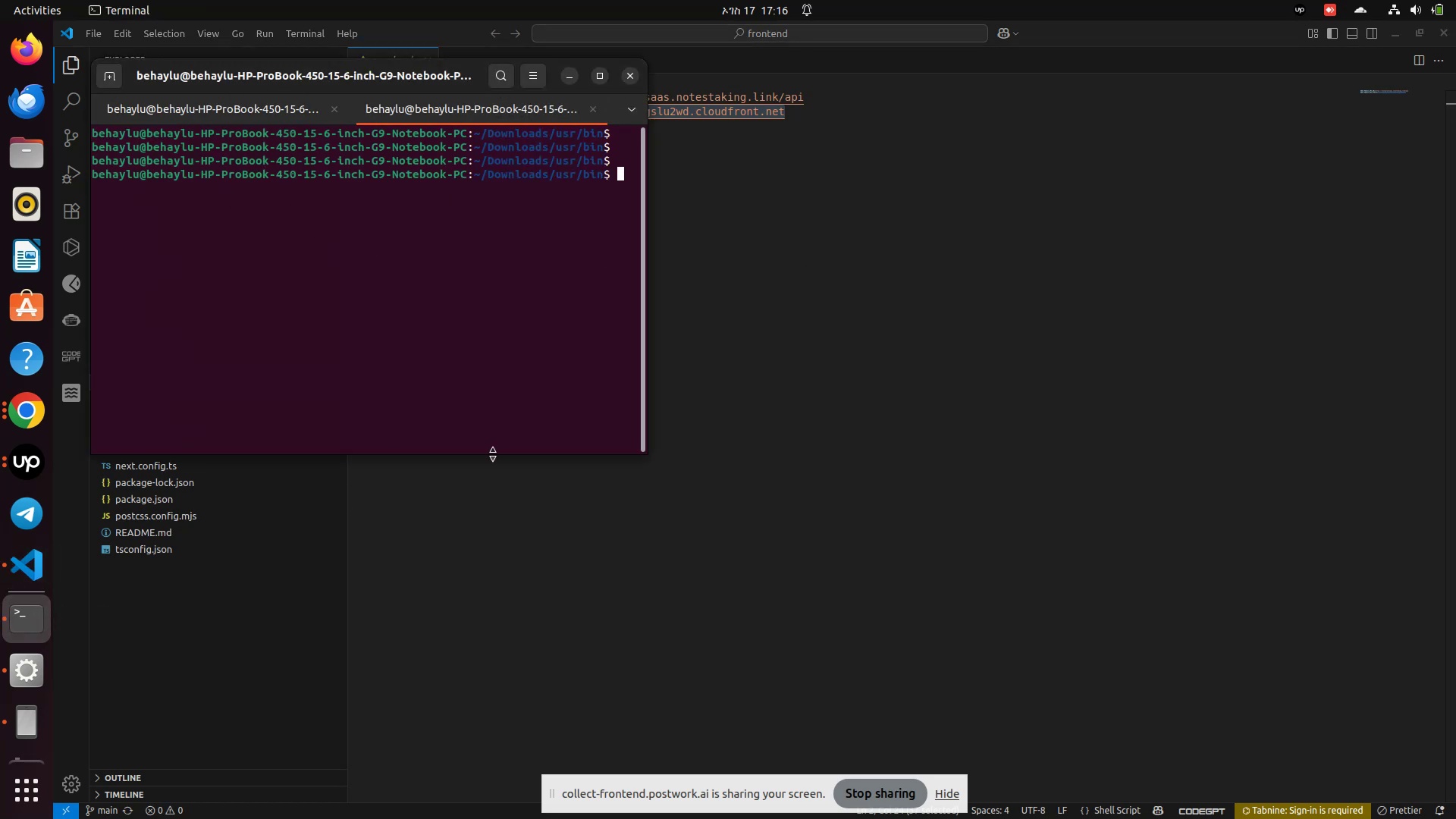 
type(cd)
 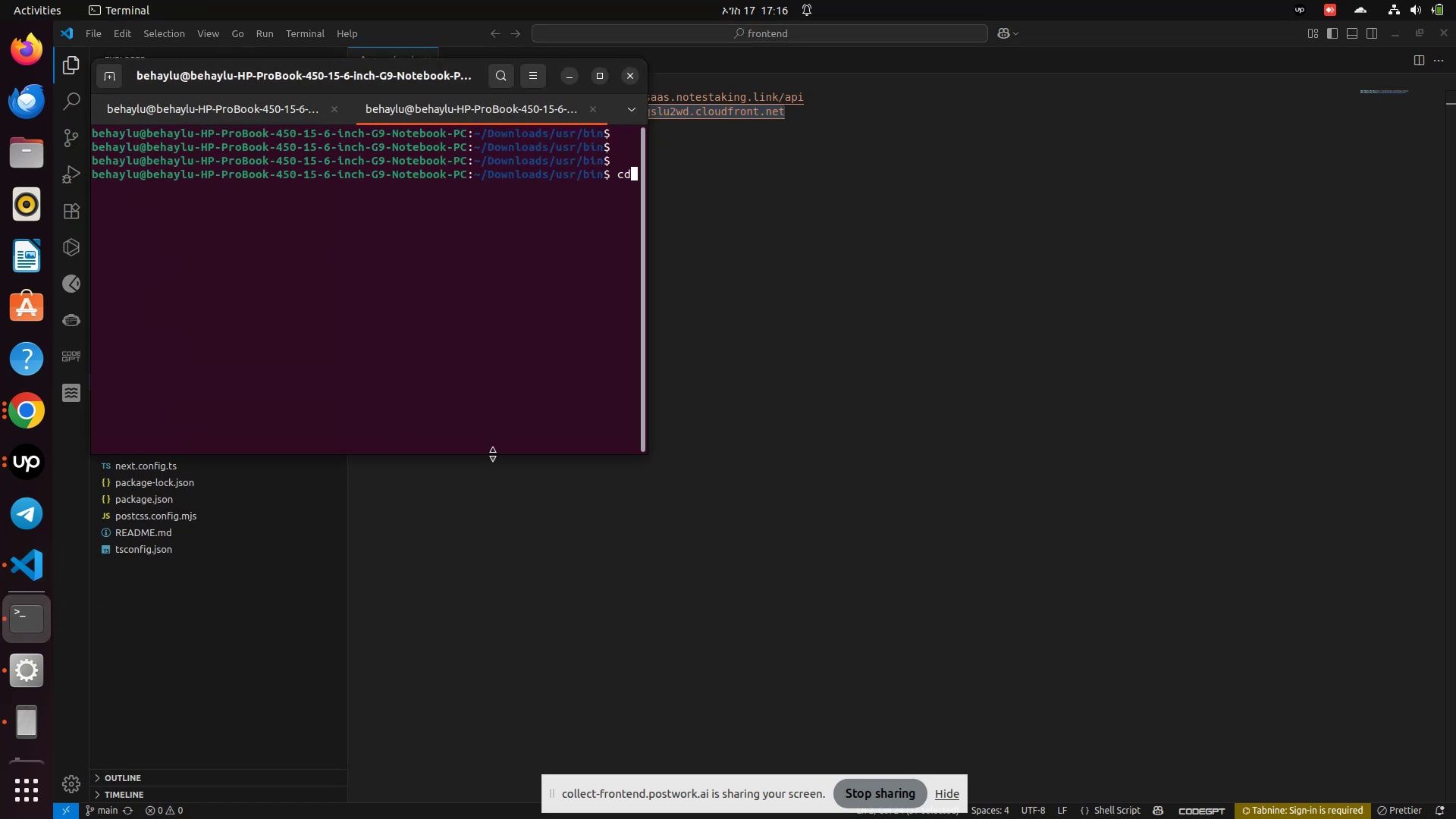 
key(Enter)
 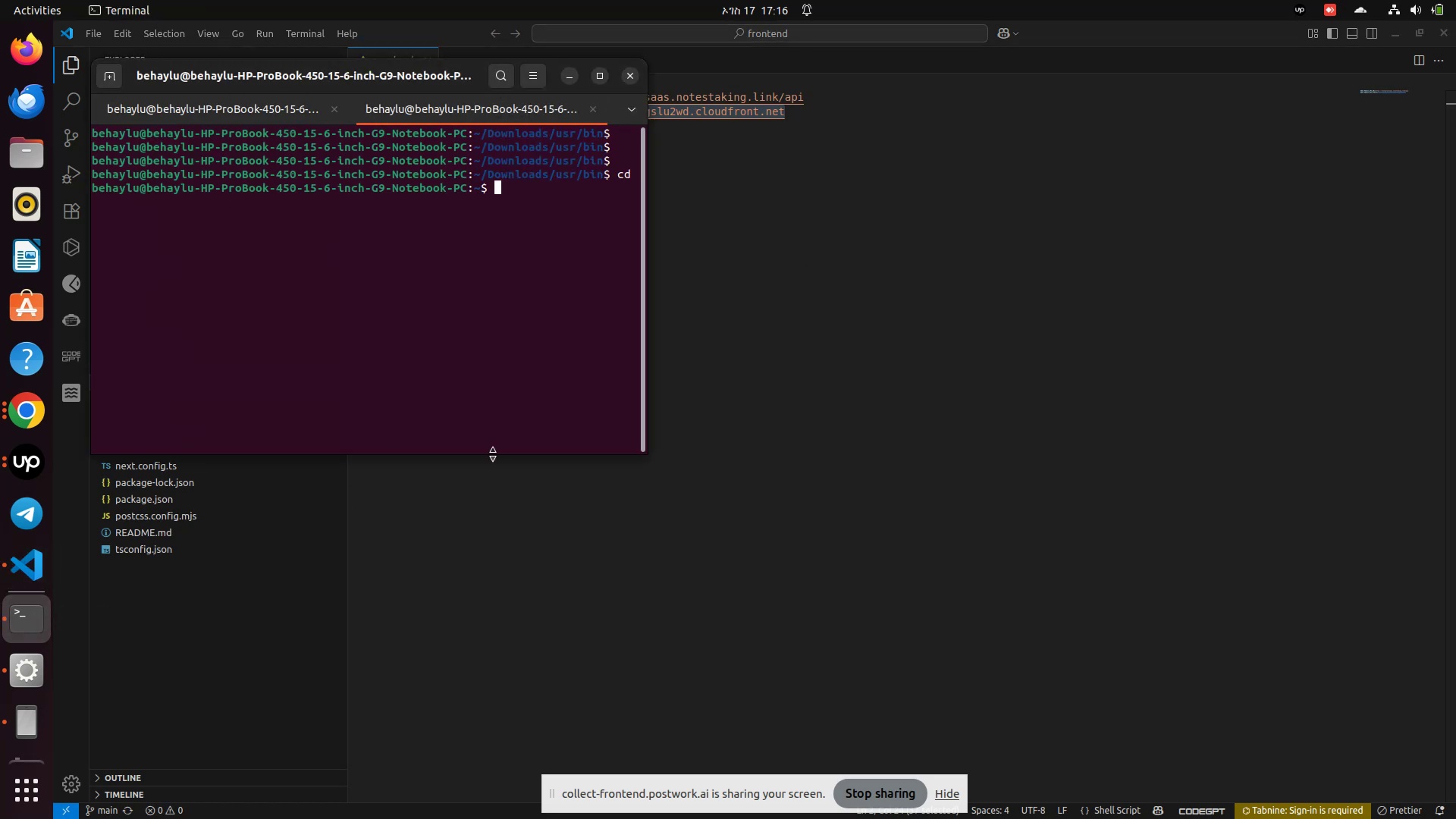 
type(cd )
 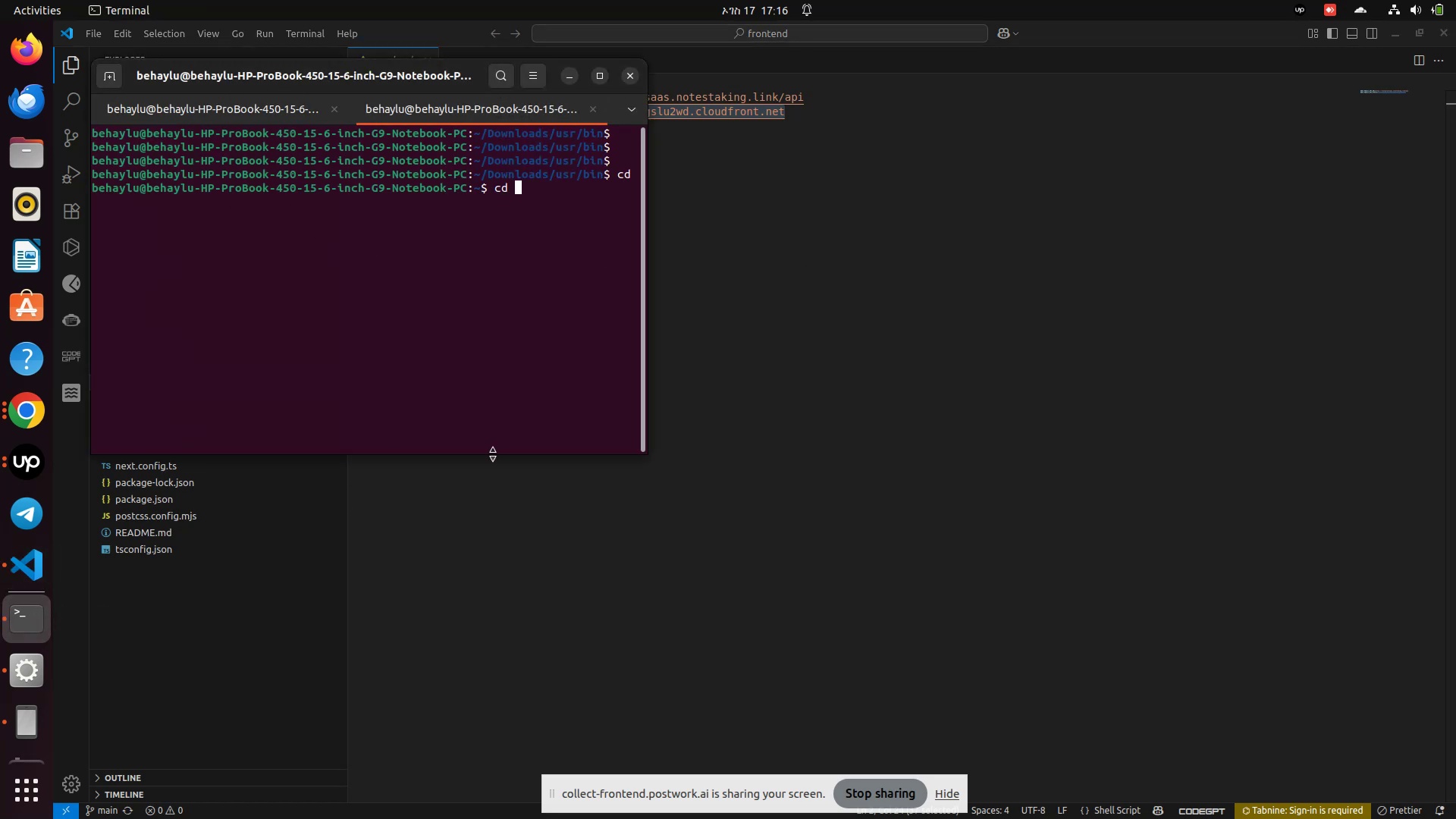 
type(Docu)
key(Tab)
 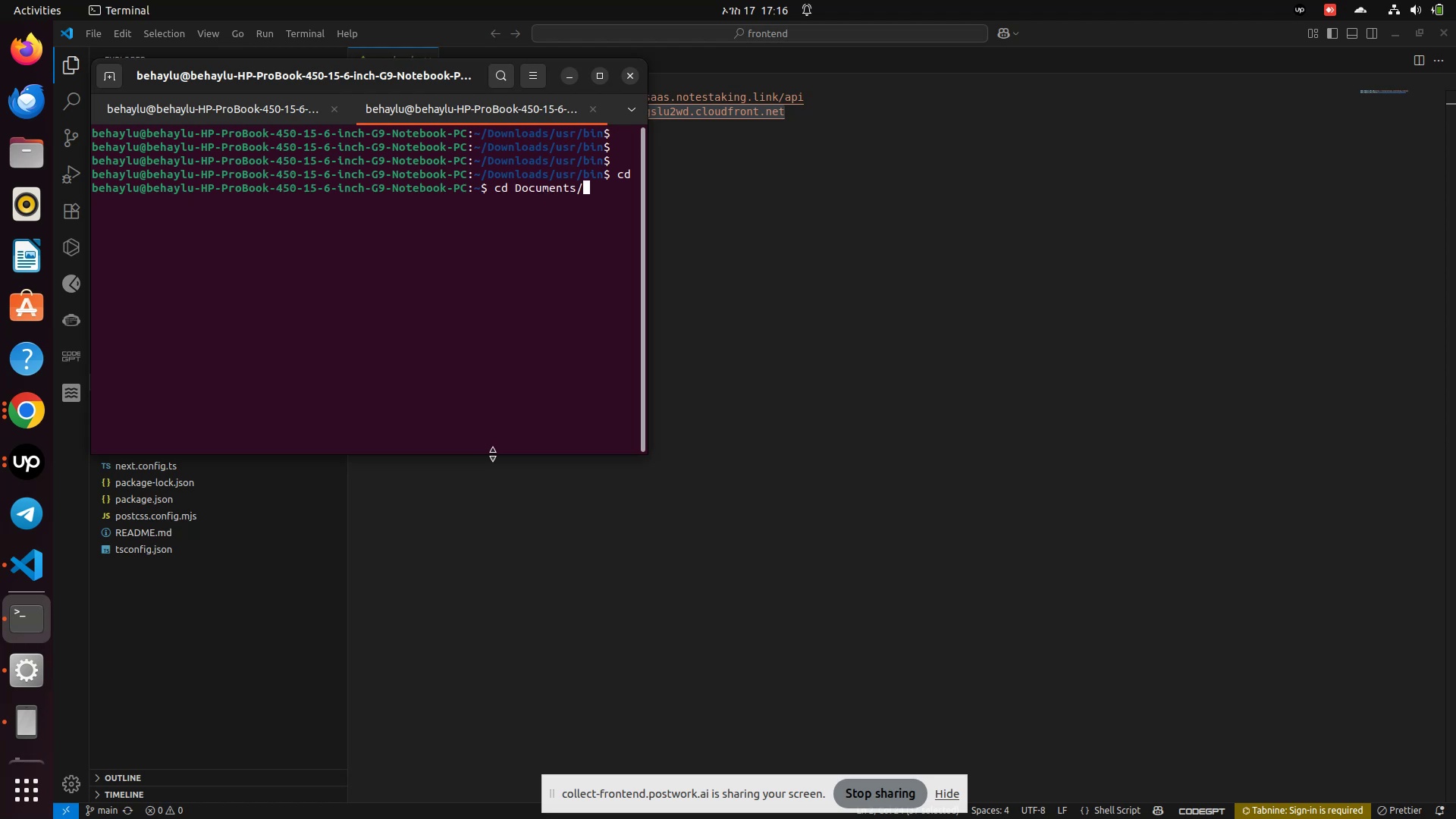 
key(Enter)
 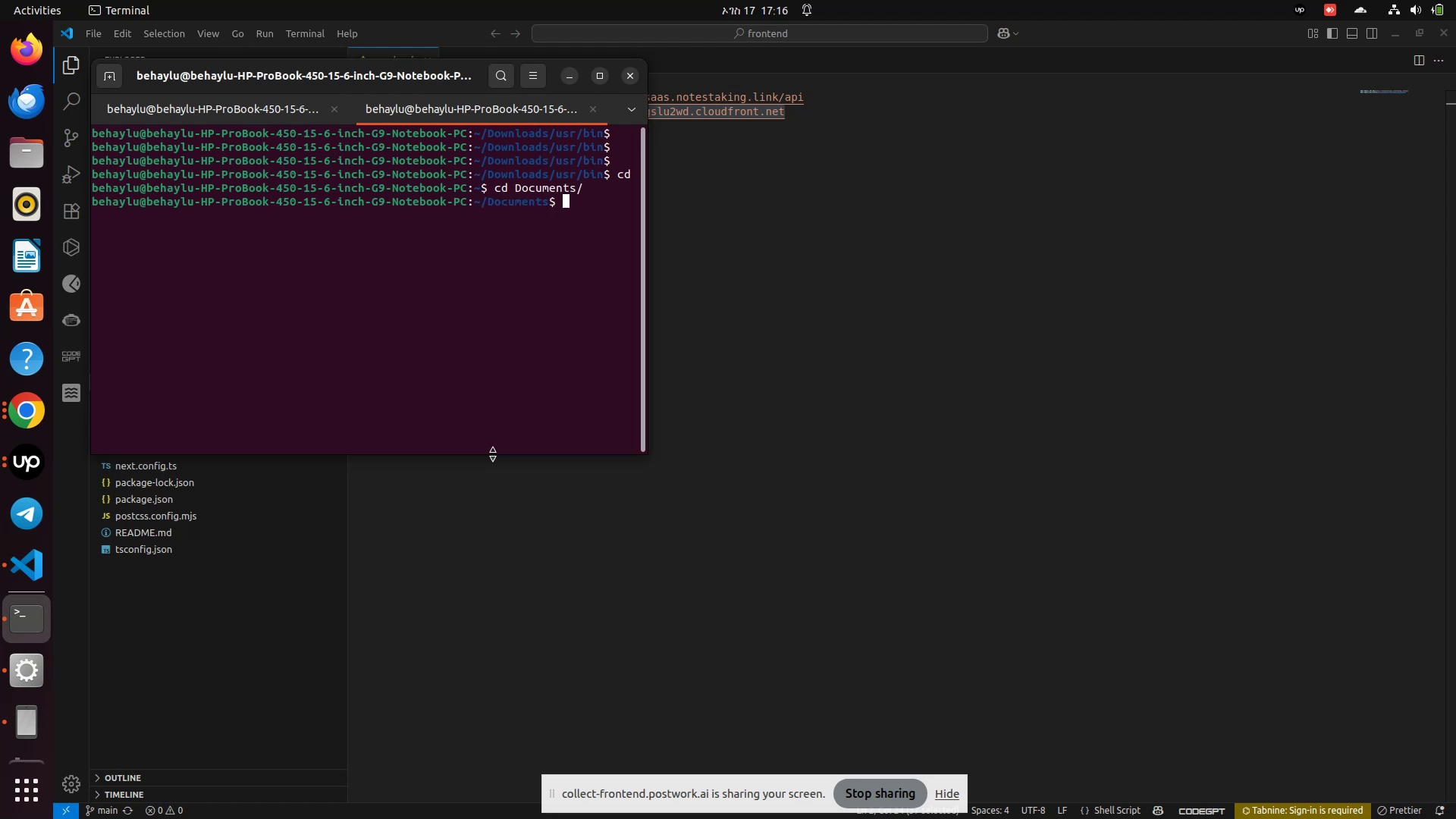 
type(ls)
 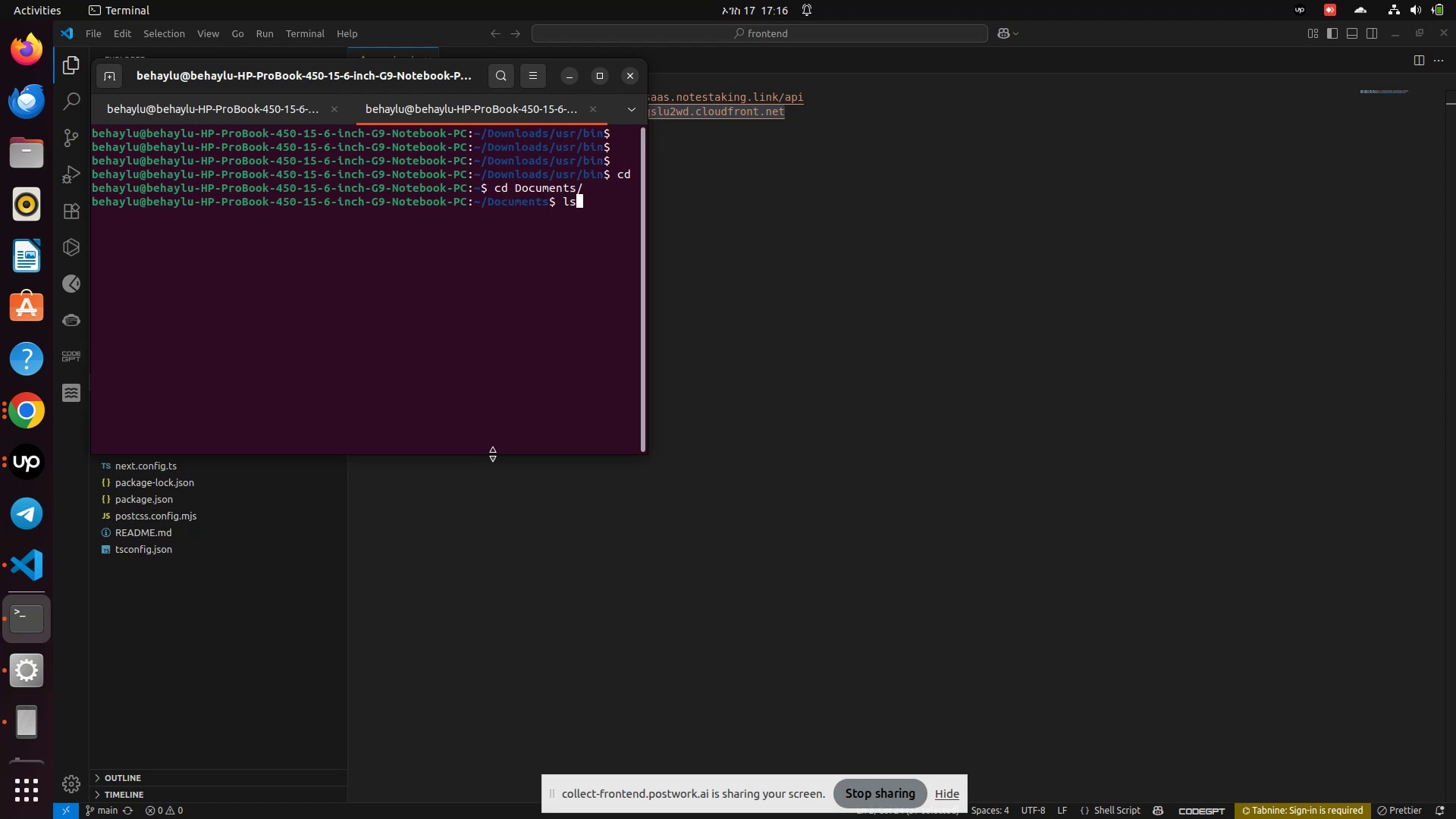 
key(Enter)
 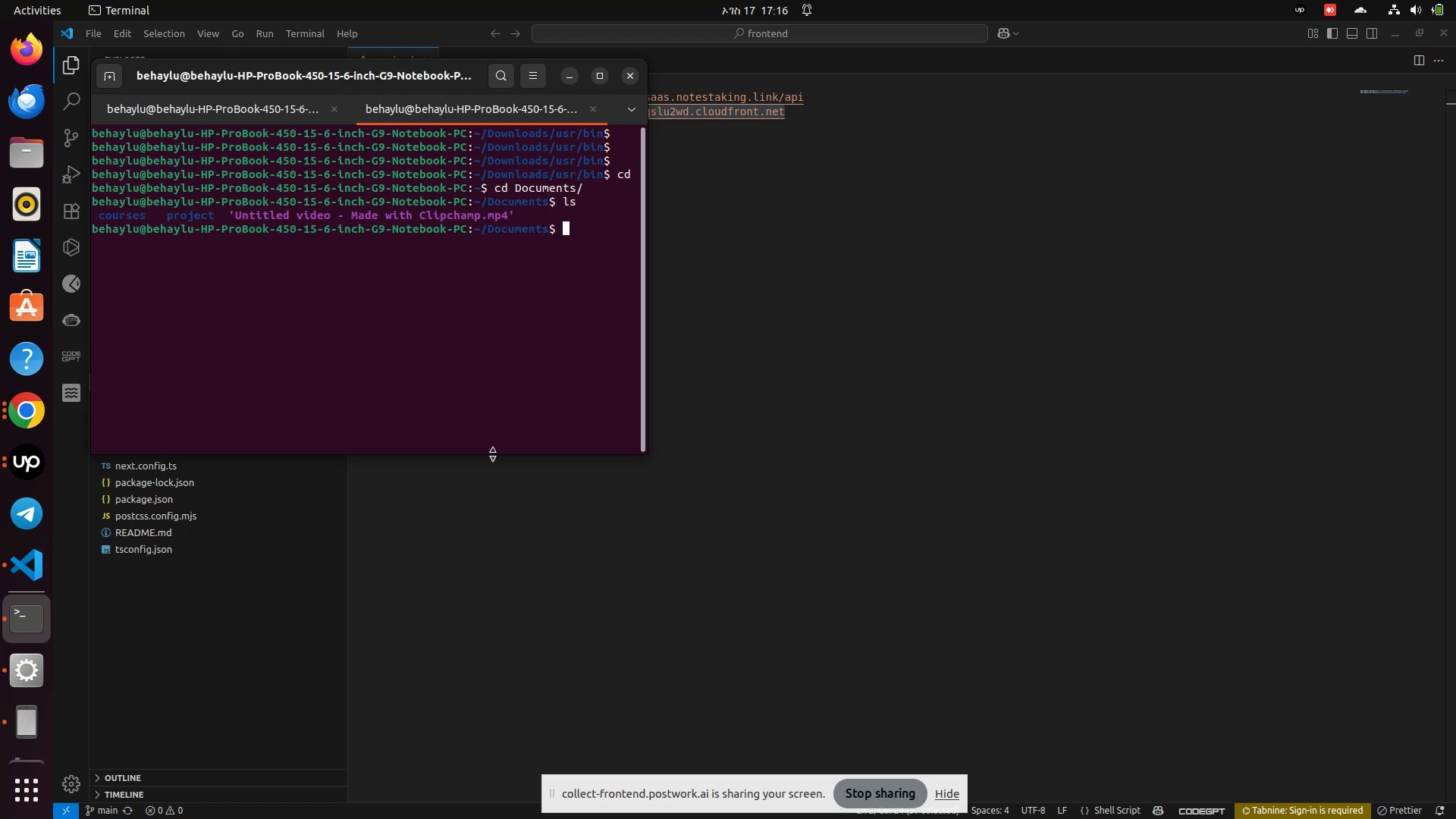 
type(cd pro)
key(Tab)
 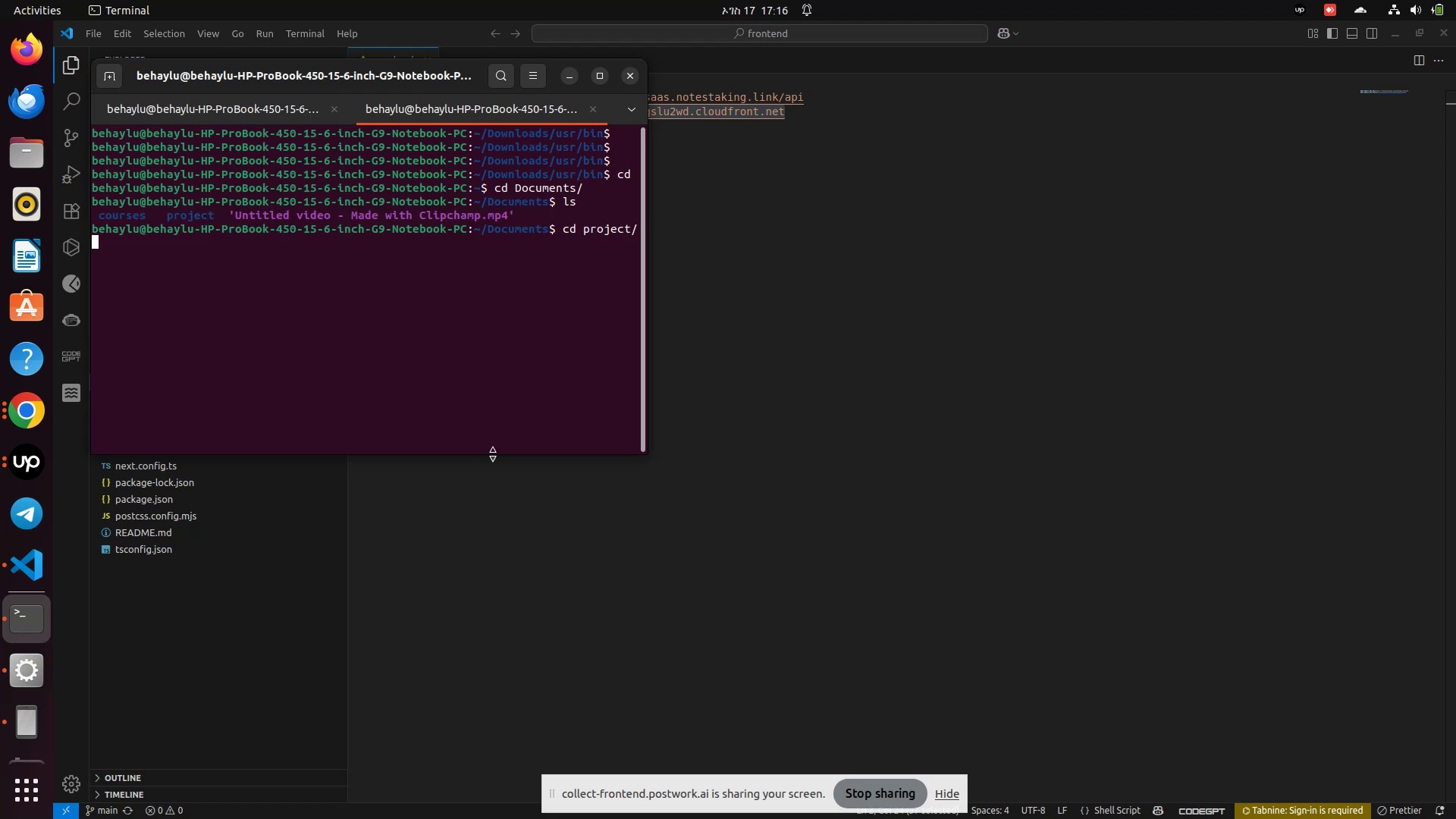 
key(Enter)
 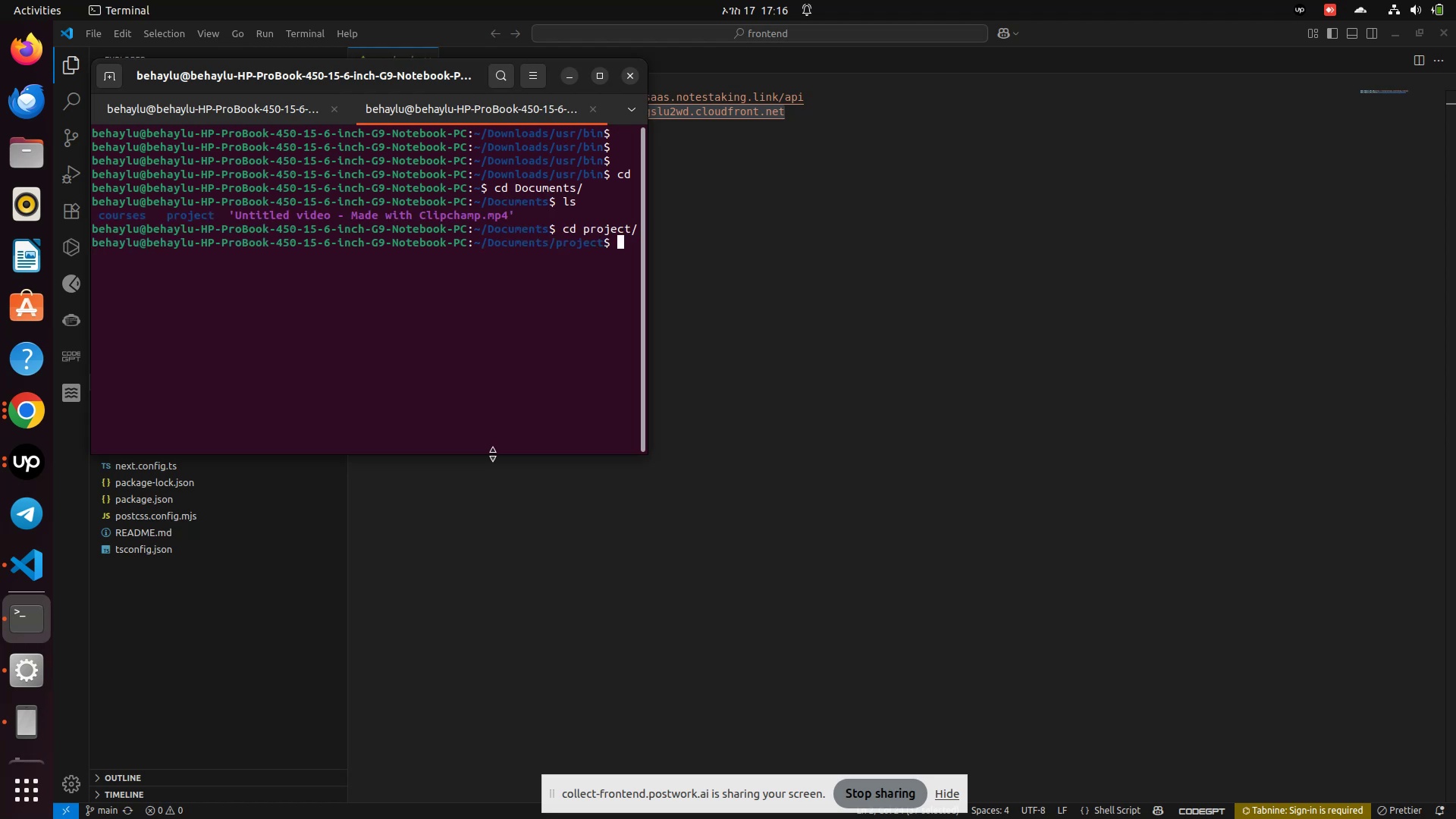 
type(ls)
 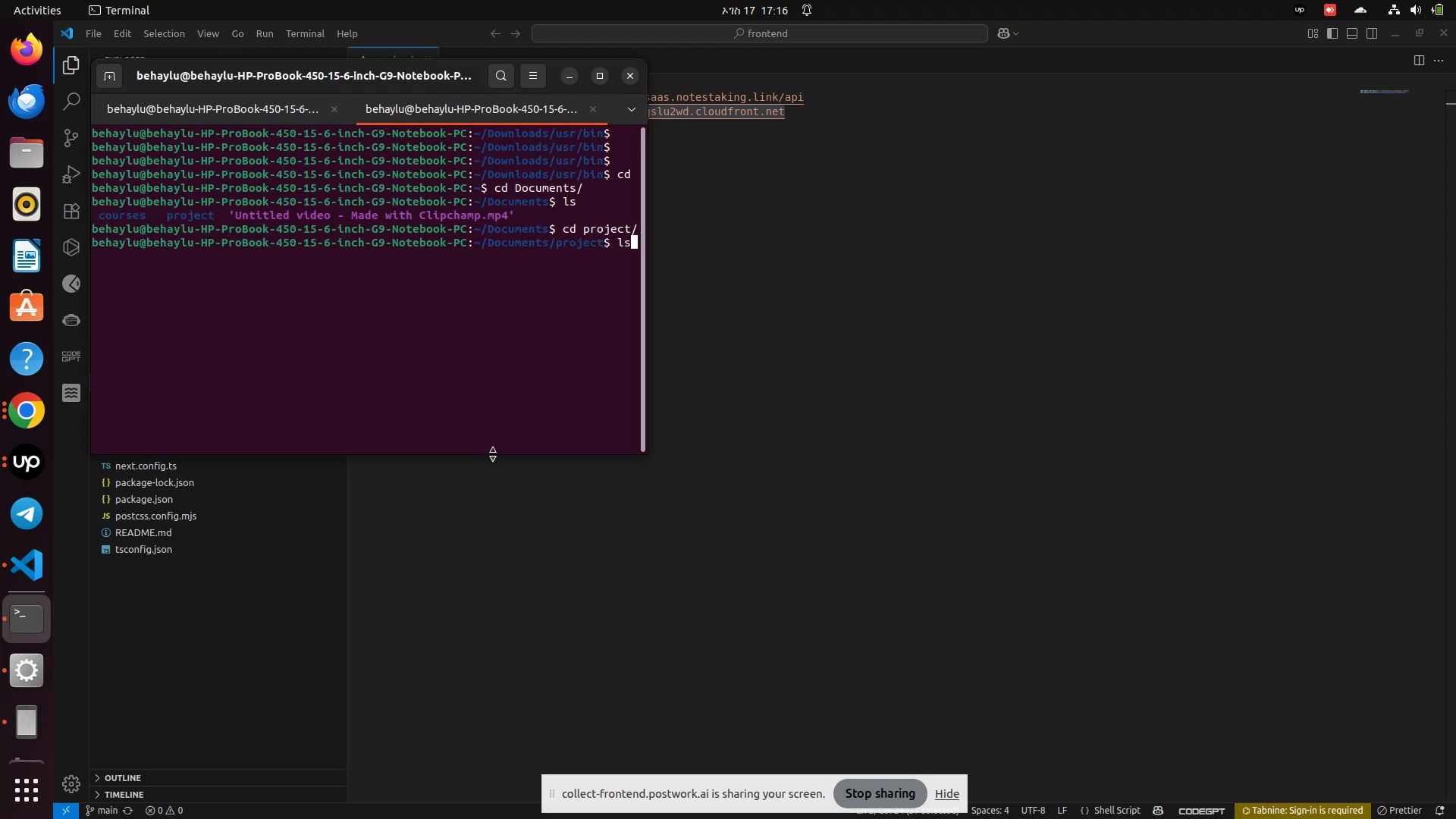 
key(Enter)
 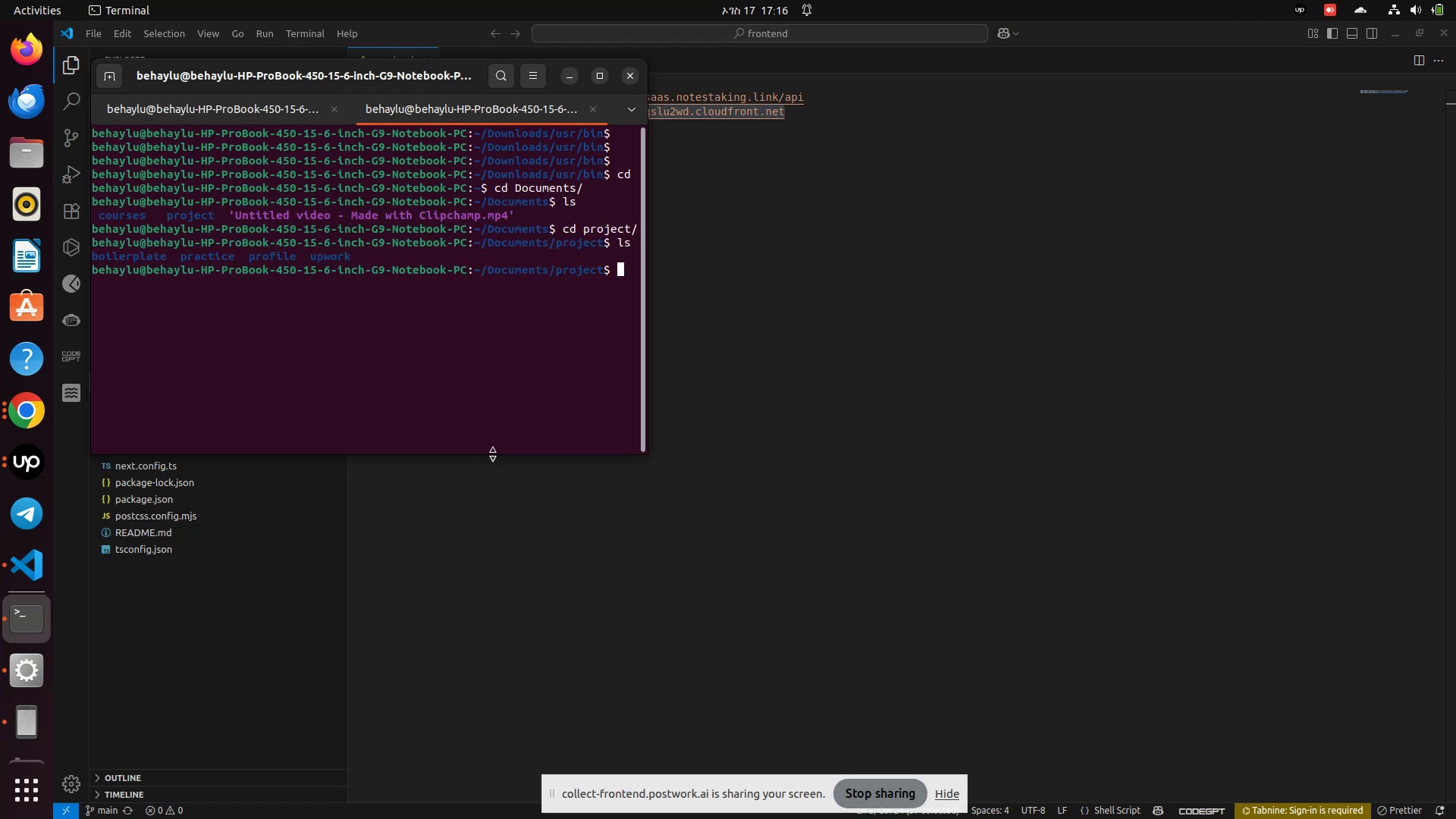 
type(cd u)
key(Tab)
 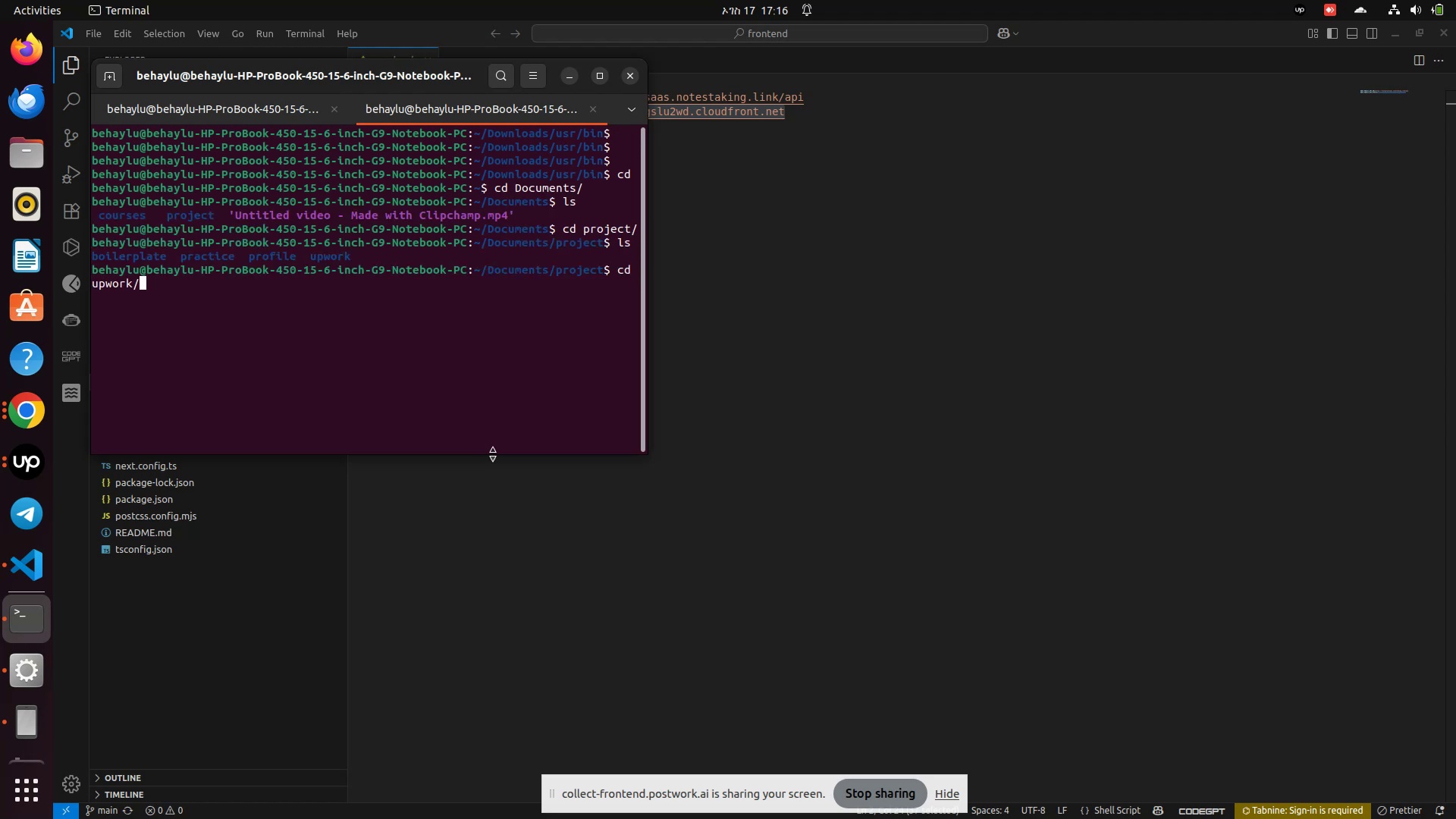 
key(Enter)
 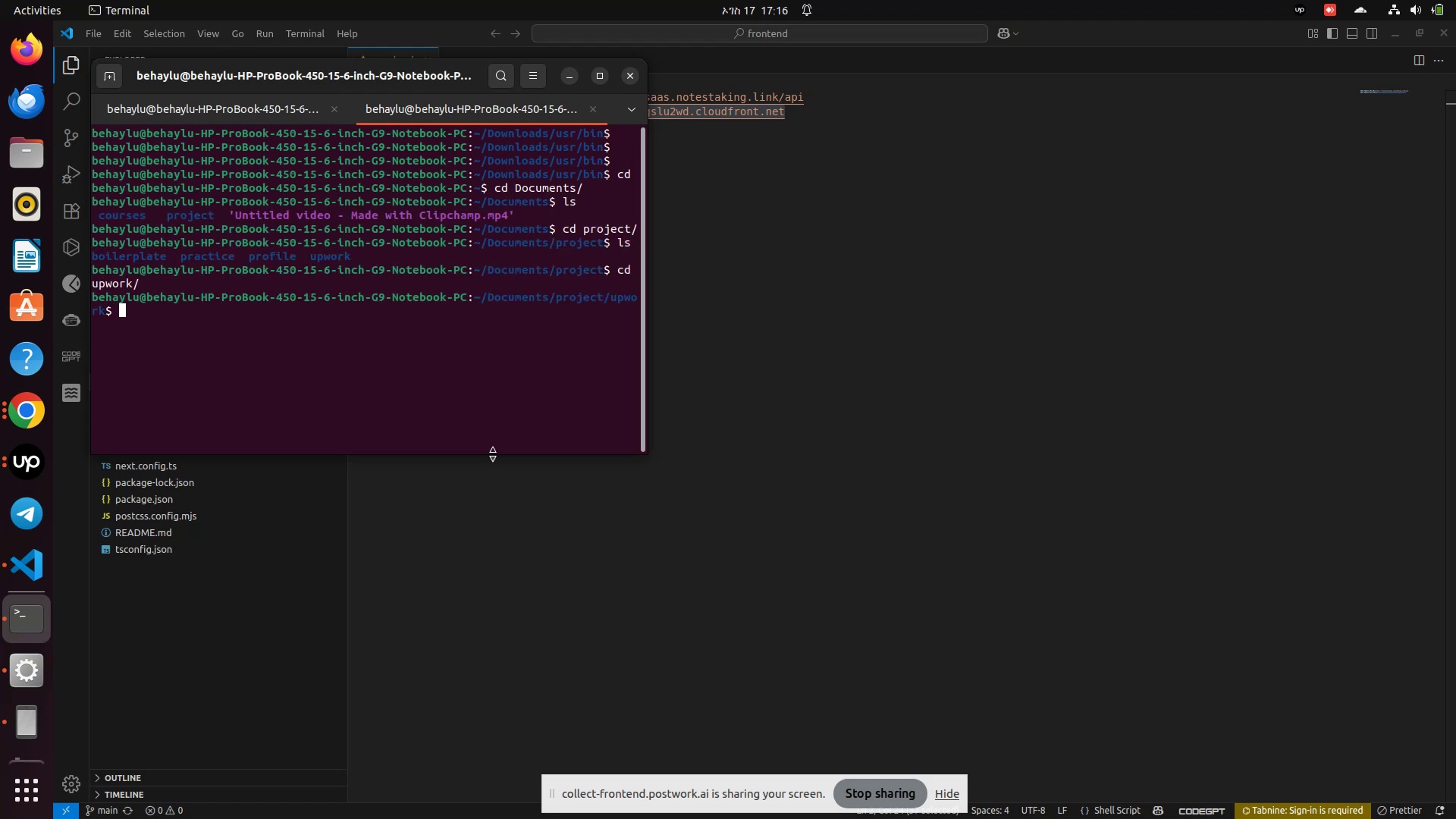 
type(ls)
 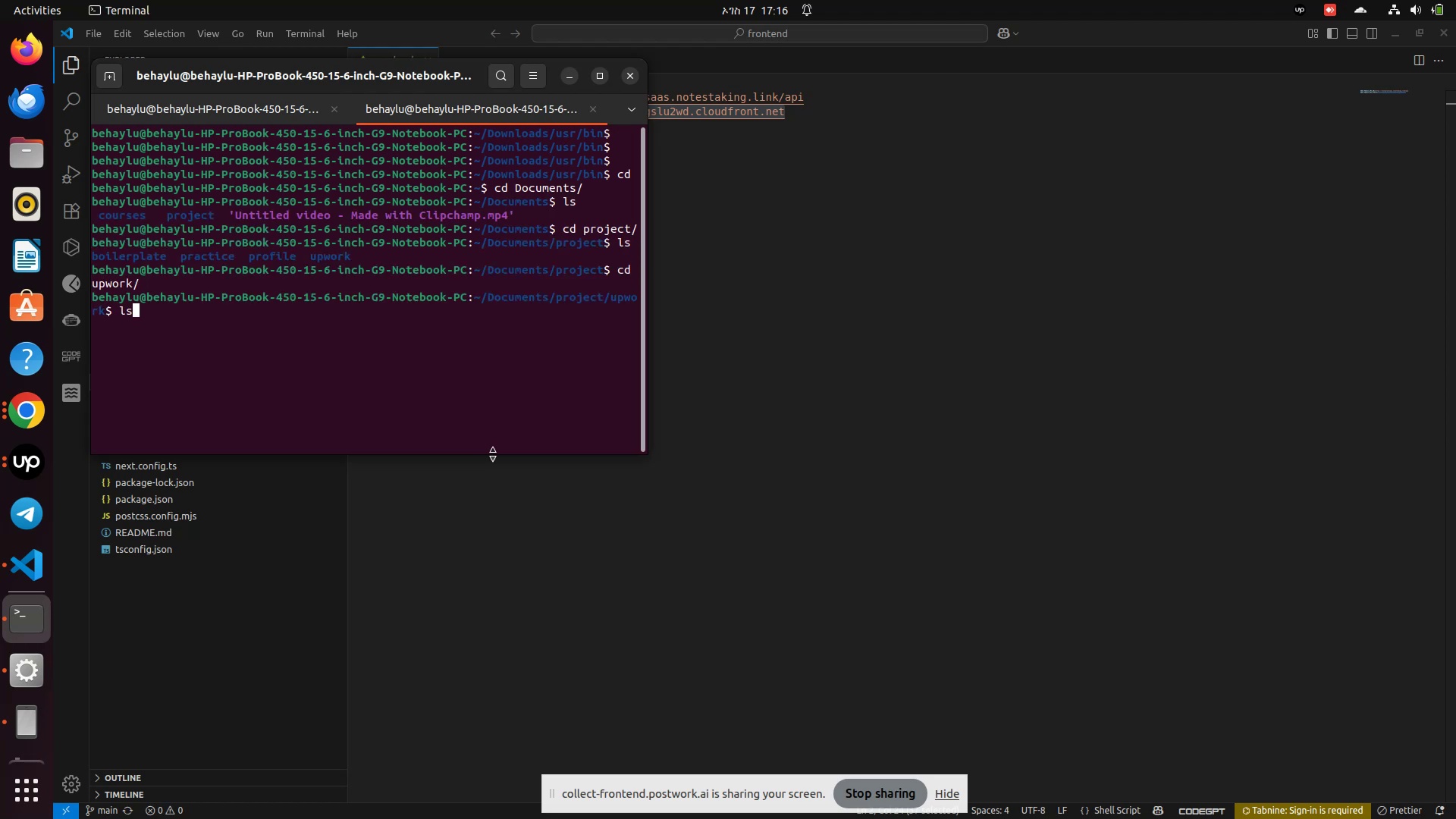 
key(Enter)
 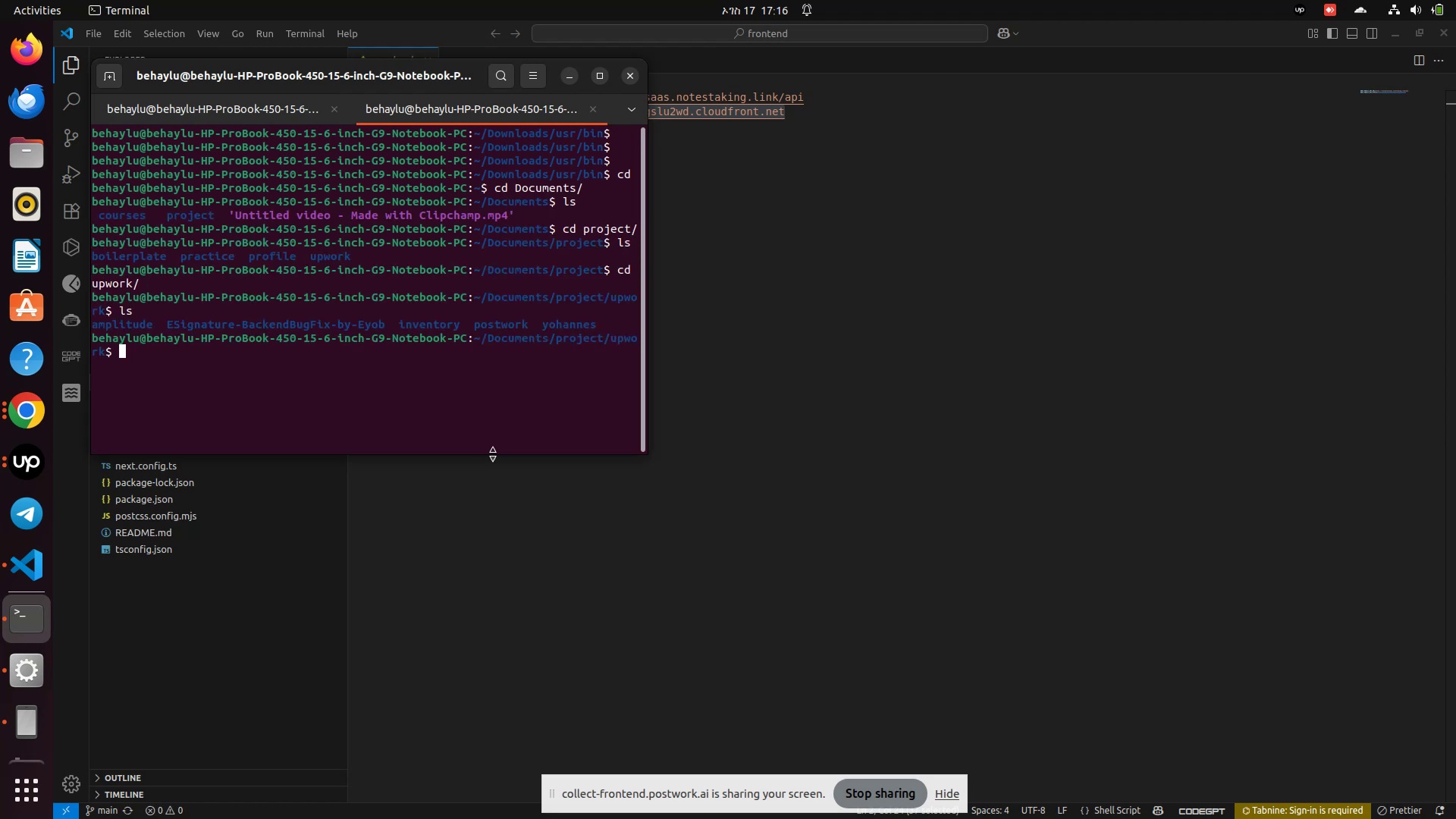 
type(cd p)
key(Tab)
 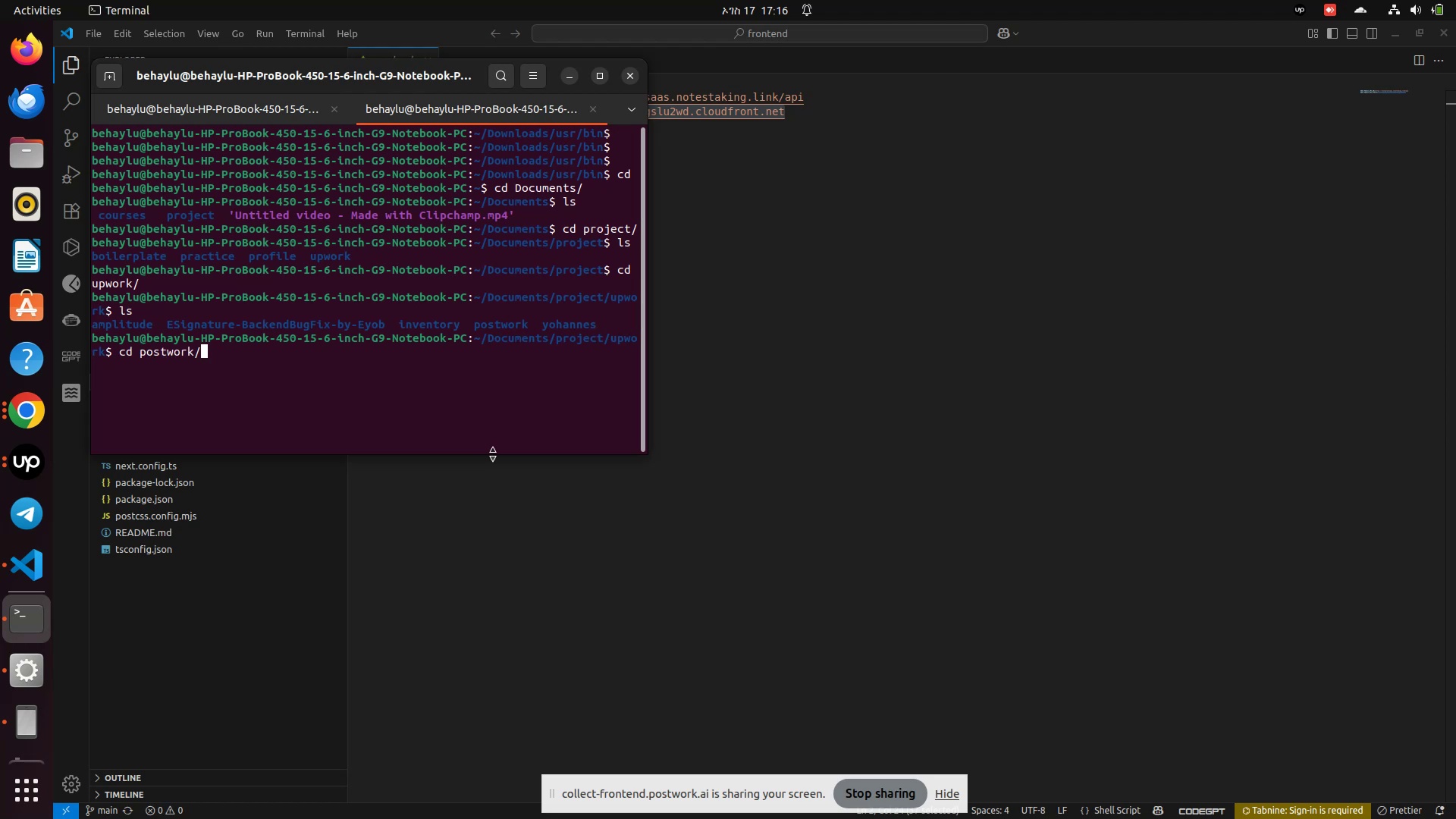 
key(Enter)
 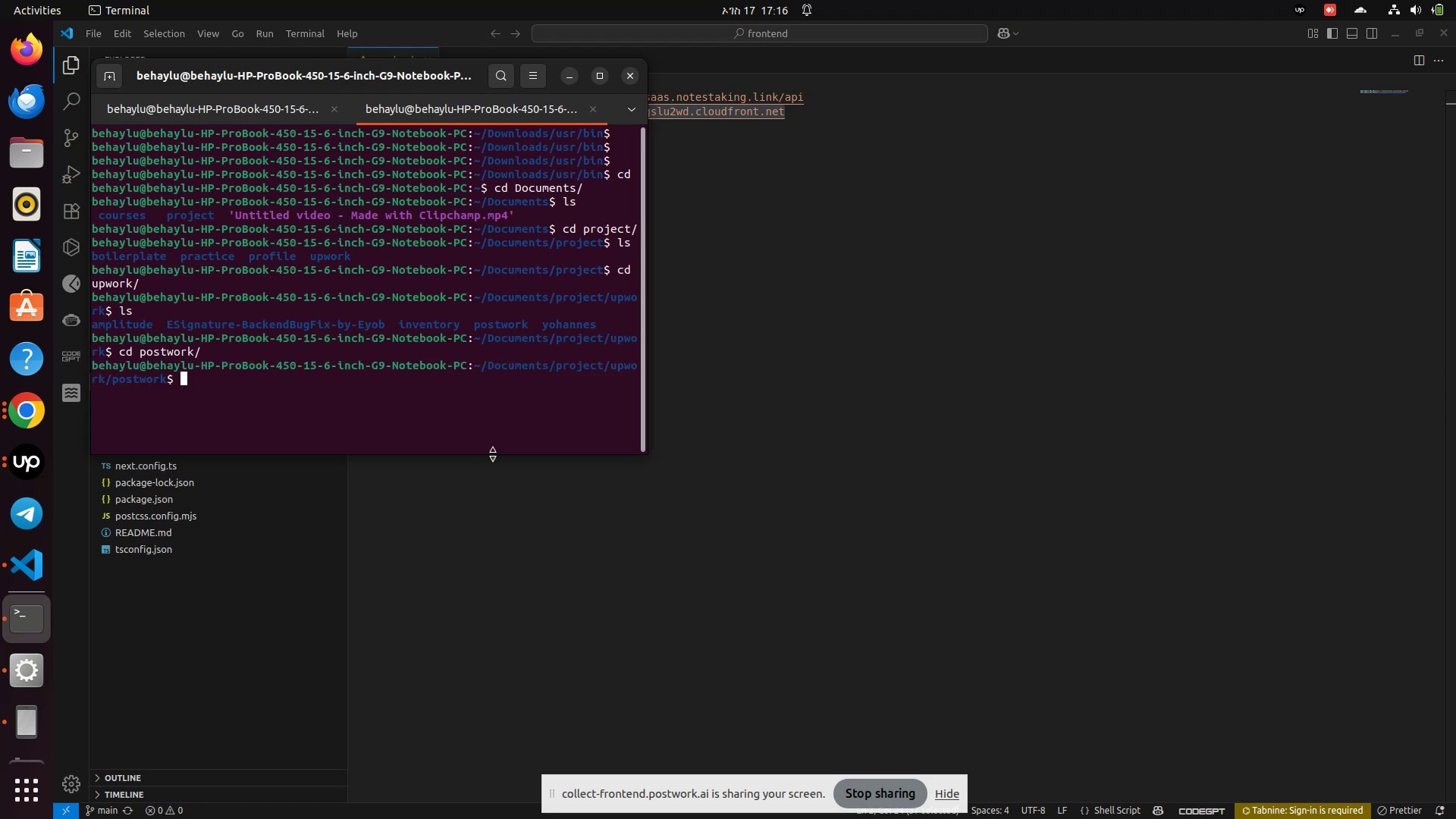 
type(ls)
 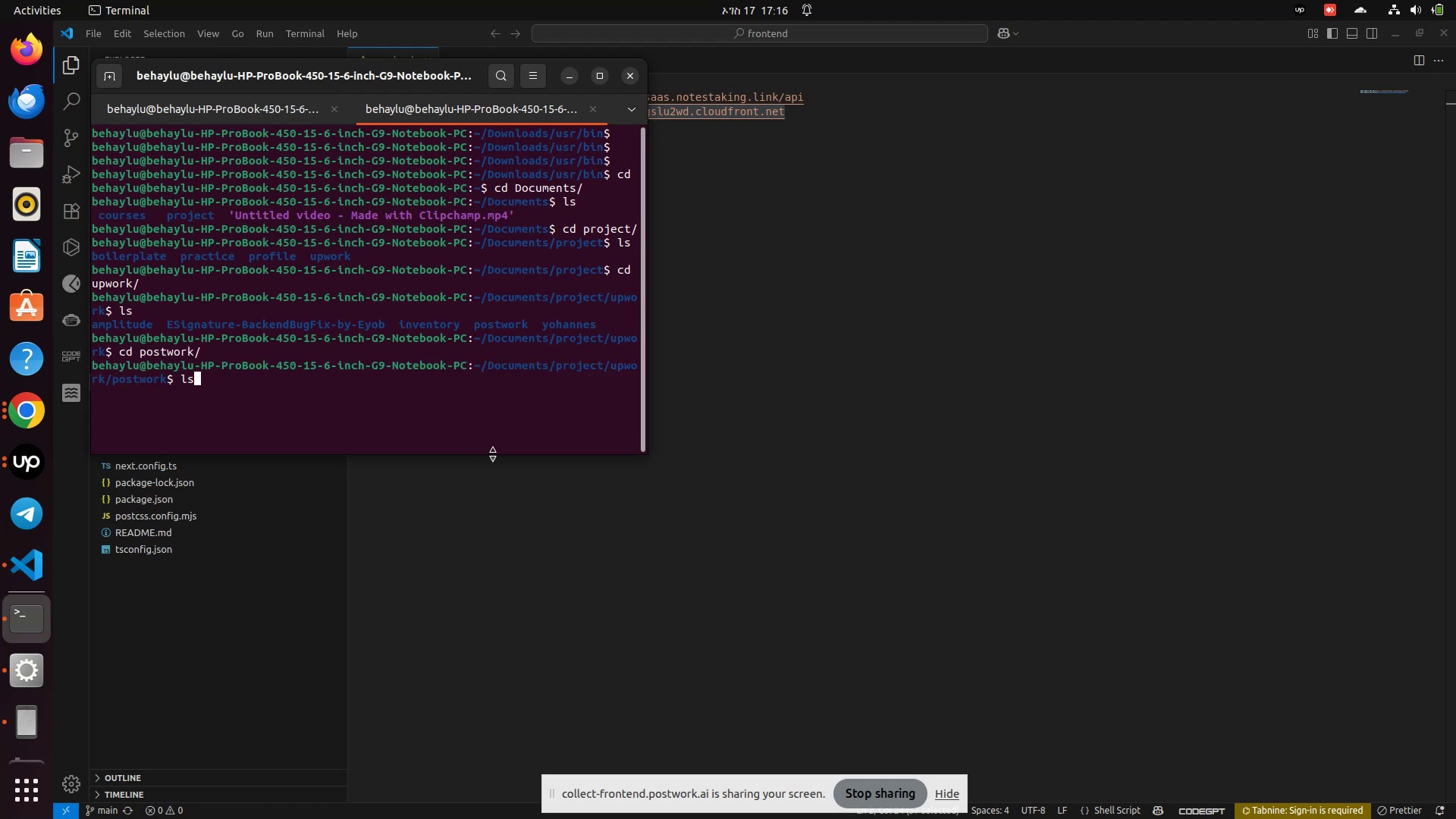 
key(Enter)
 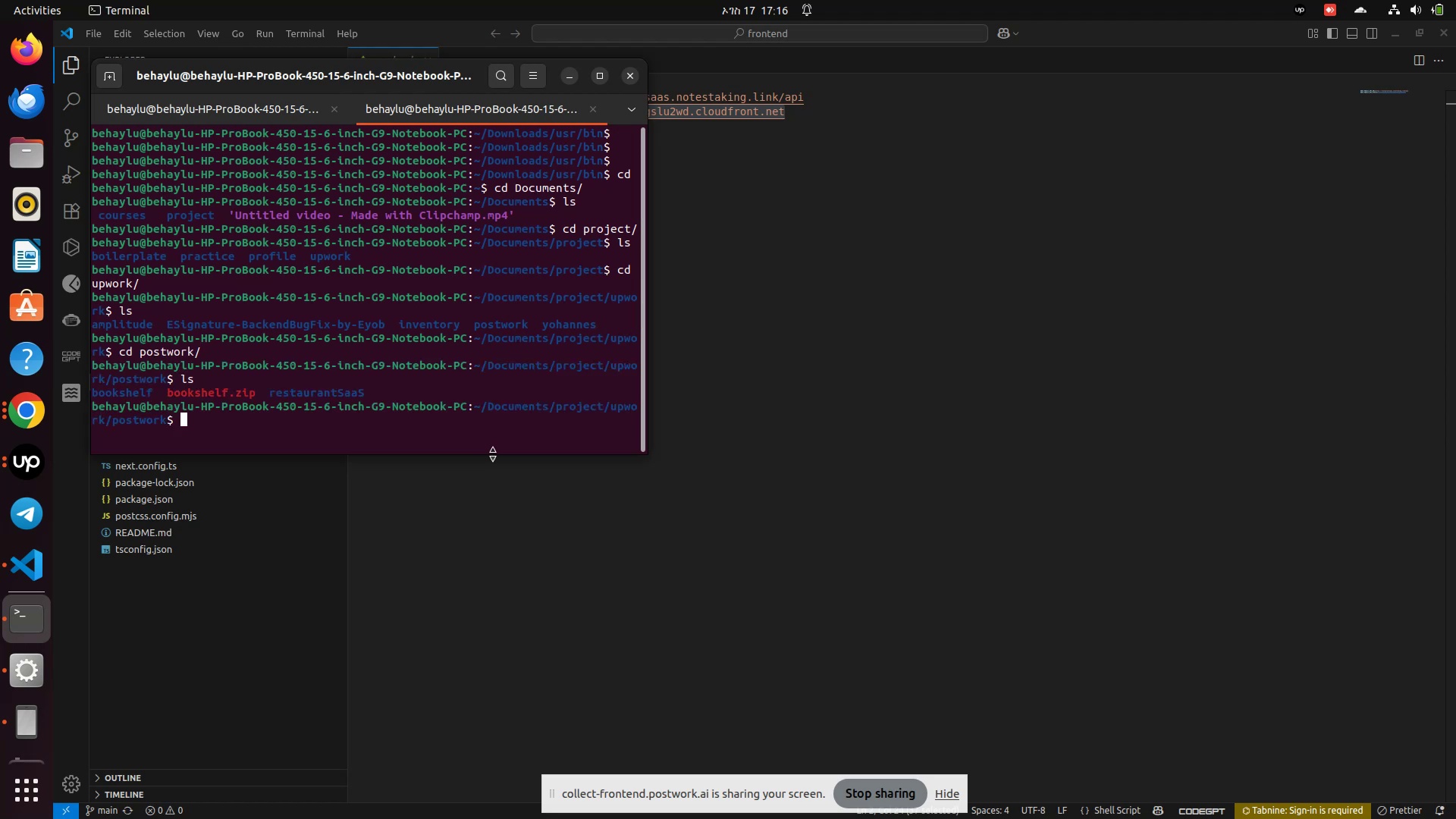 
type(cd re)
key(Tab)
 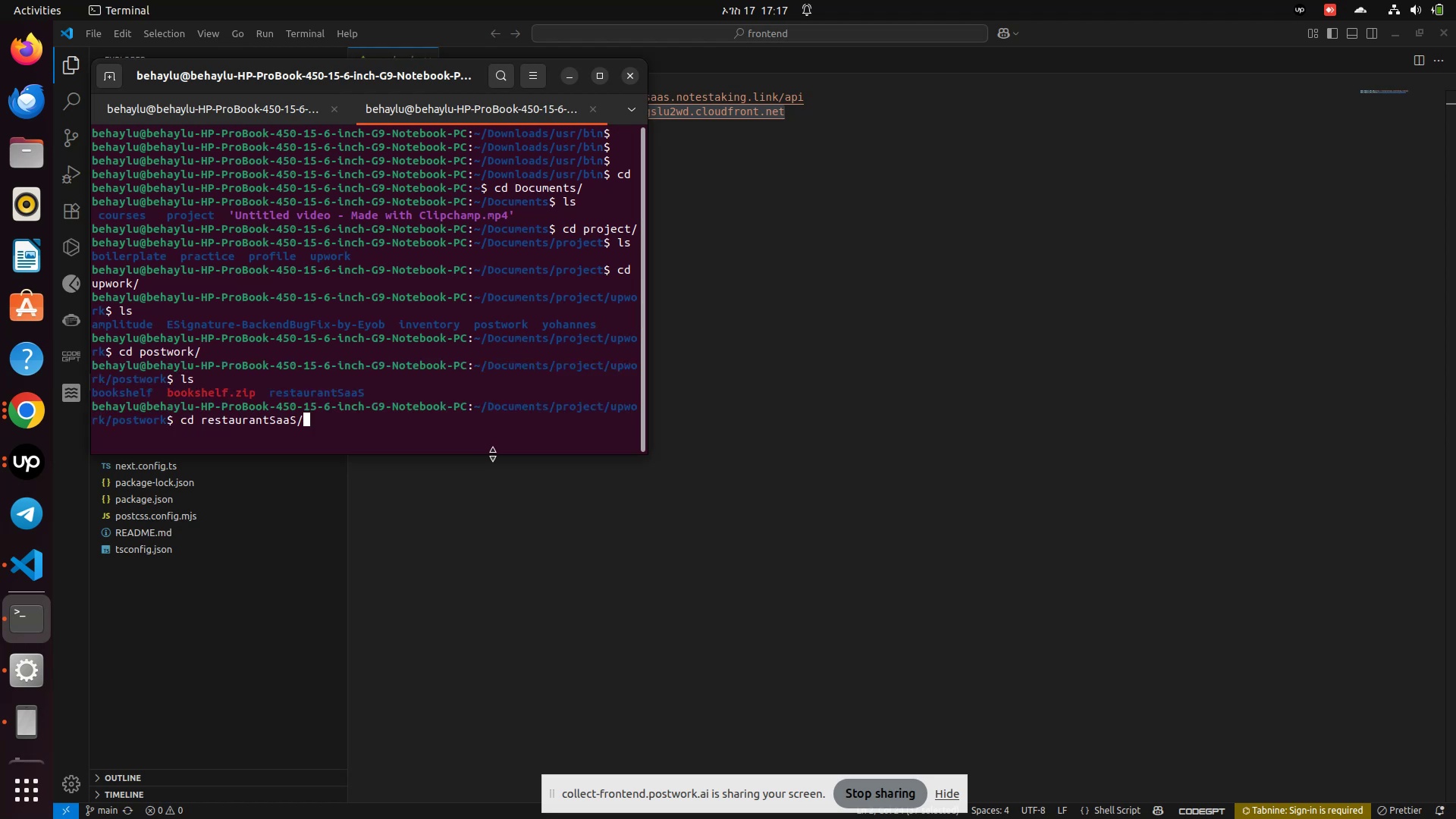 
key(Enter)
 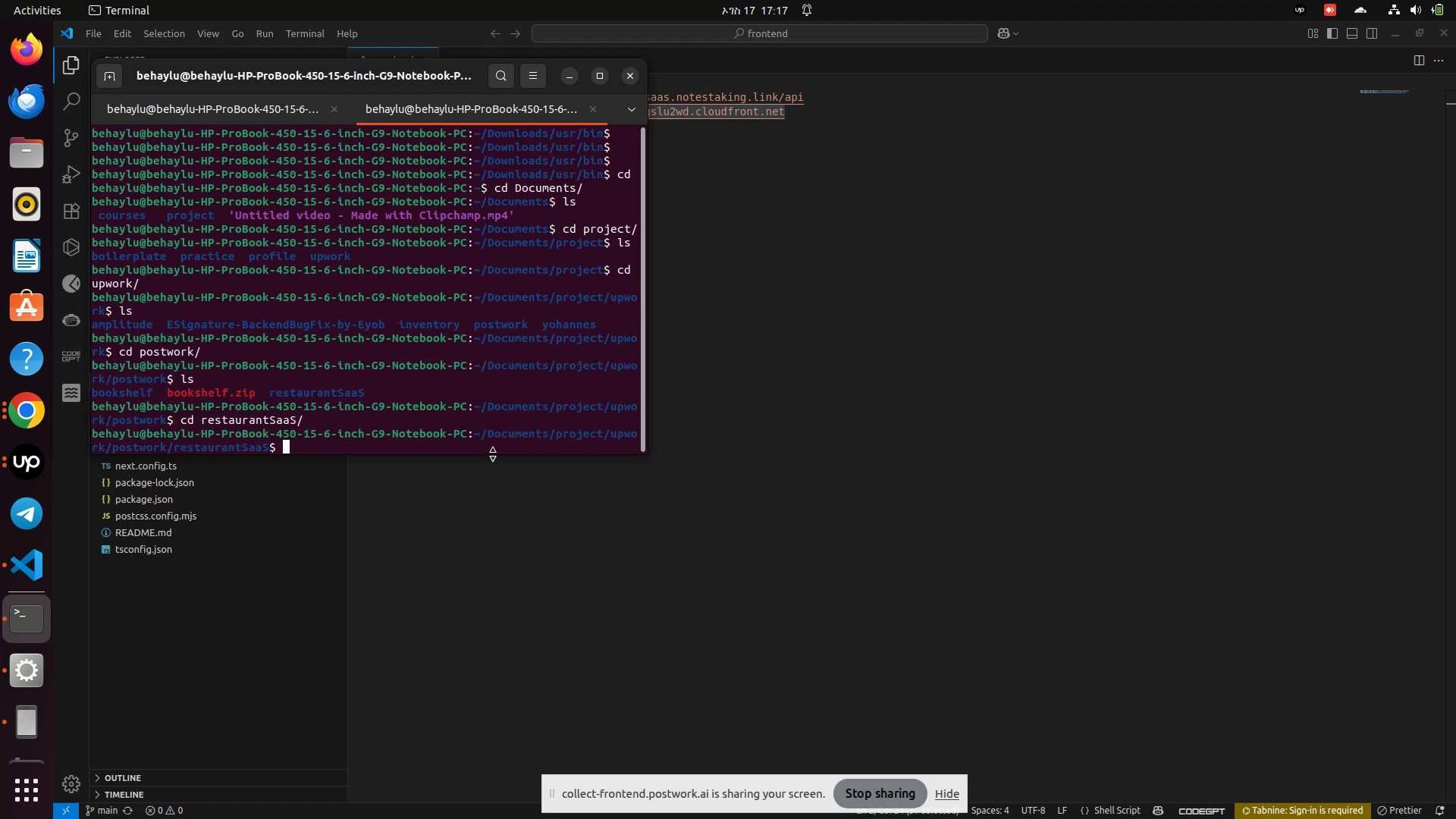 
type(ls)
 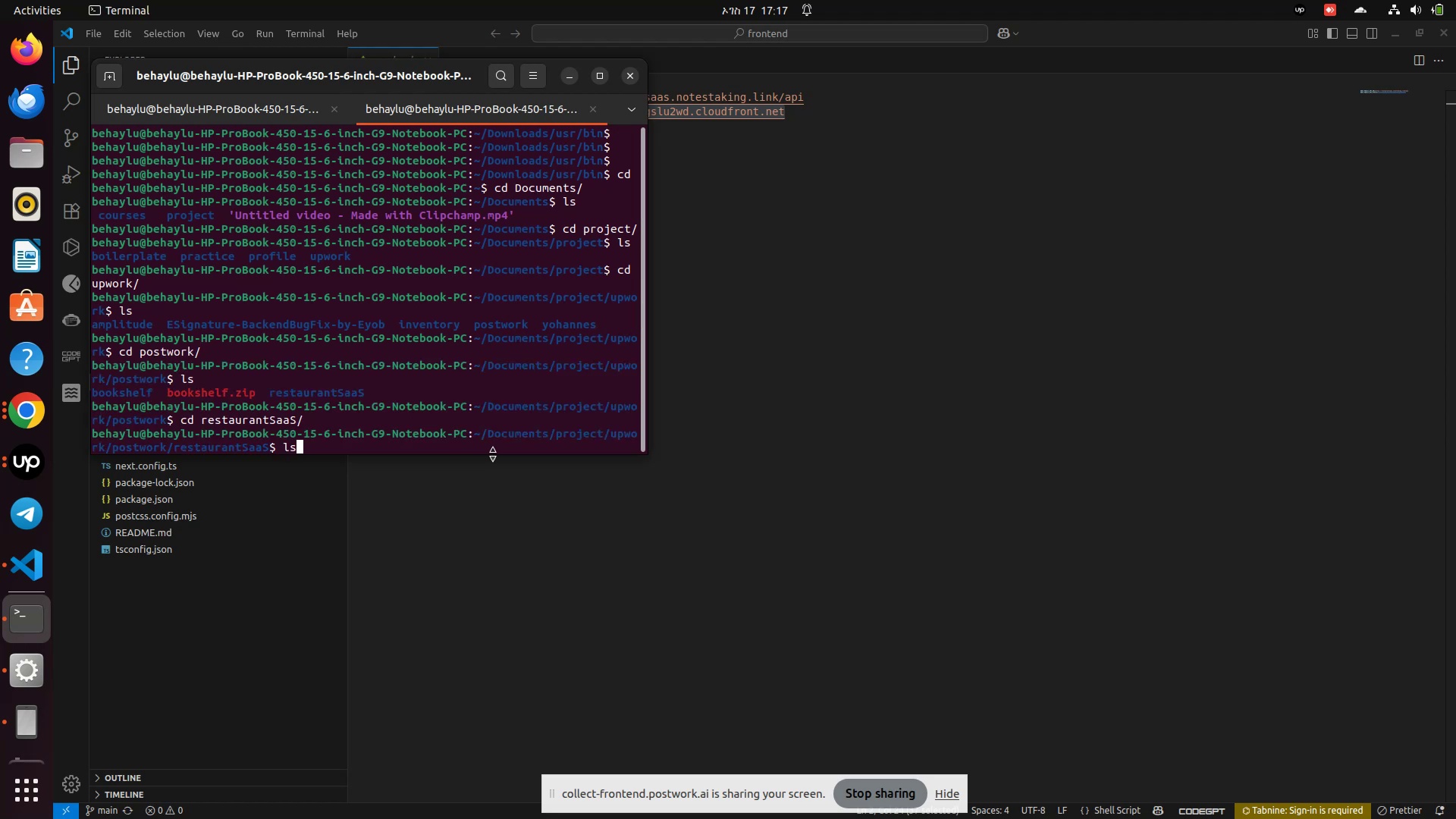 
key(Enter)
 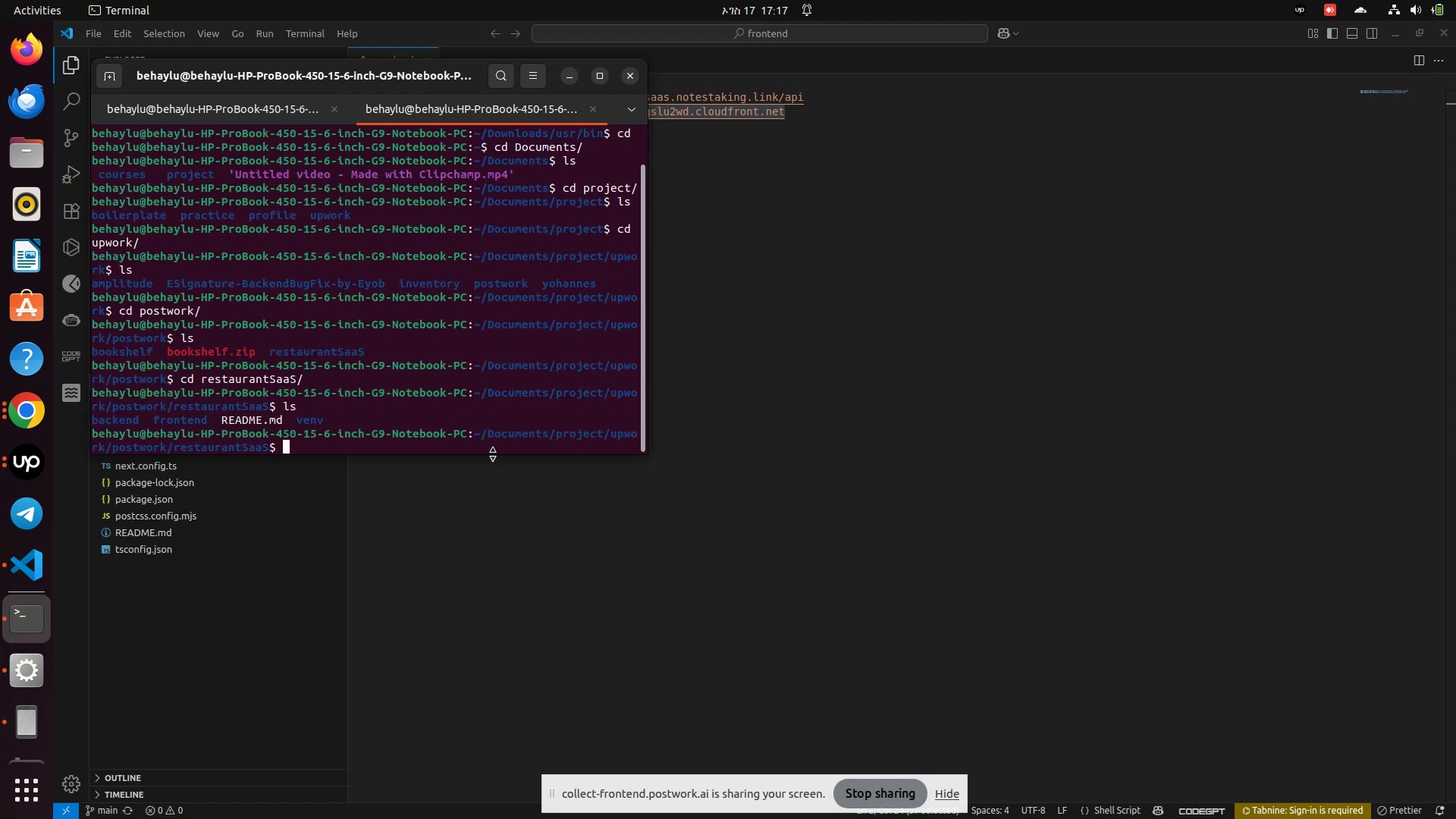 
type(cd f)
key(Tab)
 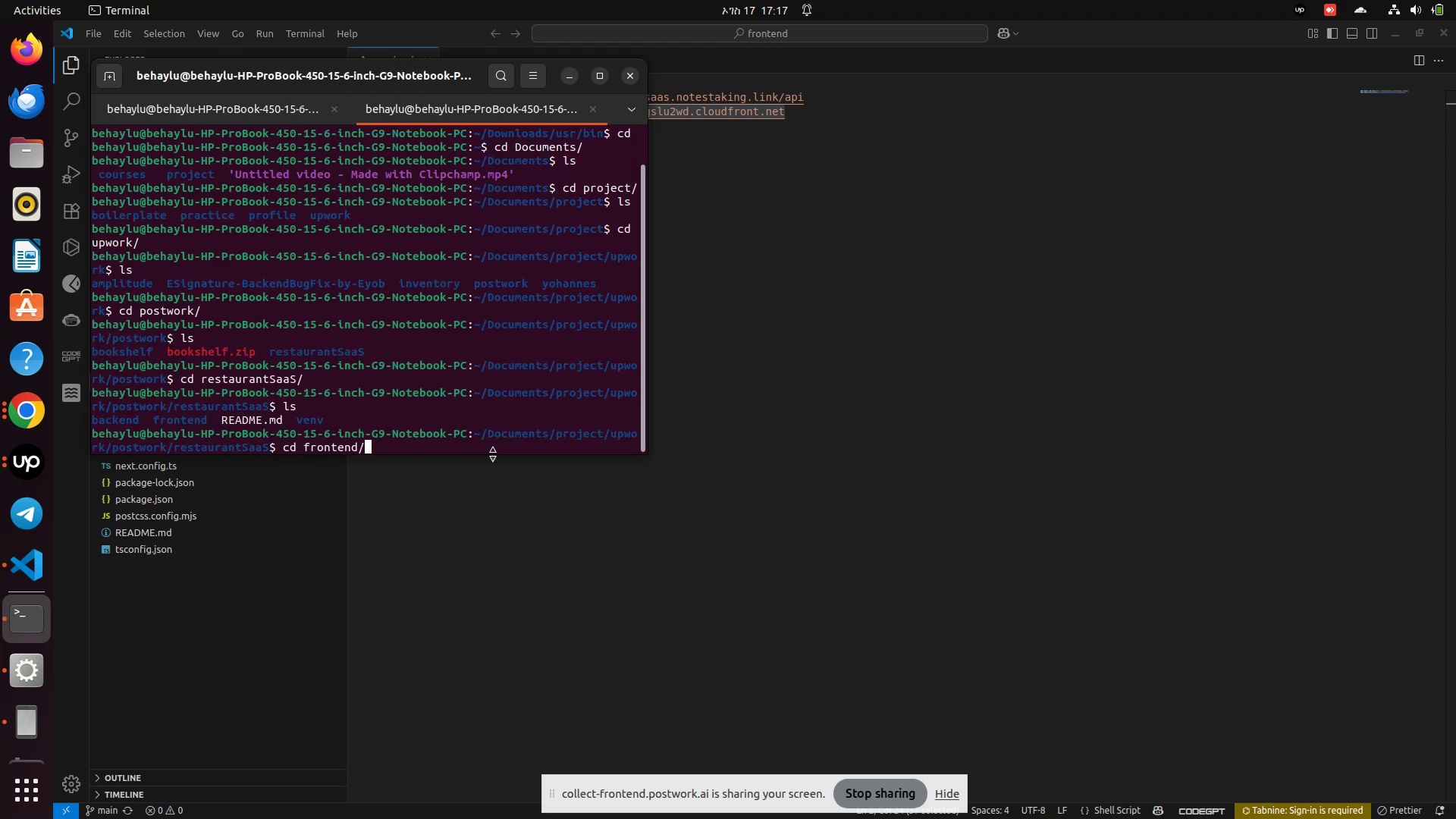 
hold_key(key=Backspace, duration=0.69)
 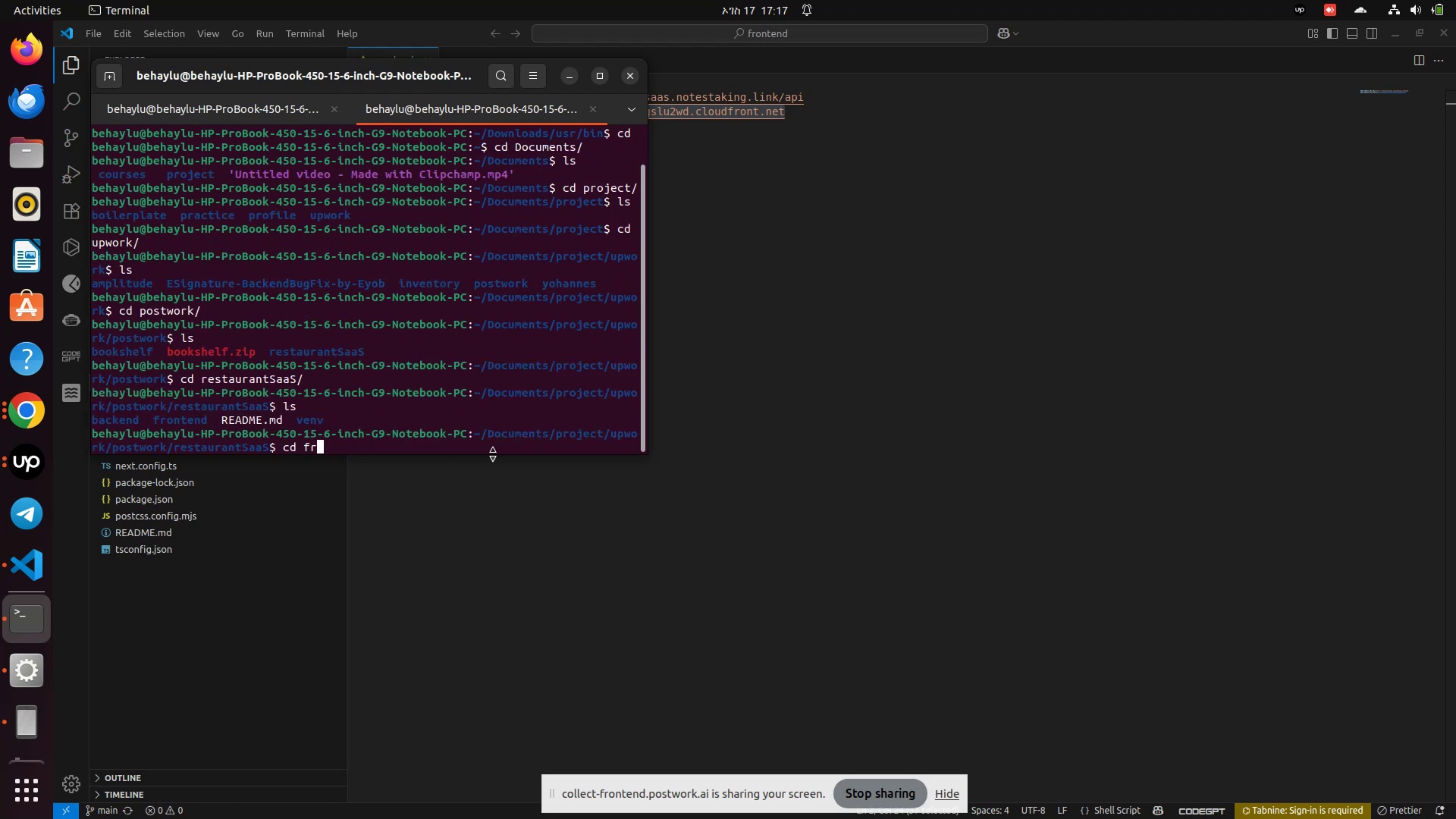 
key(Backspace)
key(Backspace)
type(back)
key(Tab)
 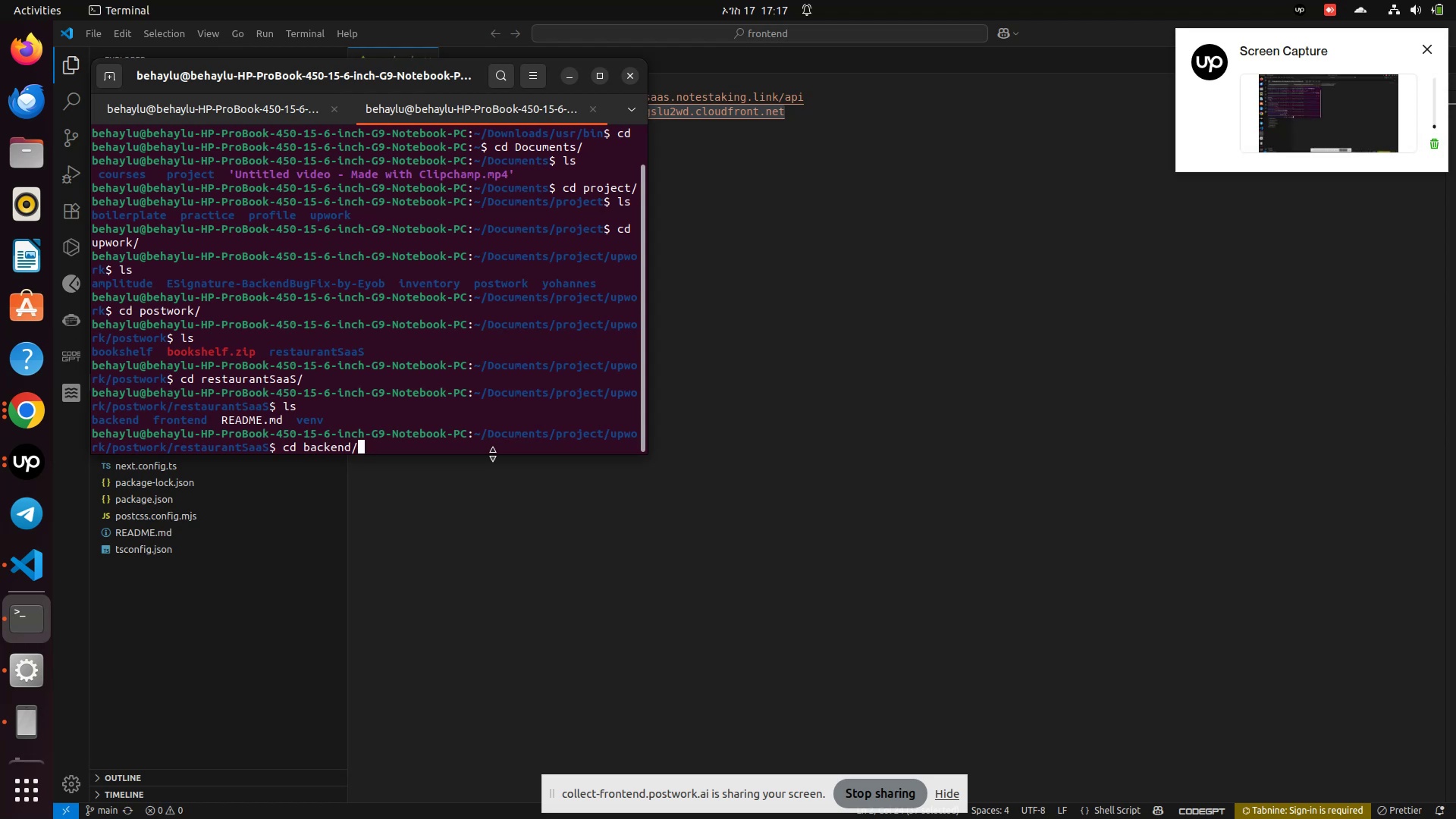 
key(Enter)
 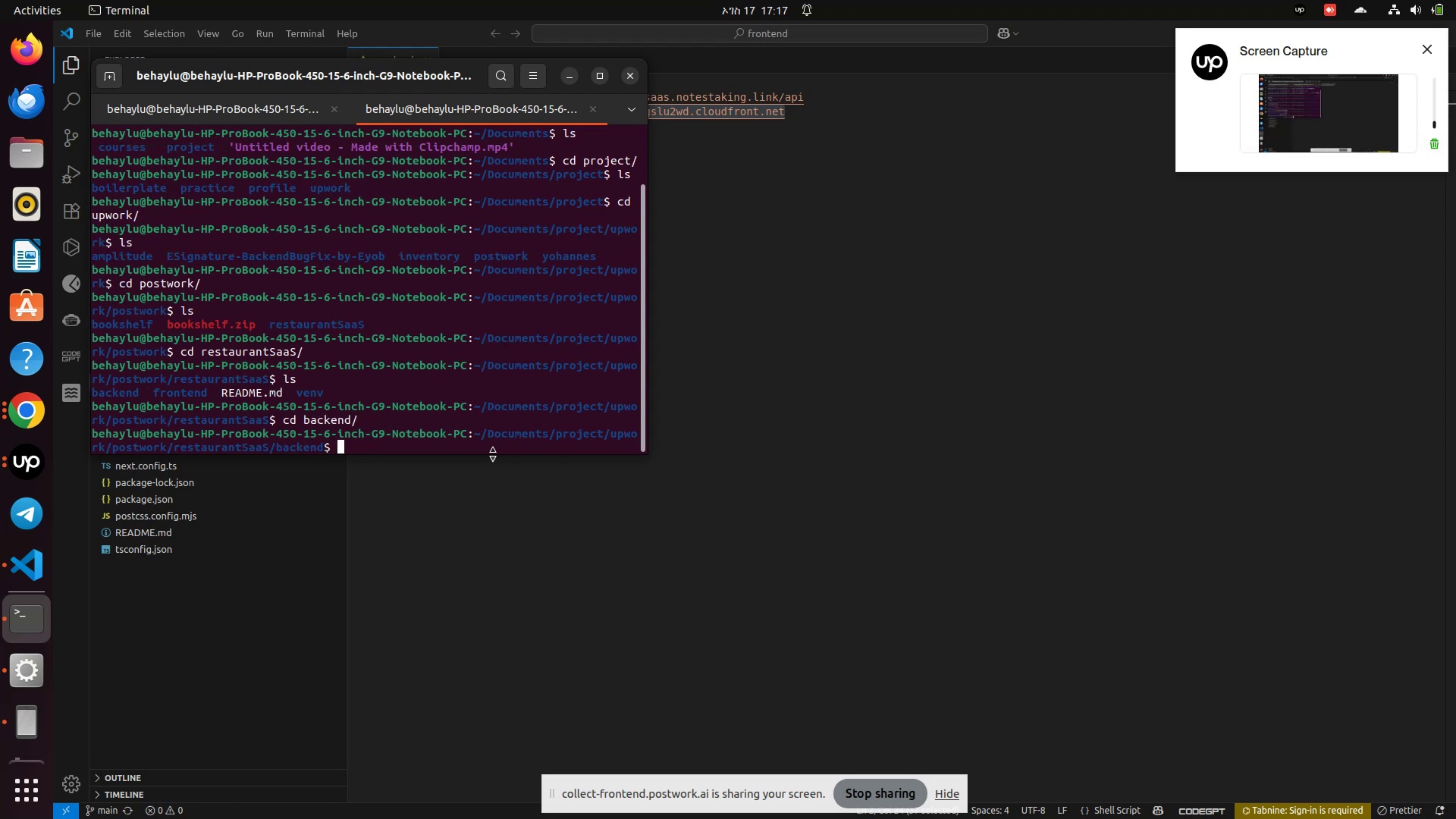 
type(code .)
 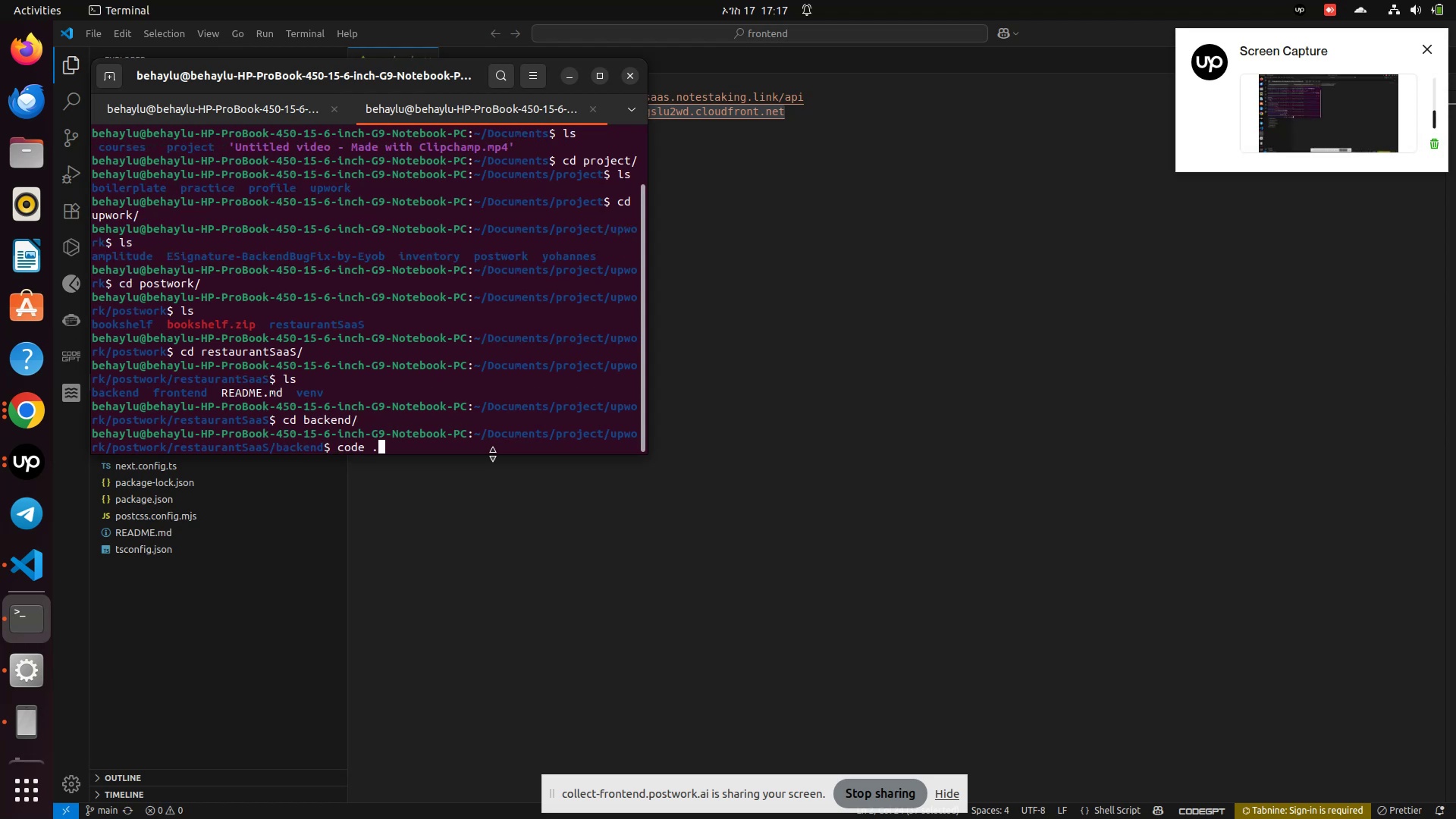 
key(Enter)
 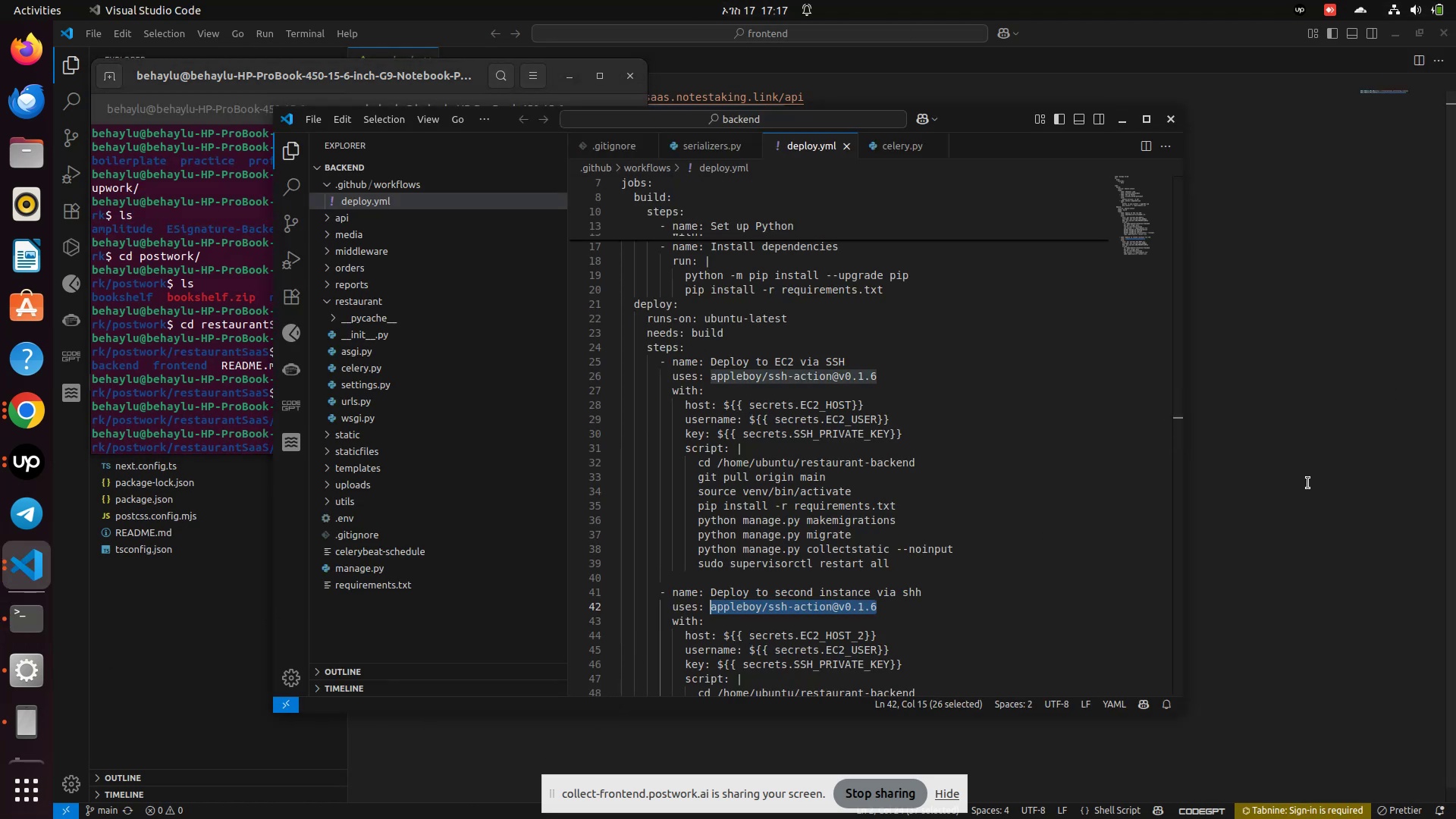 
wait(7.26)
 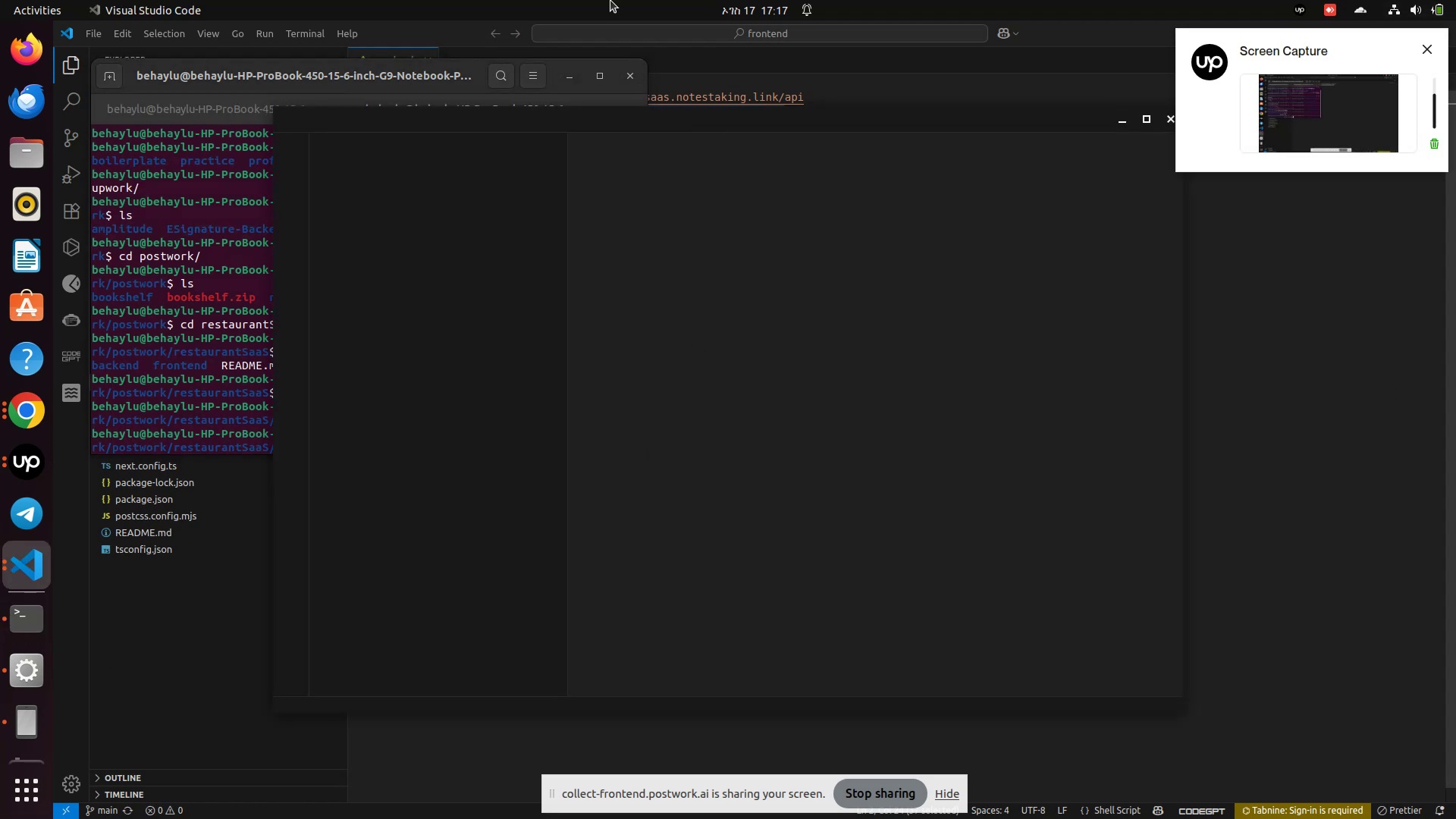 
left_click([1146, 115])
 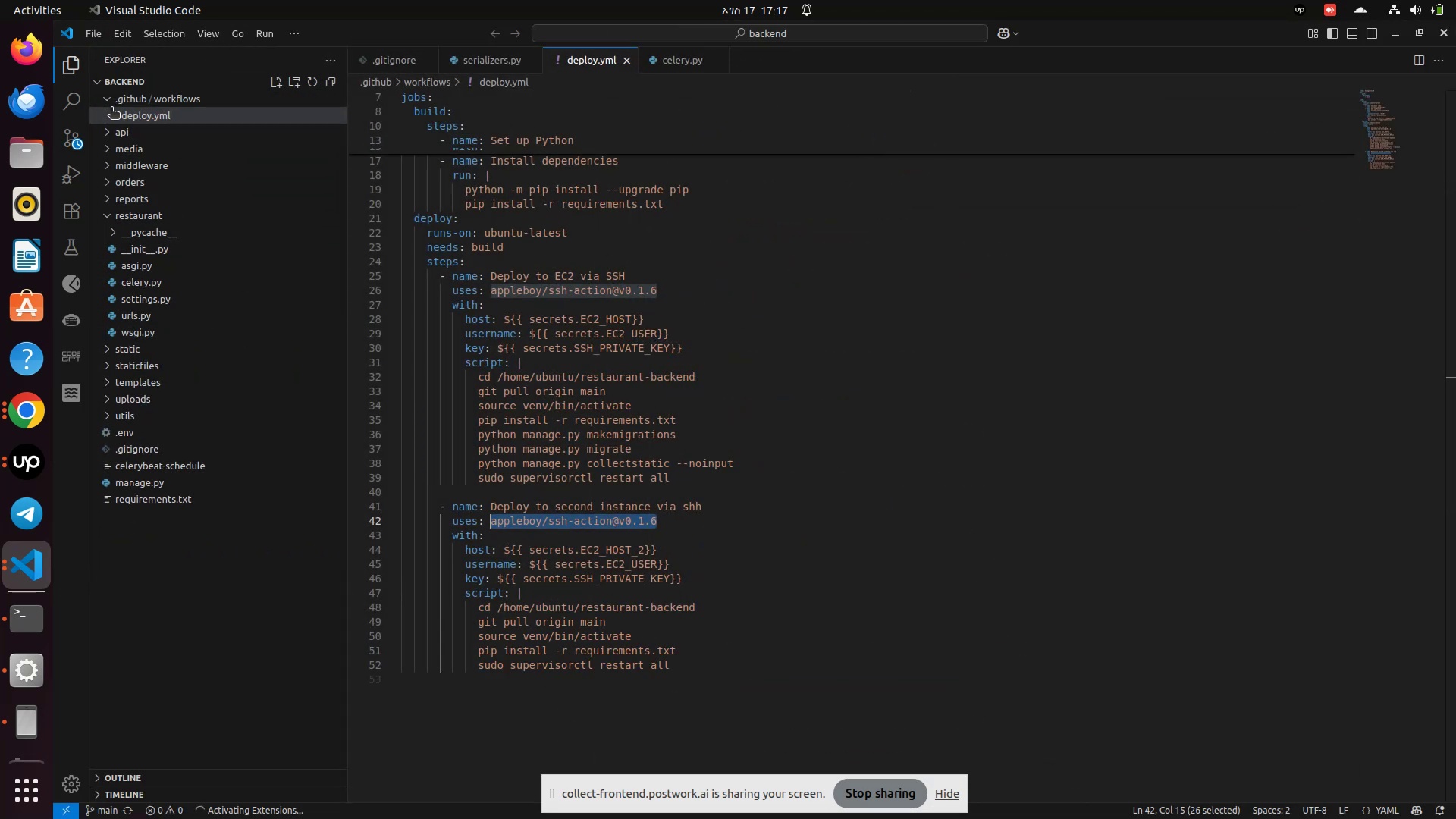 
wait(5.32)
 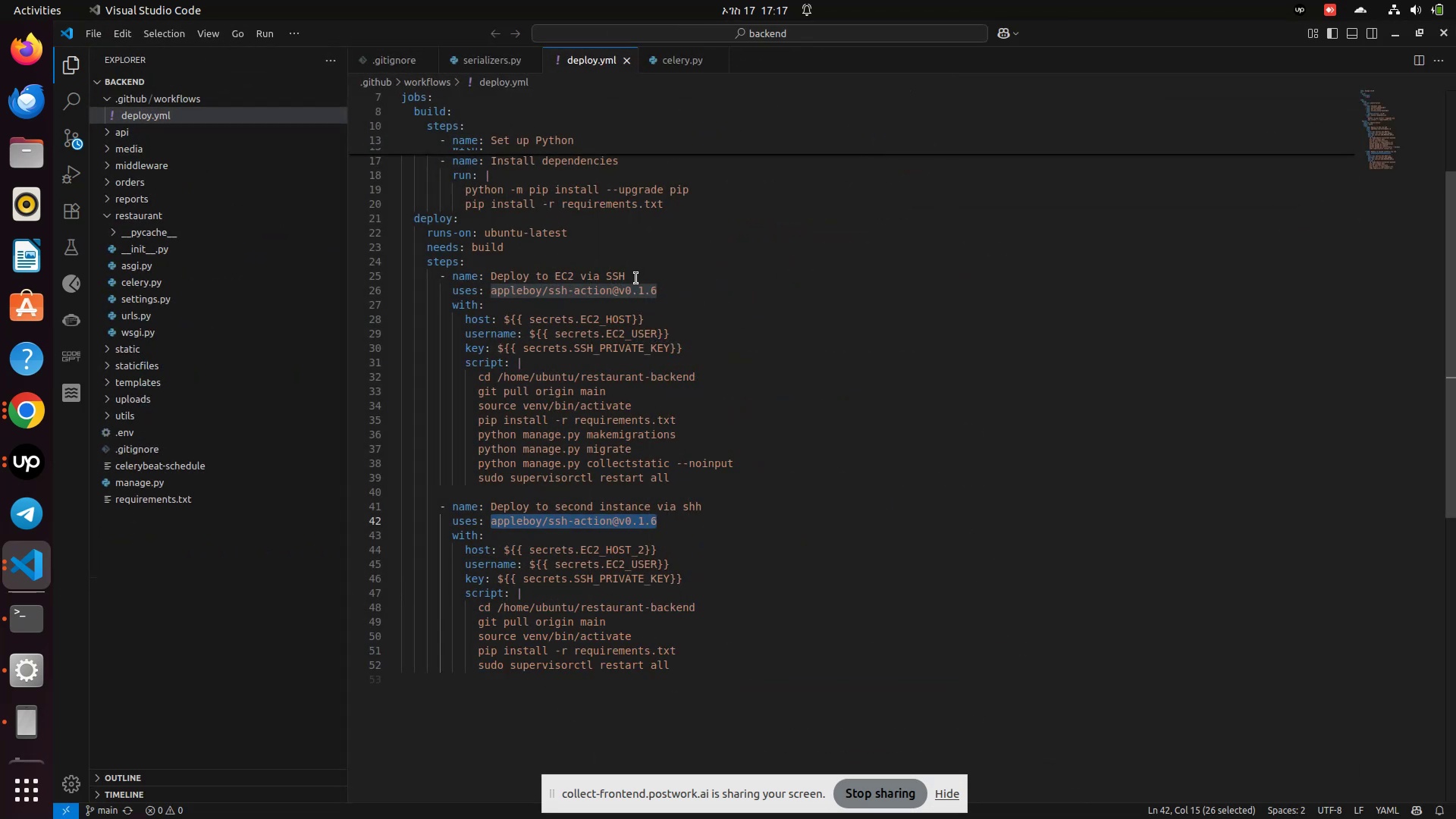 
left_click([74, 103])
 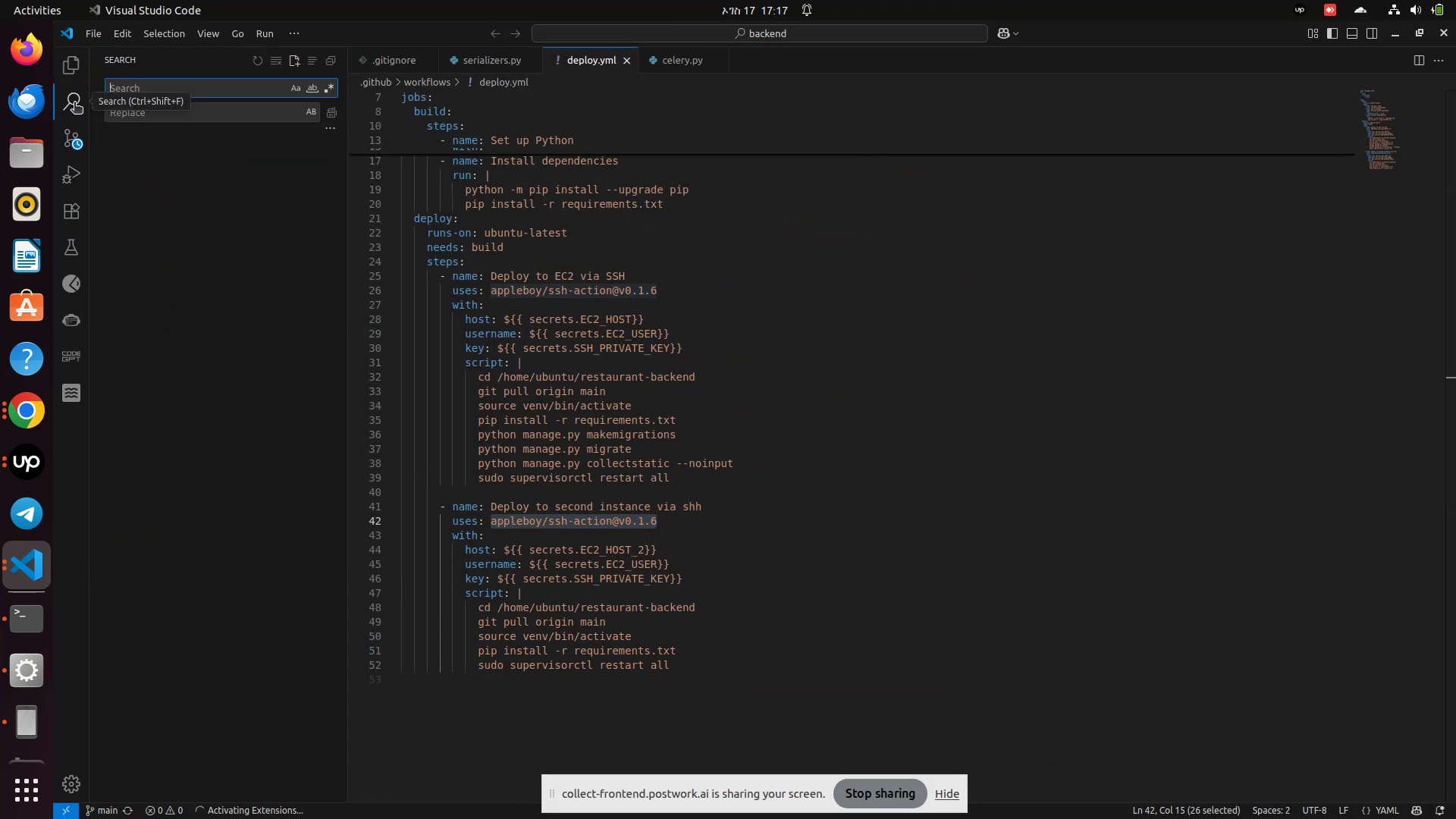 
key(Control+V)
 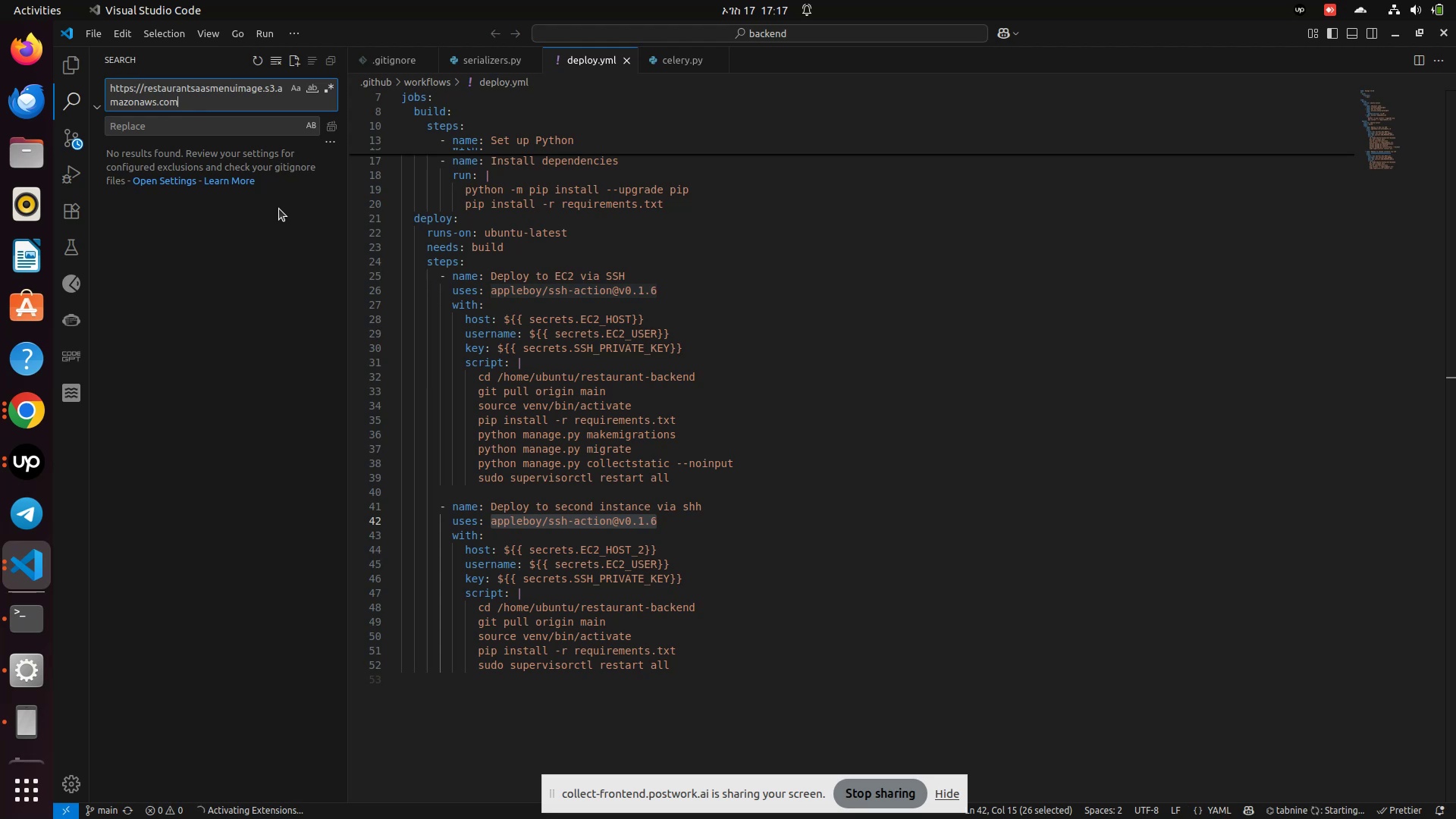 
mouse_move([98, 71])
 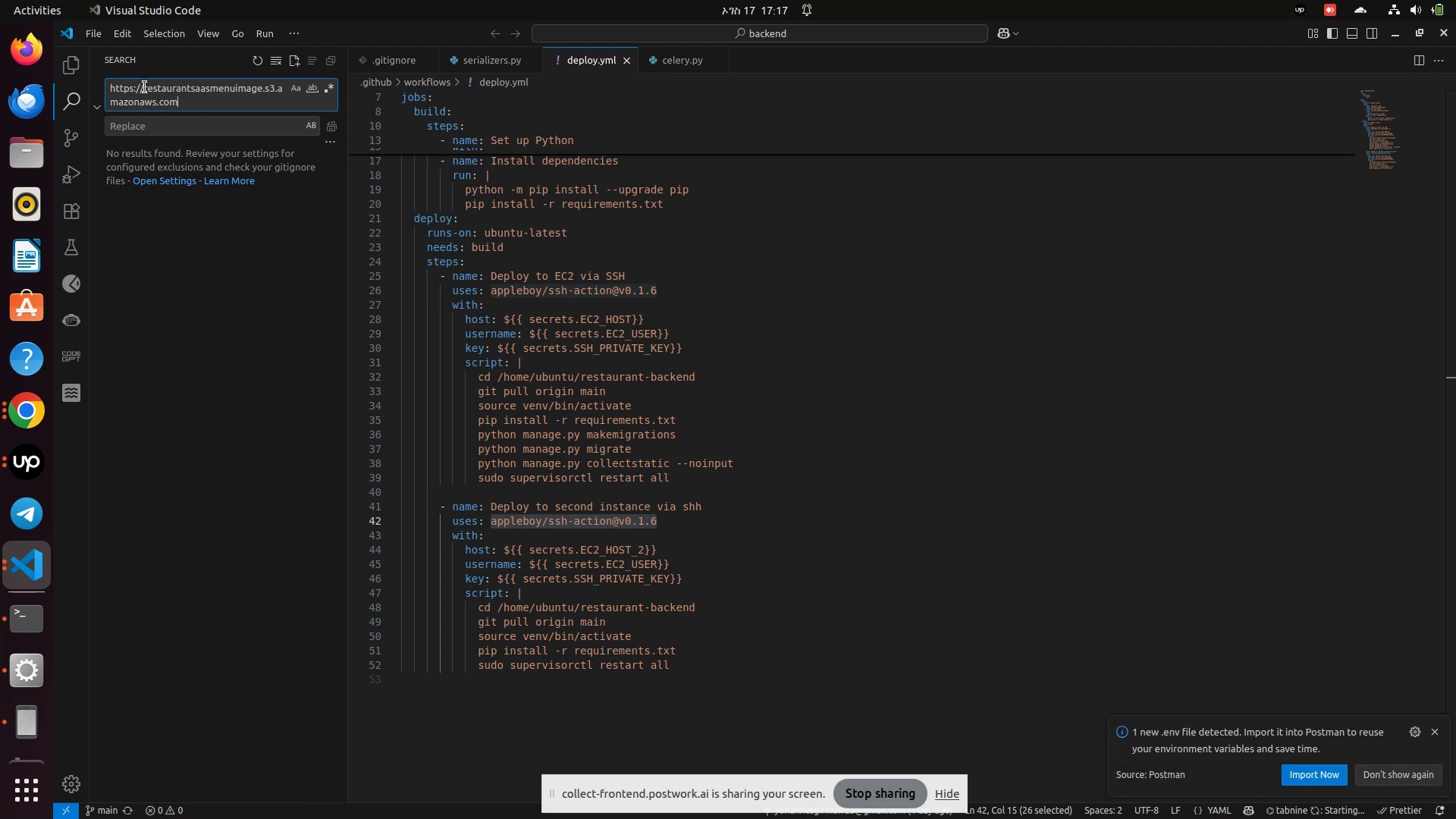 
left_click([143, 89])
 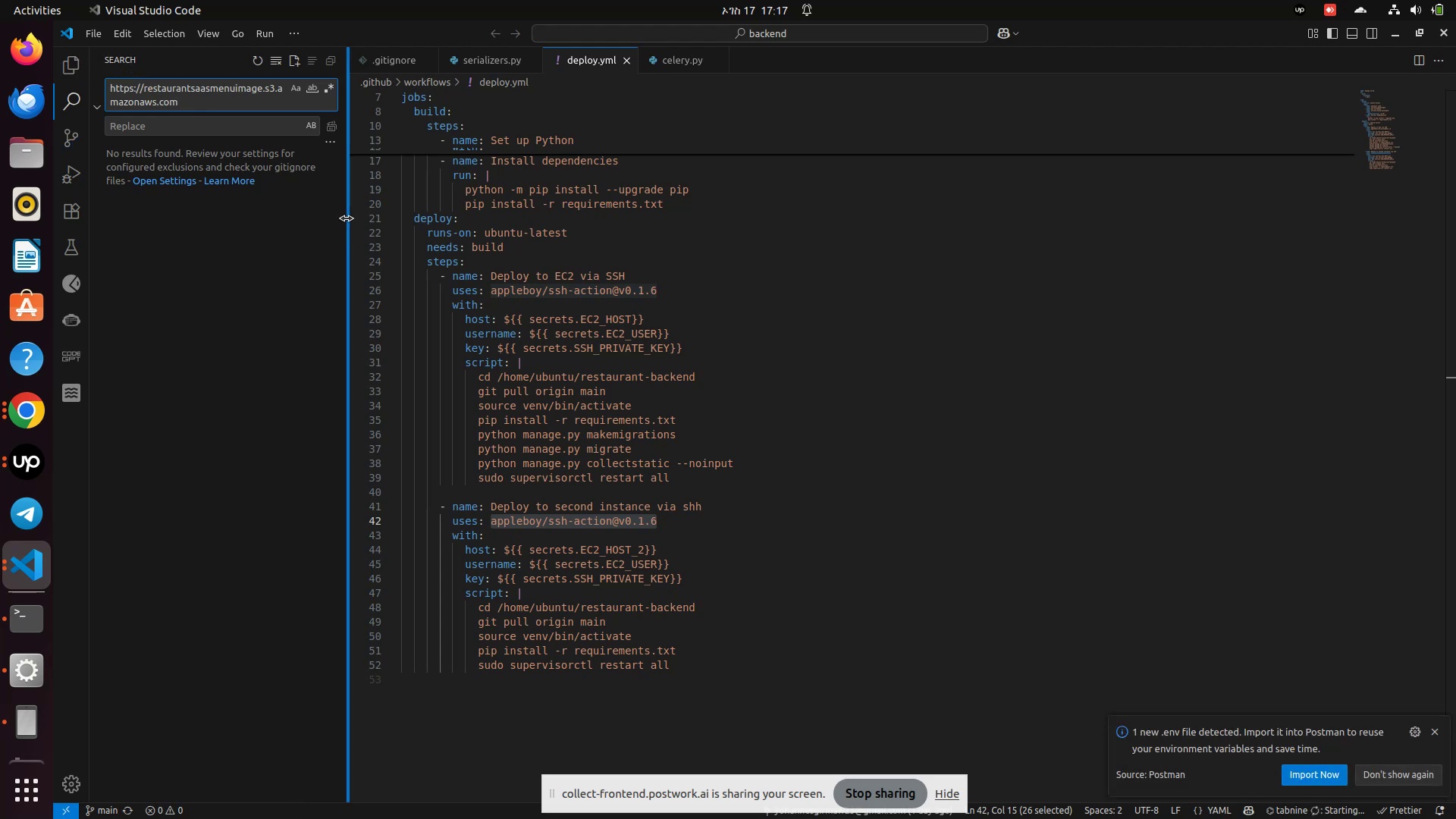 
hold_key(key=Backspace, duration=1.06)
 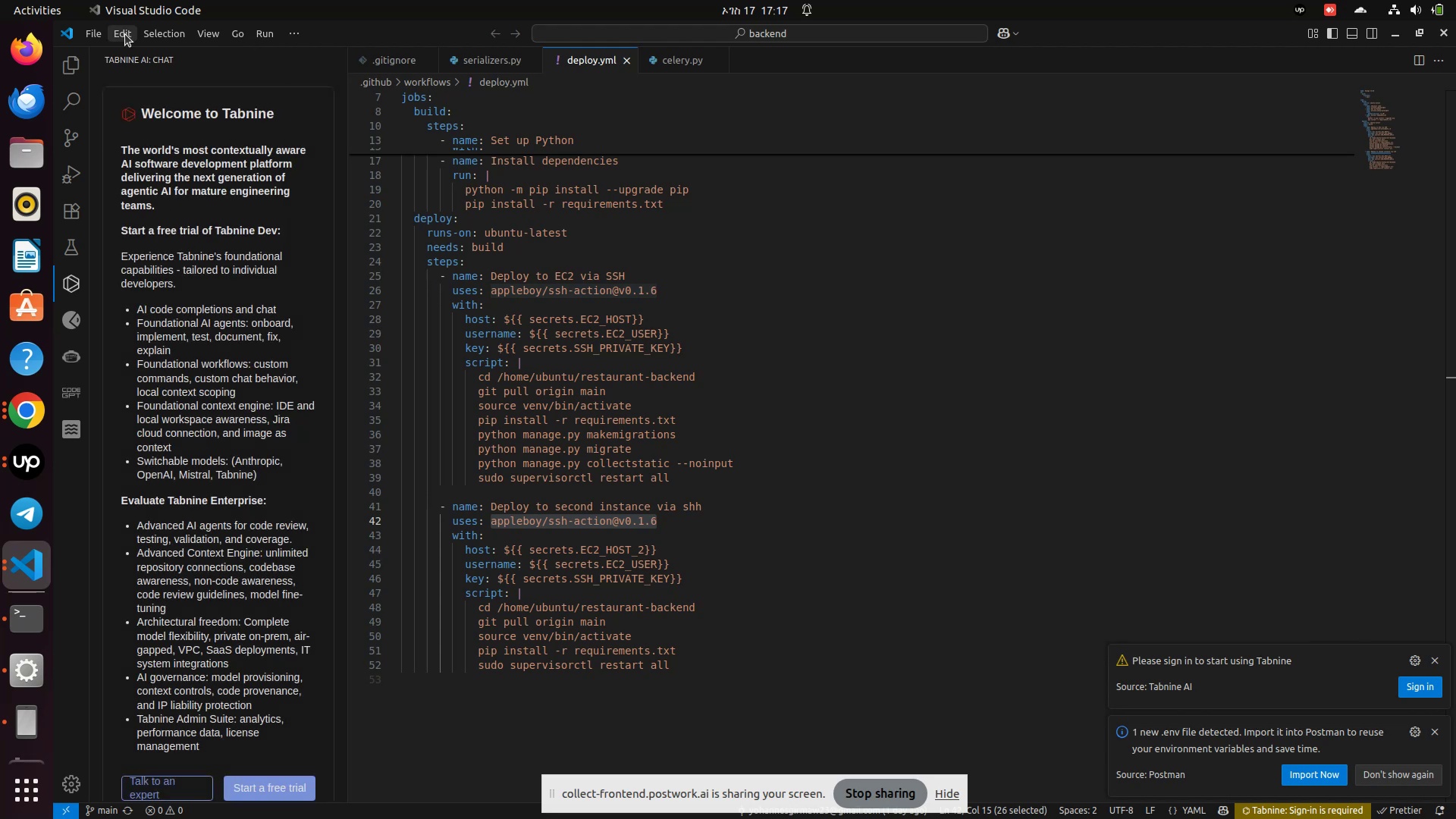 
wait(5.88)
 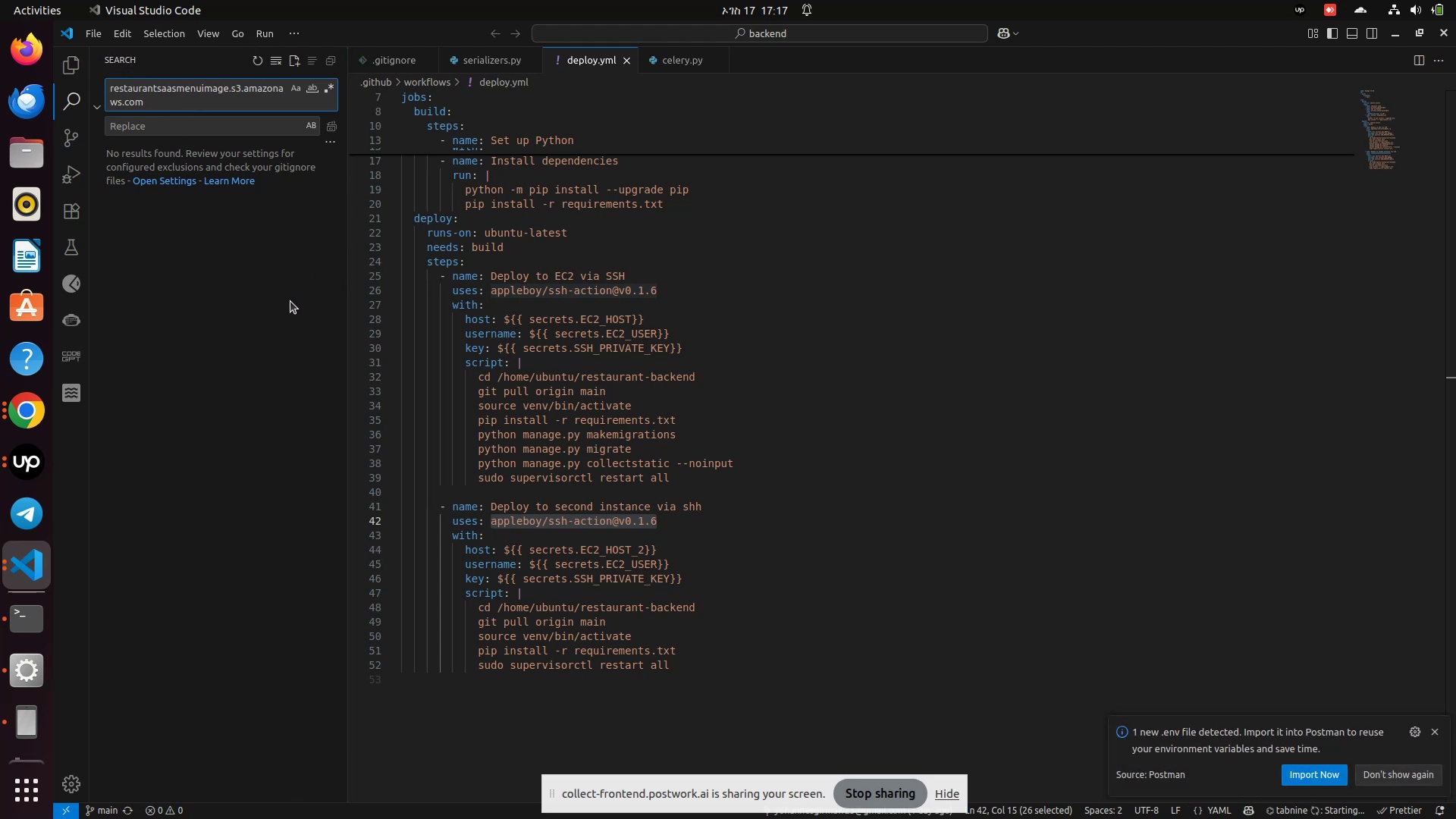 
left_click([69, 99])
 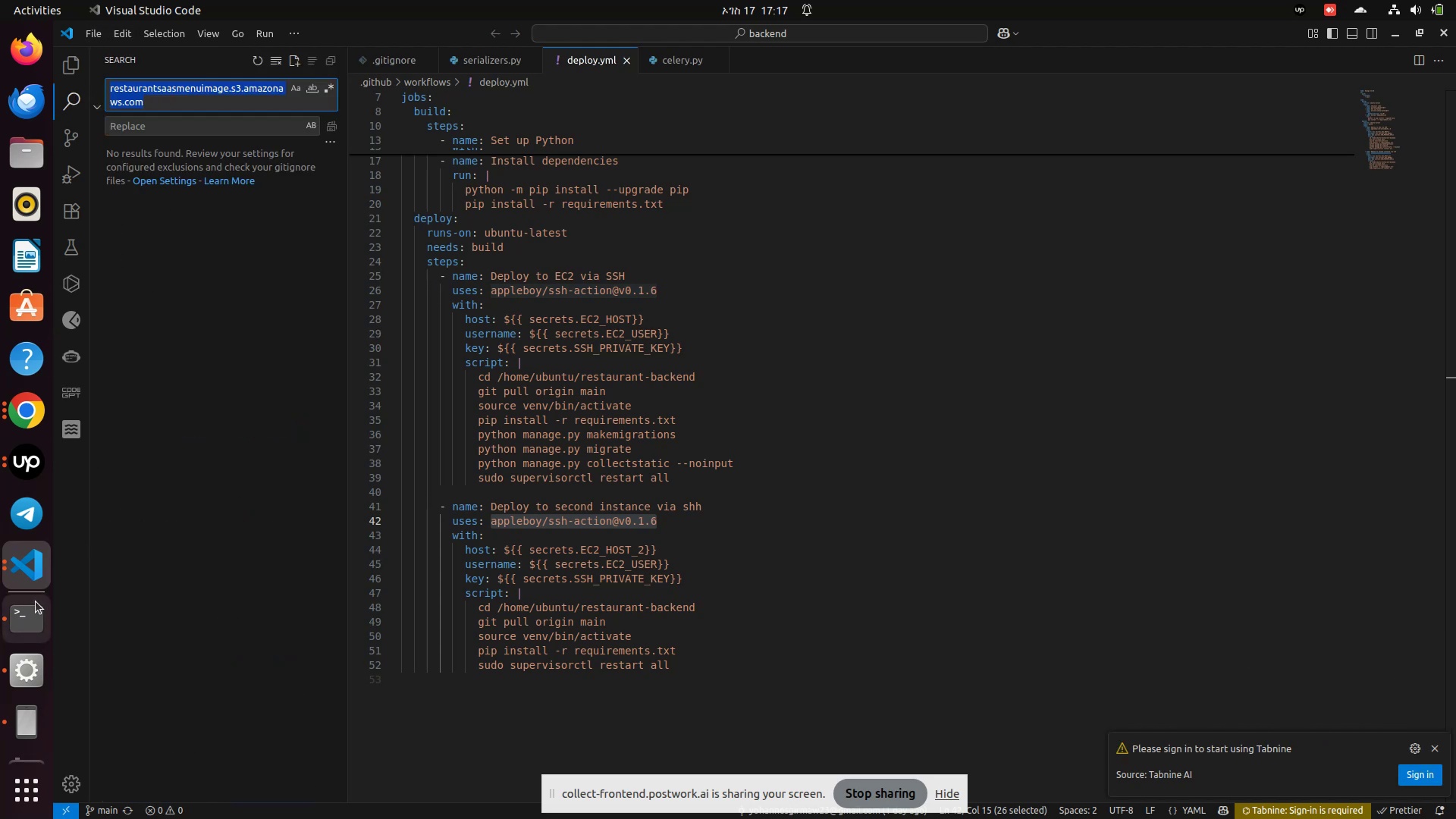 
left_click([30, 613])
 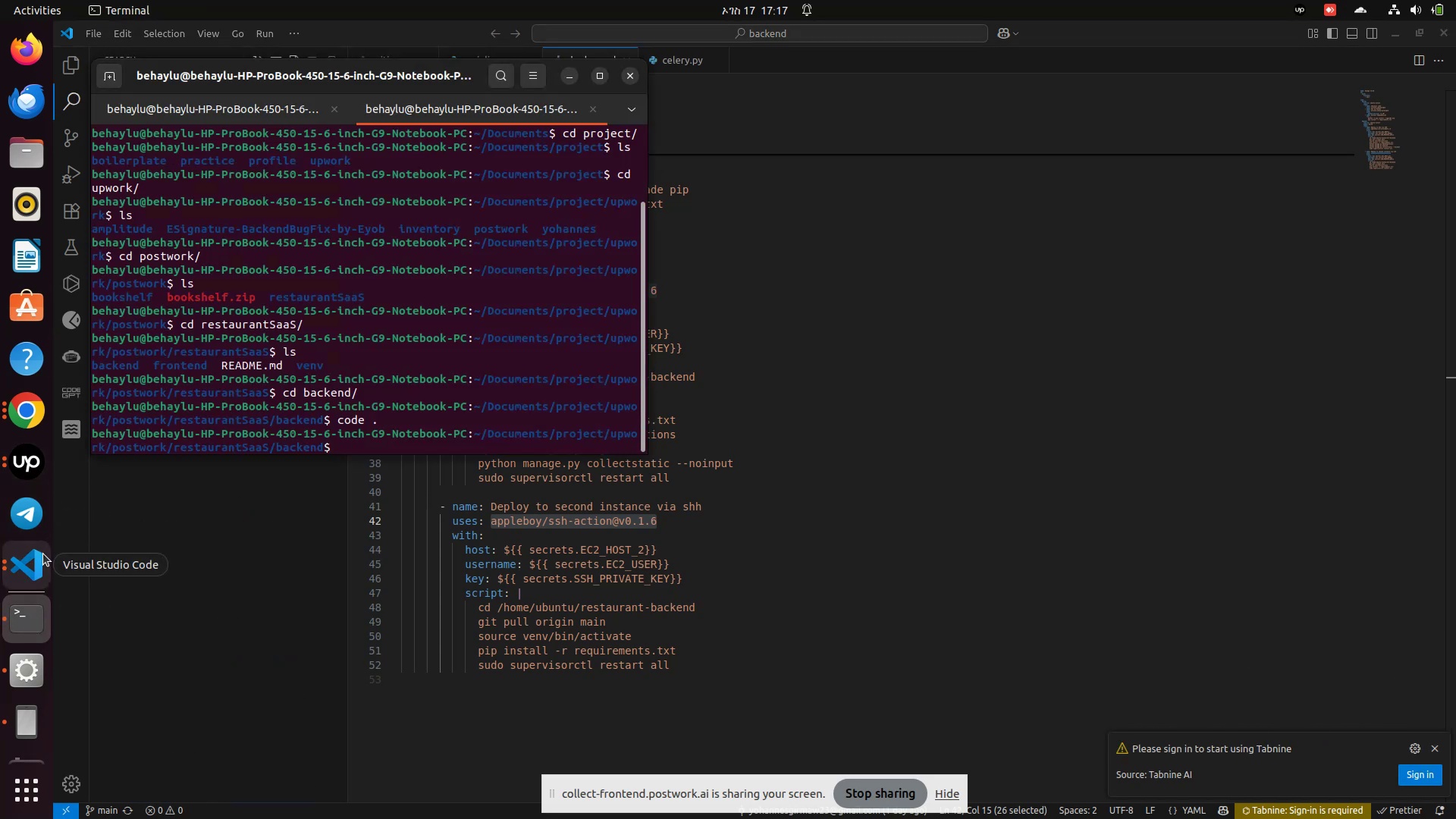 
left_click([13, 682])
 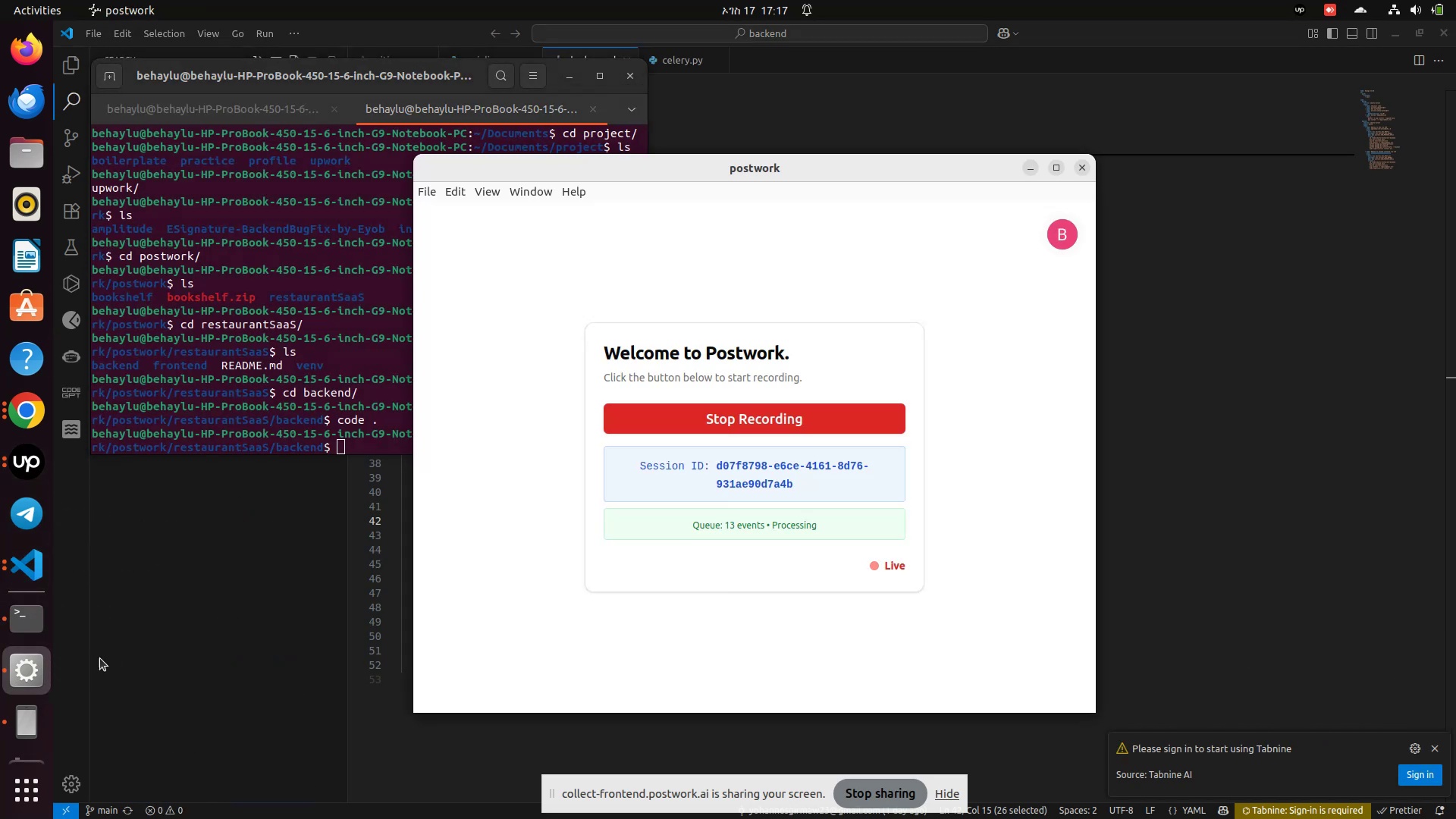 
left_click([171, 630])
 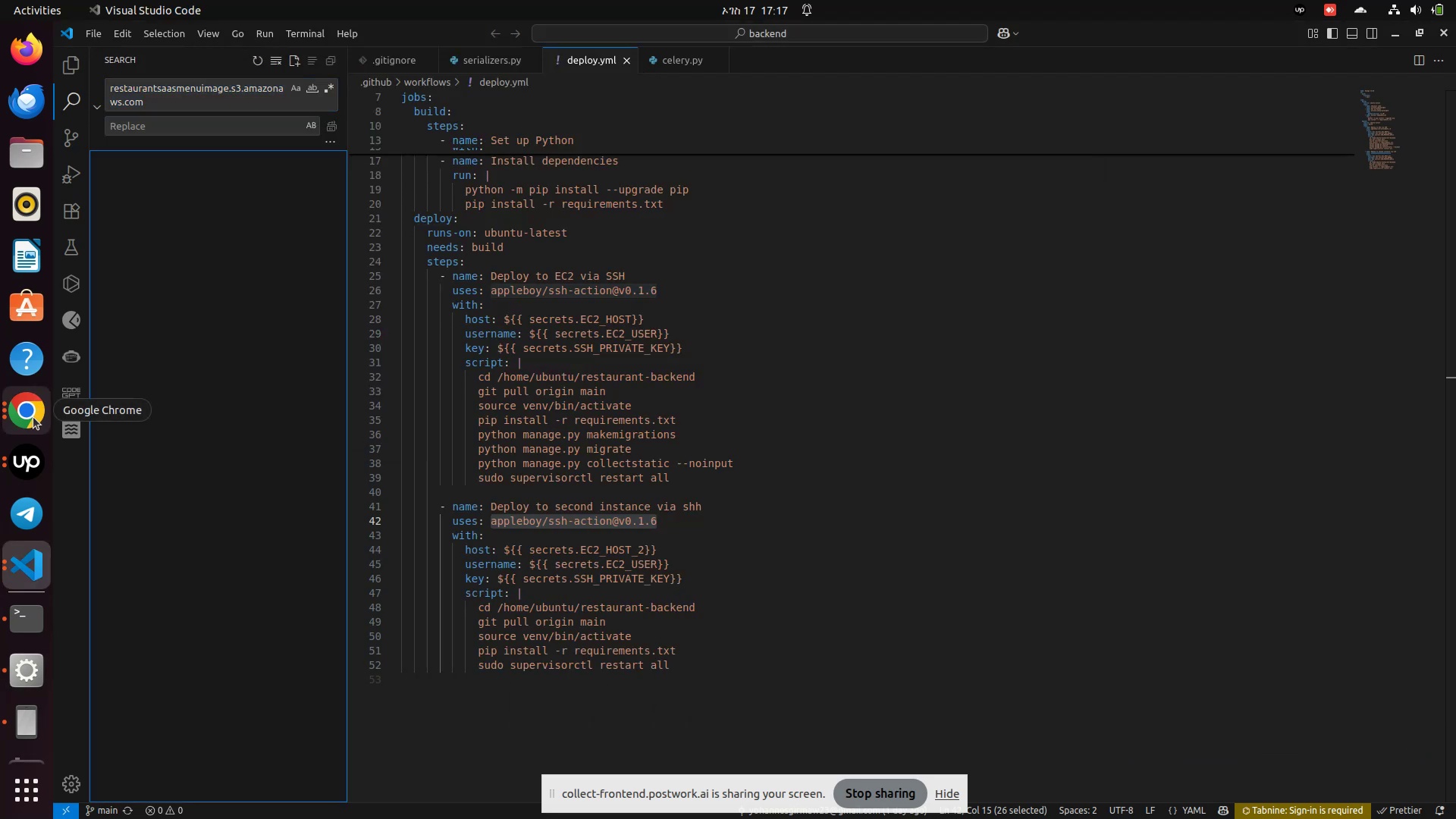 
left_click([33, 417])
 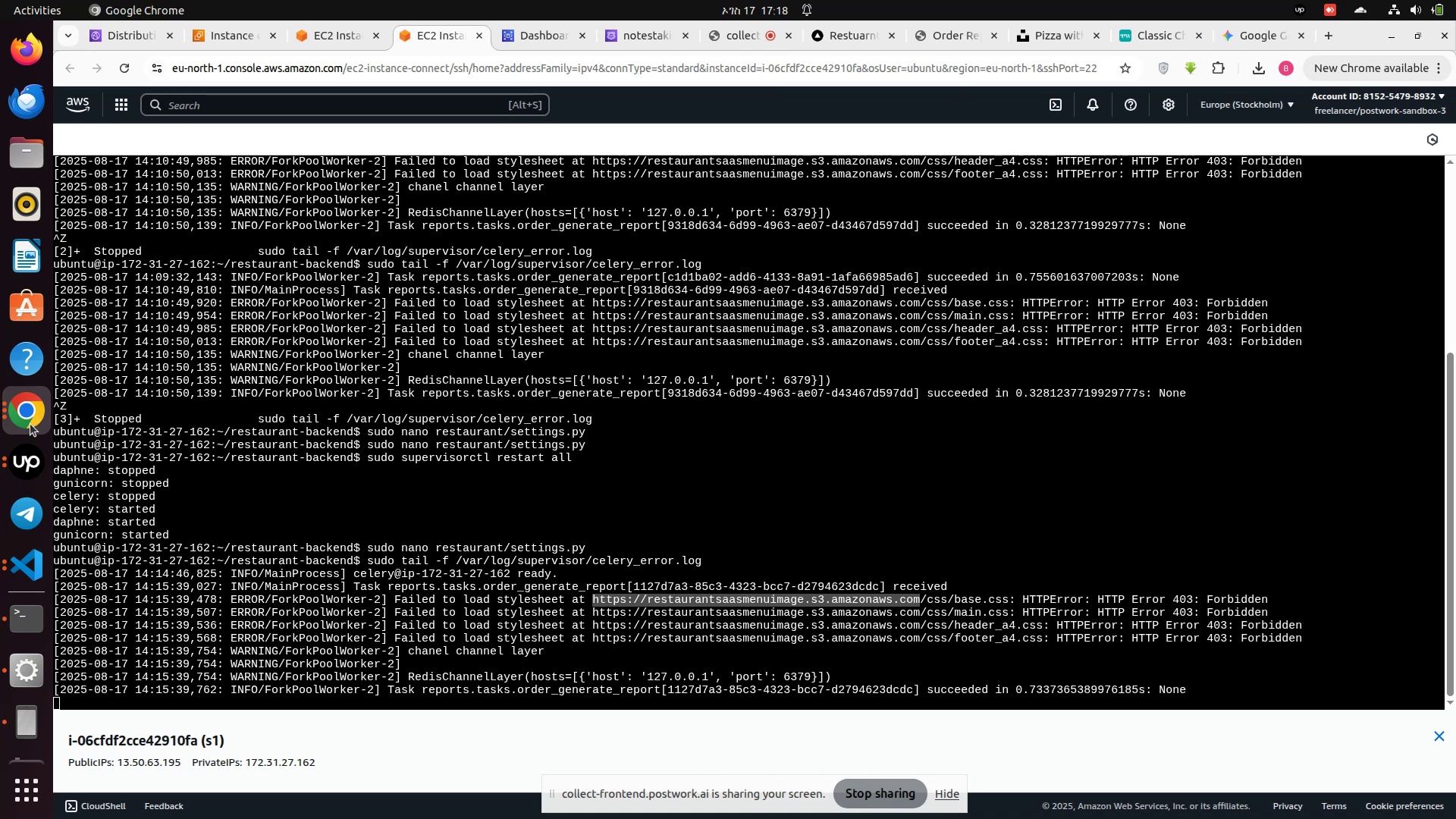 
wait(31.71)
 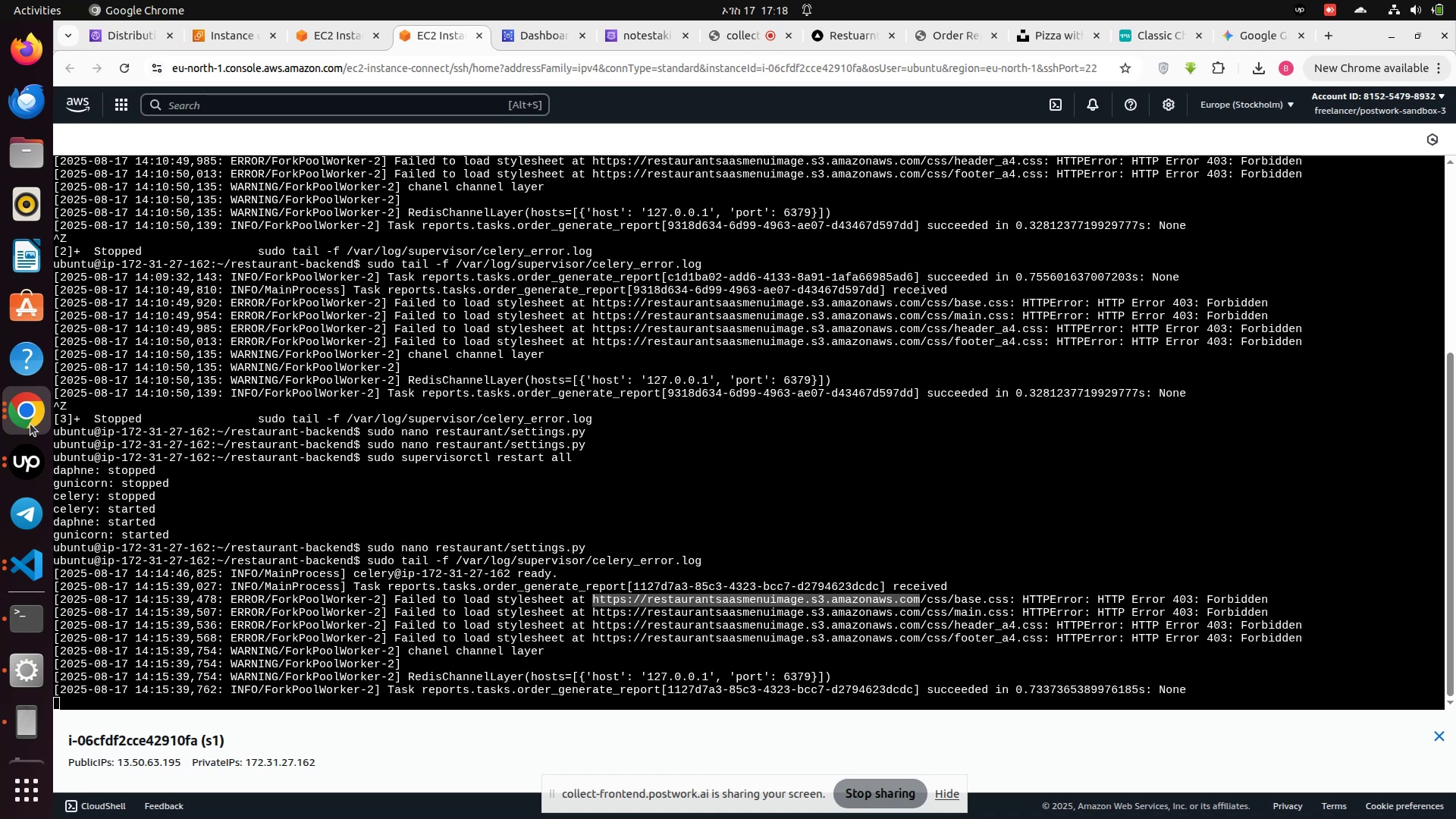 
scroll: coordinate [332, 468], scroll_direction: down, amount: 5.0
 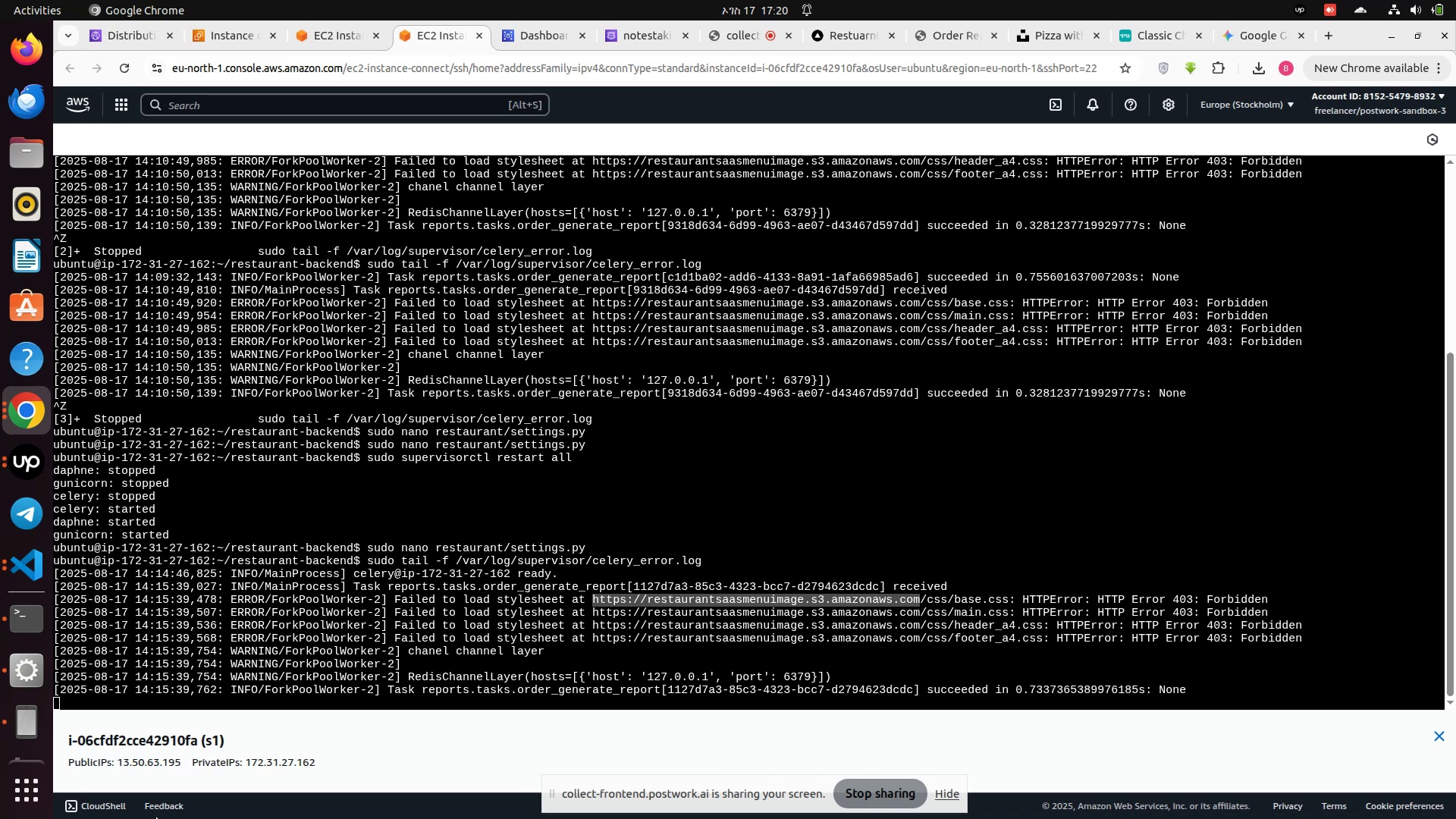 
wait(118.83)
 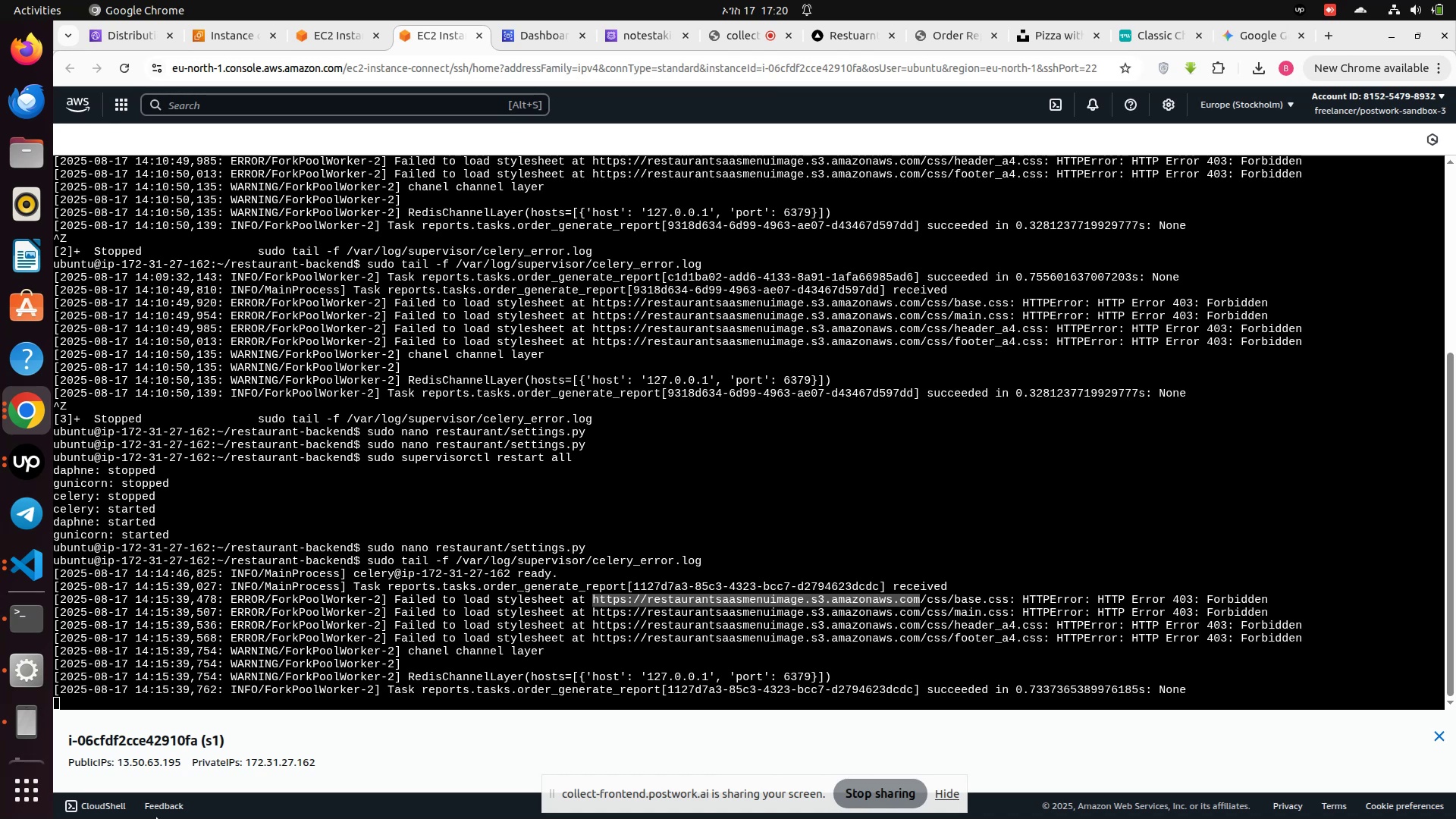 
left_click([737, 33])
 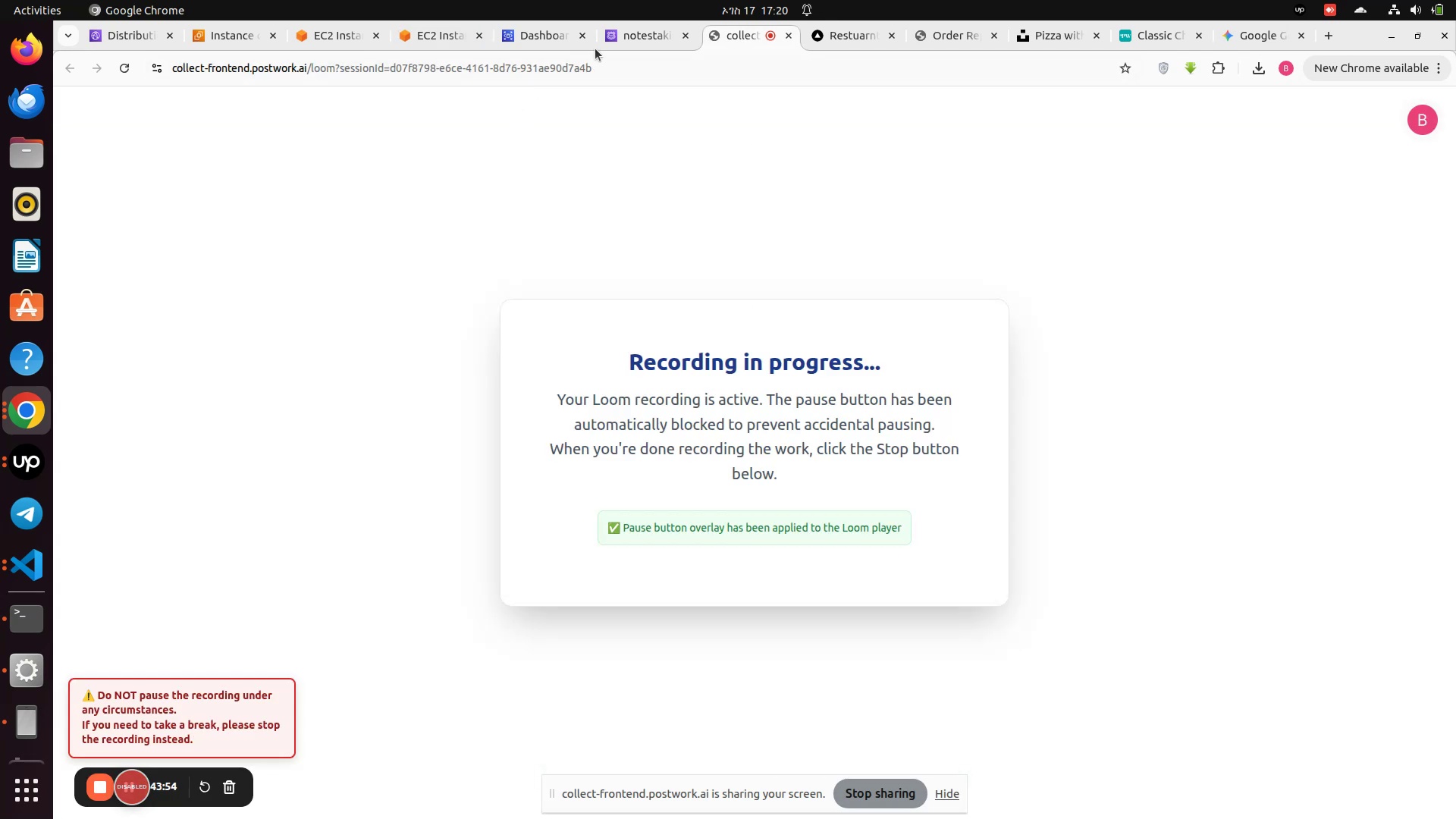 
left_click([621, 41])
 